 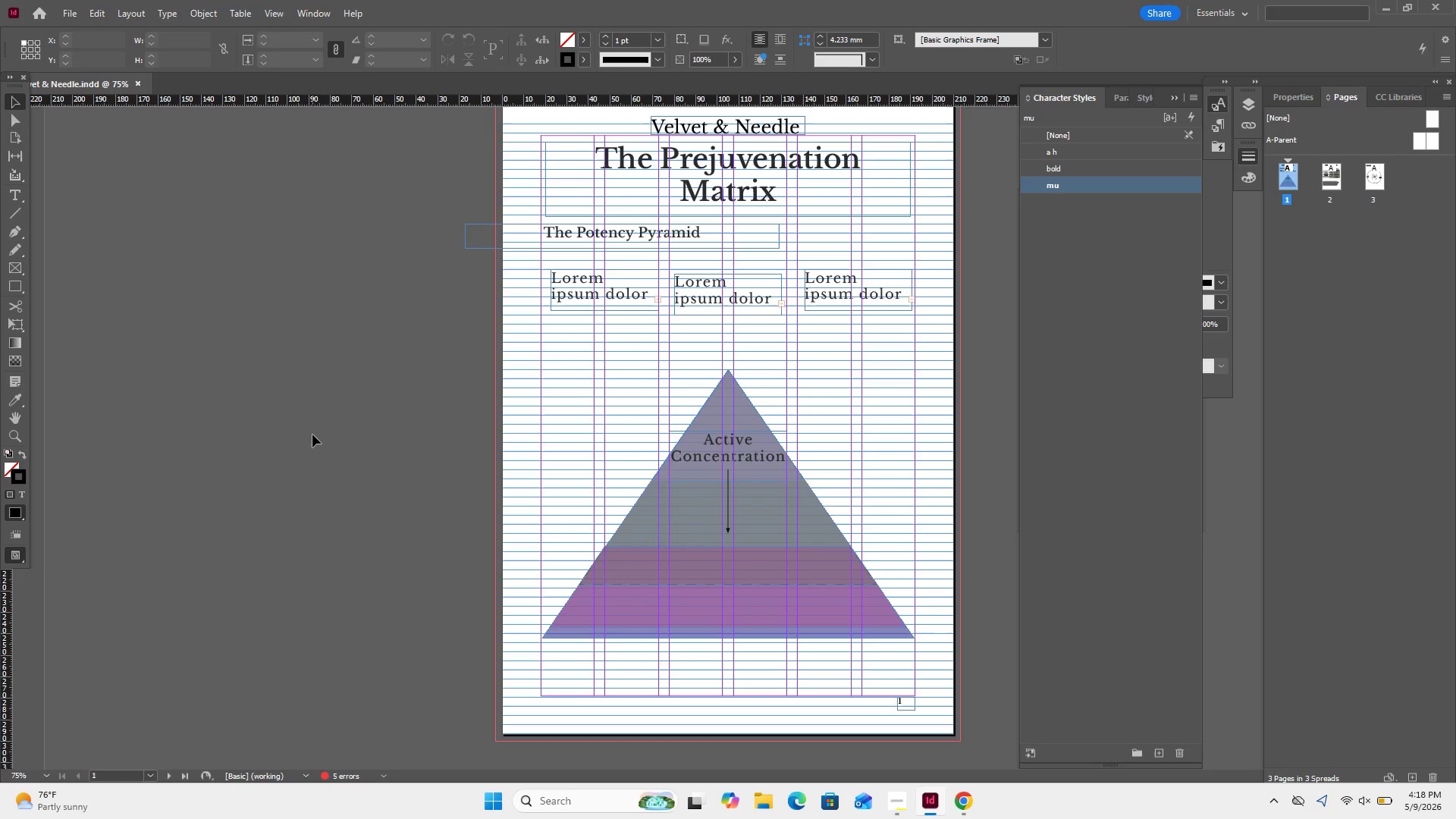 
left_click([312, 435])
 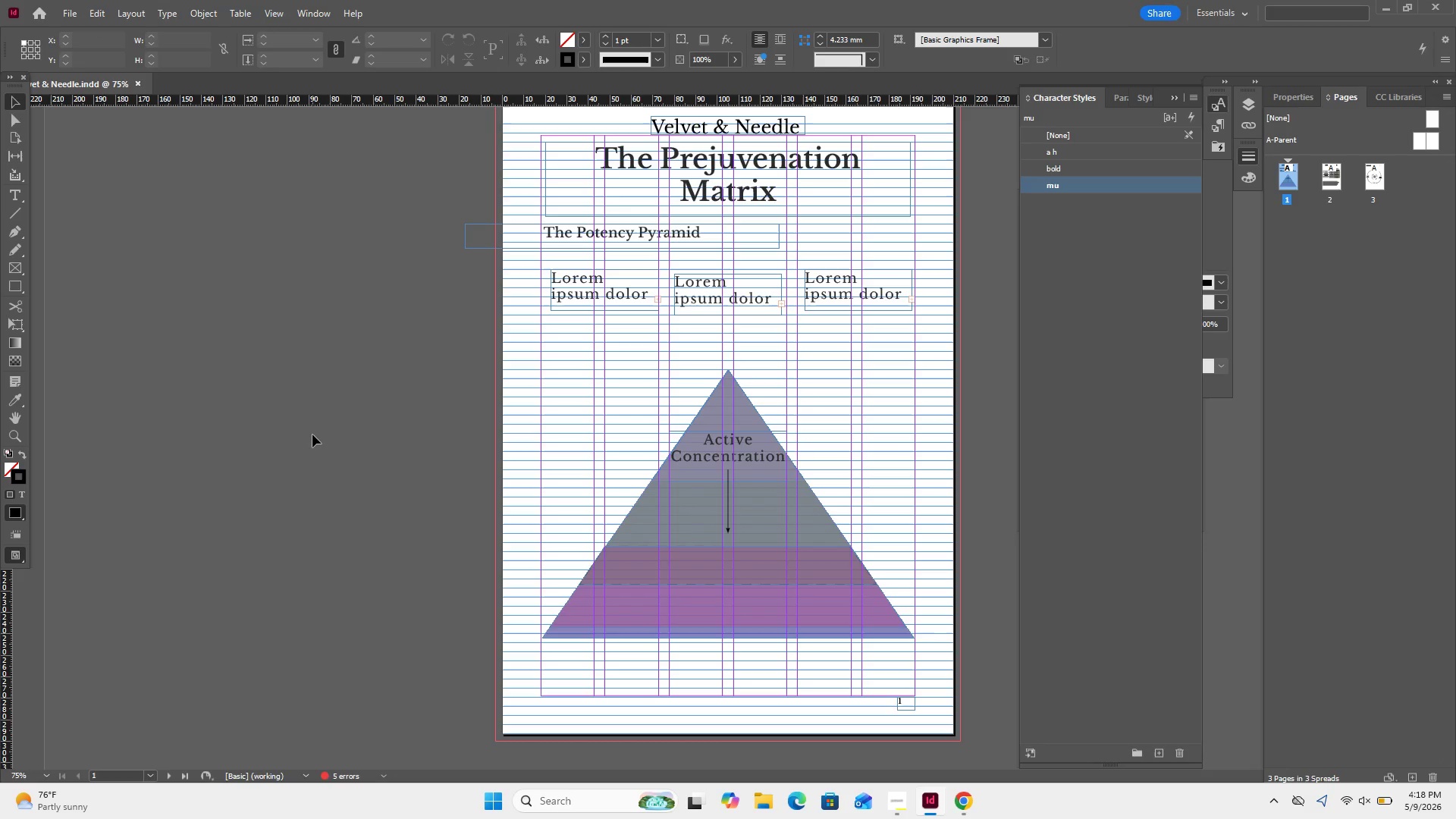 
right_click([312, 435])
 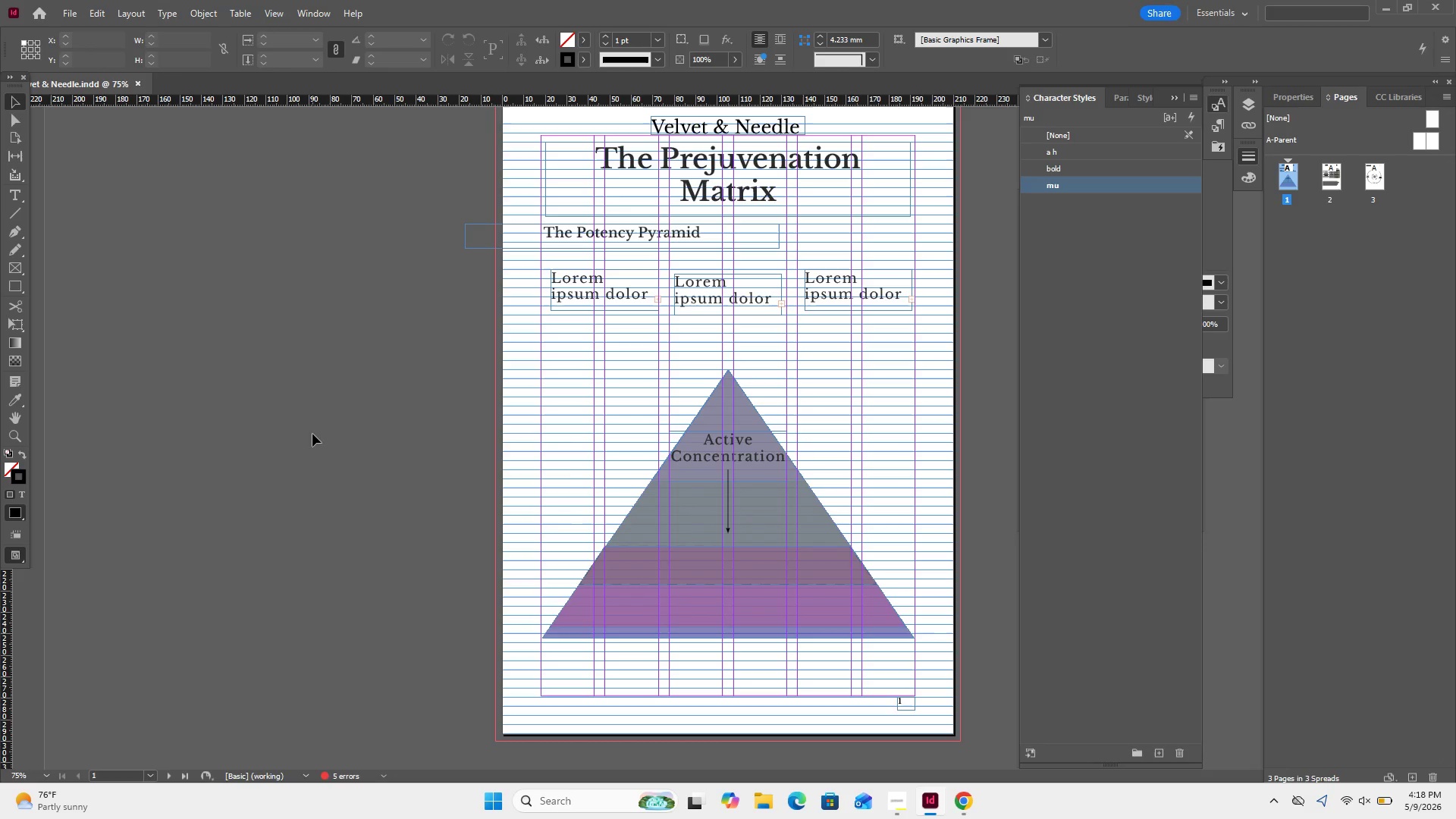 
right_click([312, 434])
 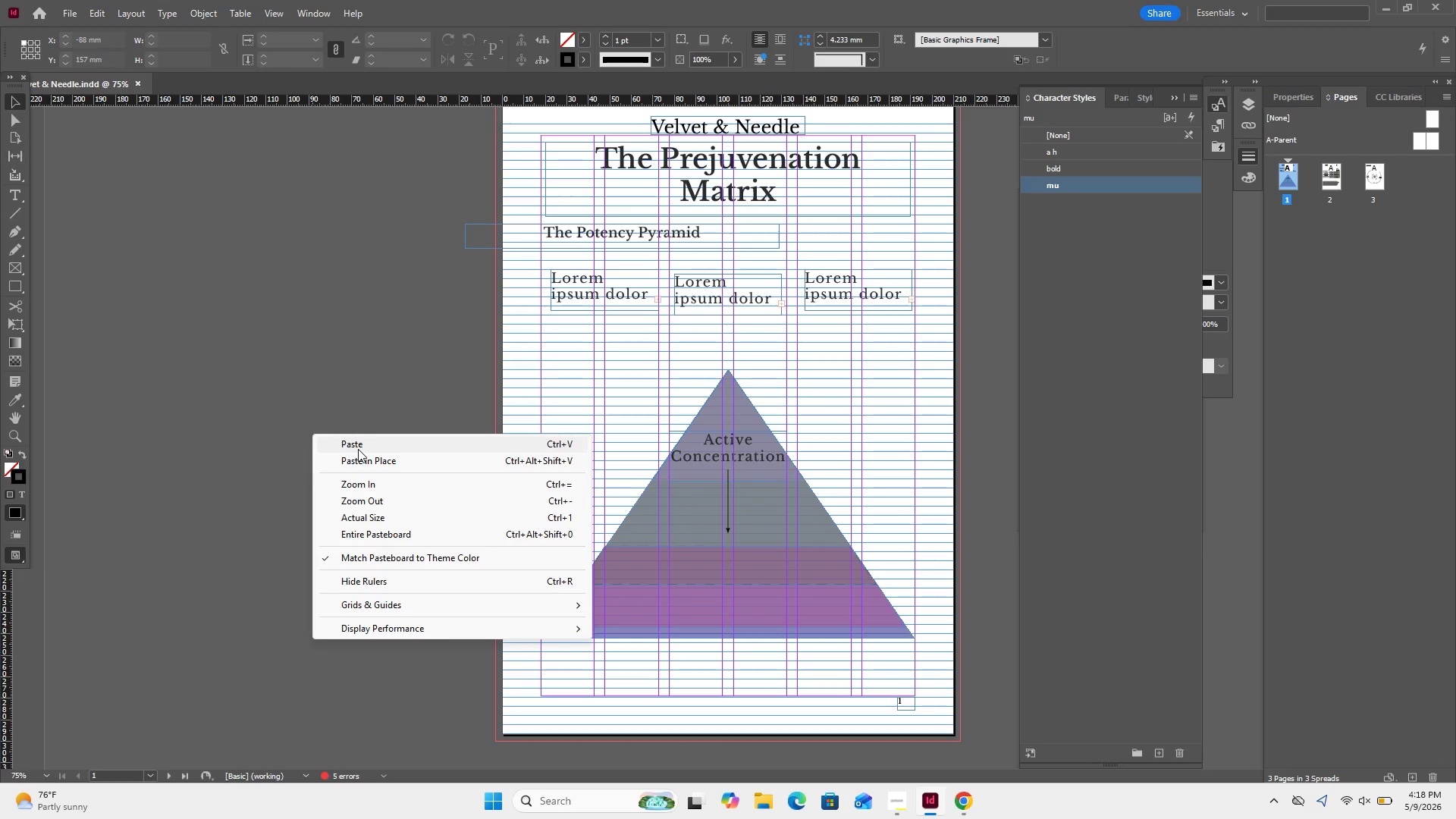 
left_click([358, 449])
 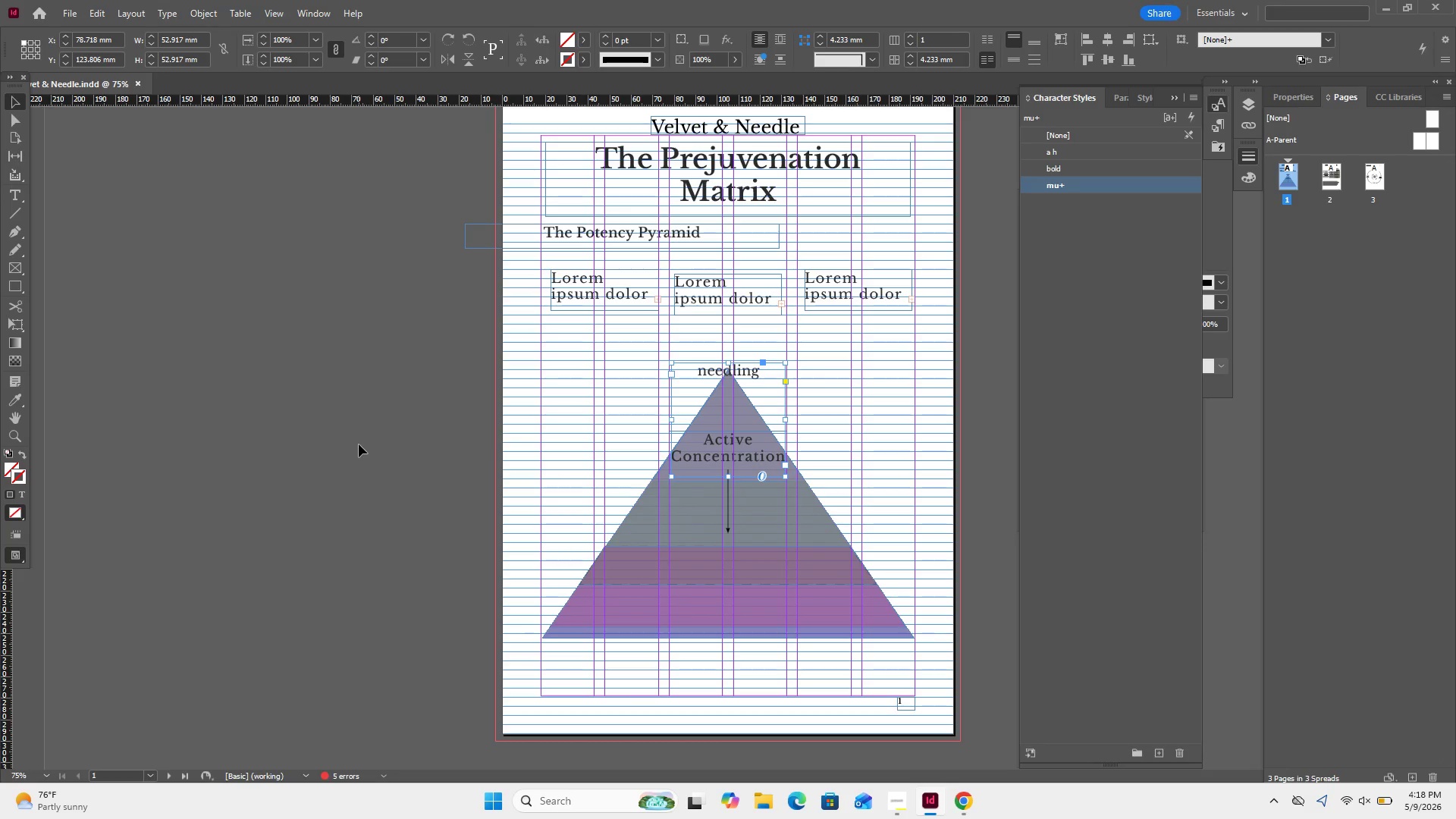 
key(Delete)
 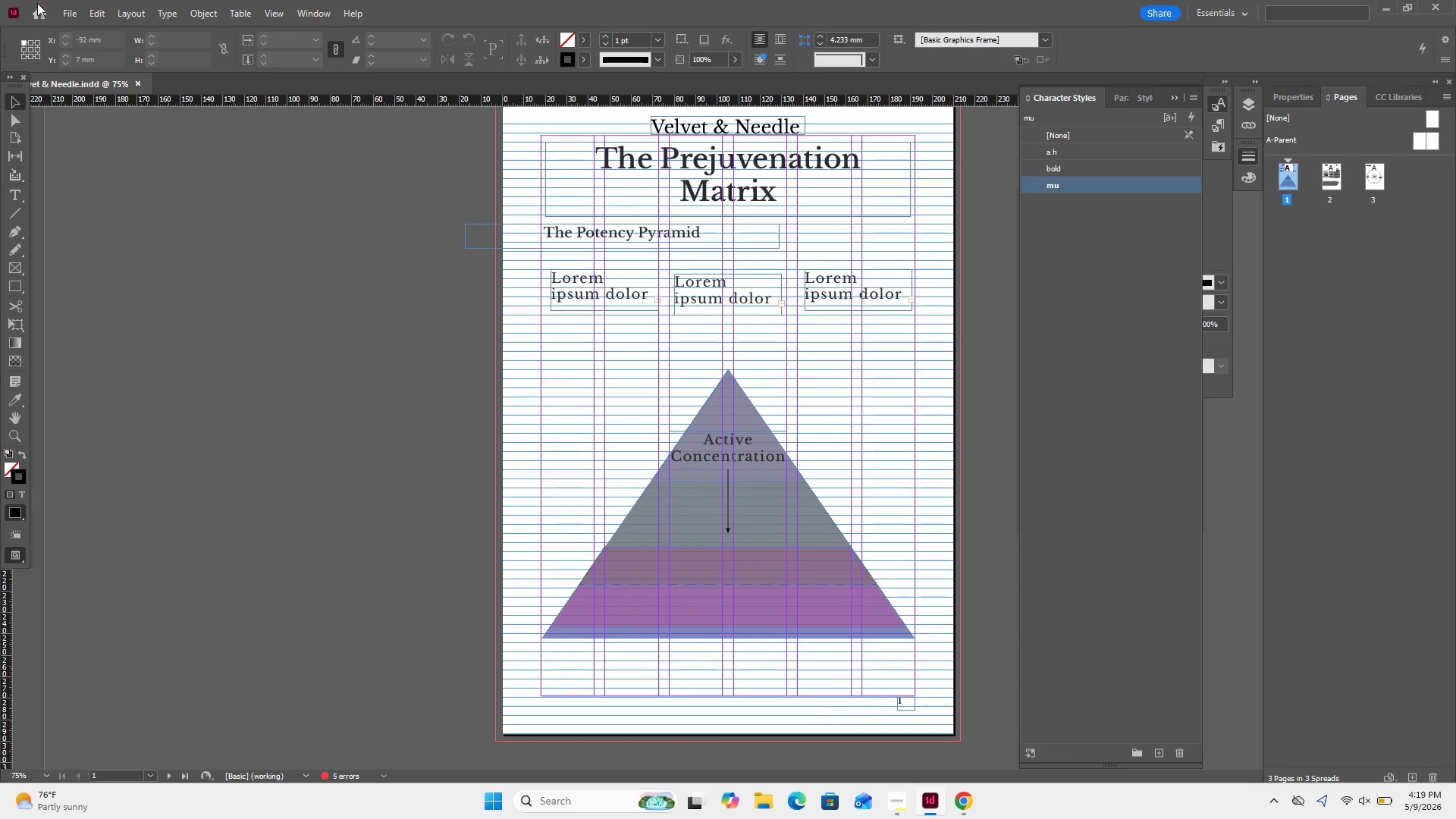 
left_click([80, 19])
 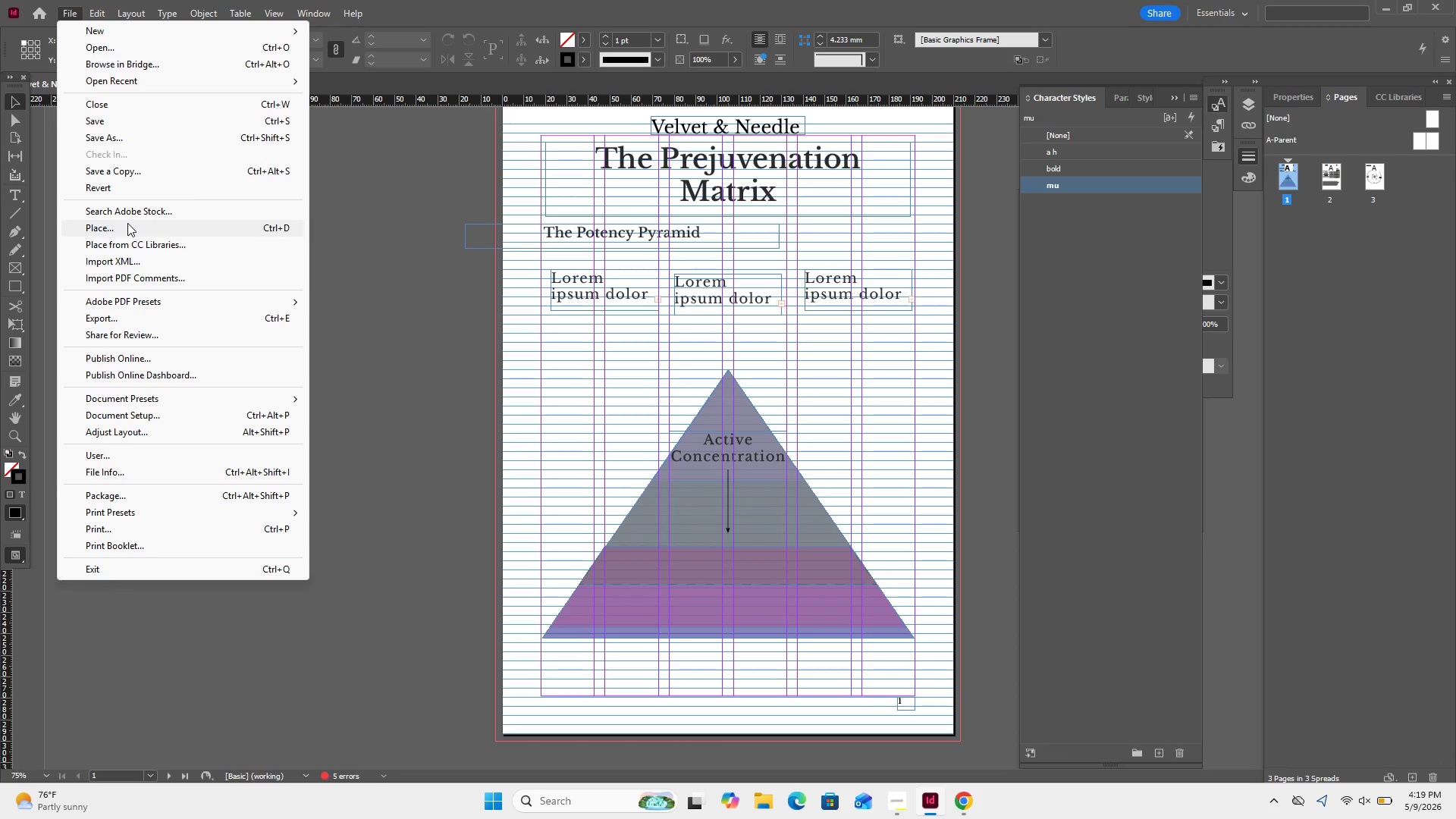 
left_click([127, 223])
 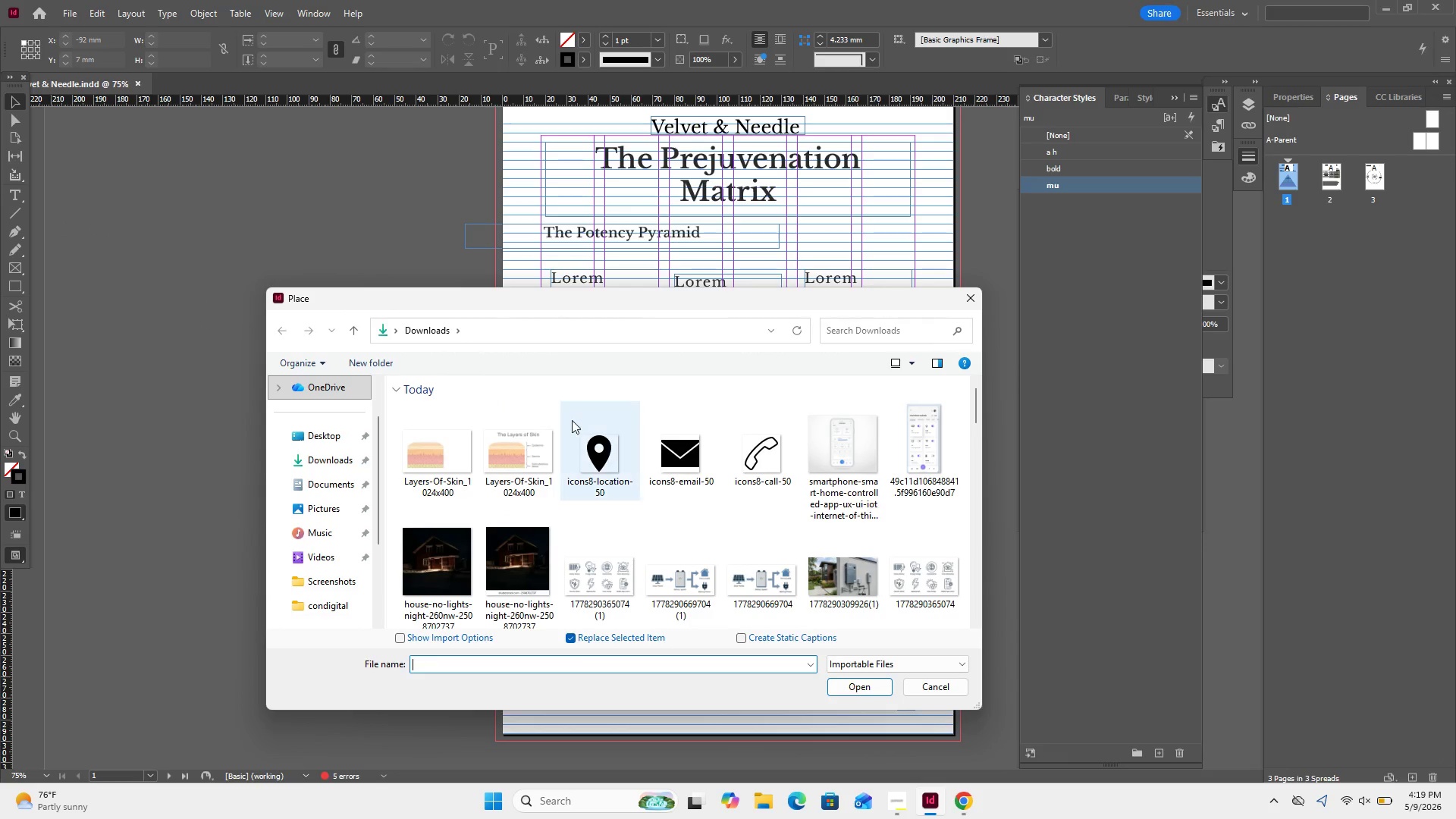 
left_click([412, 451])
 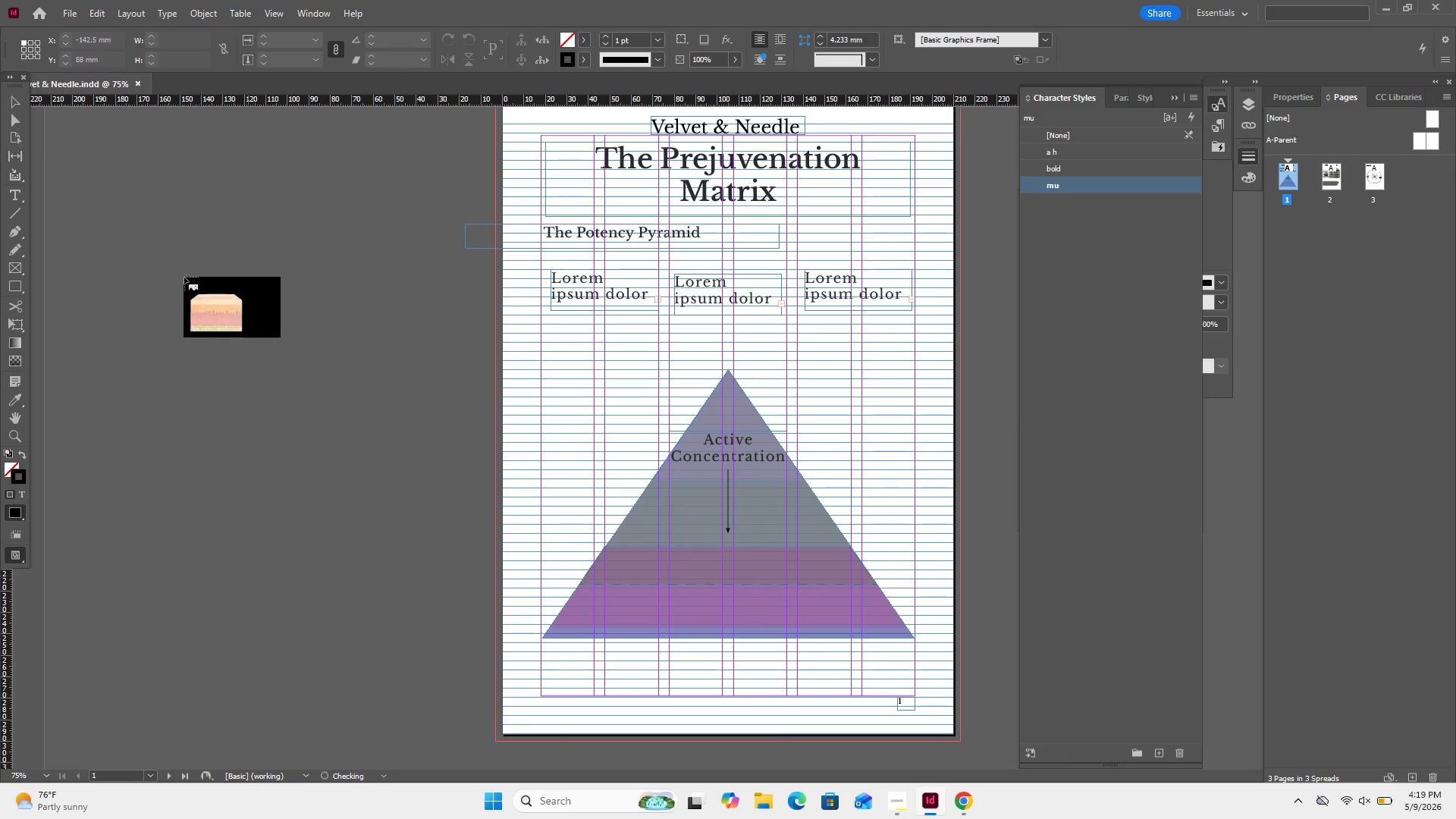 
left_click_drag(start_coordinate=[135, 247], to_coordinate=[437, 480])
 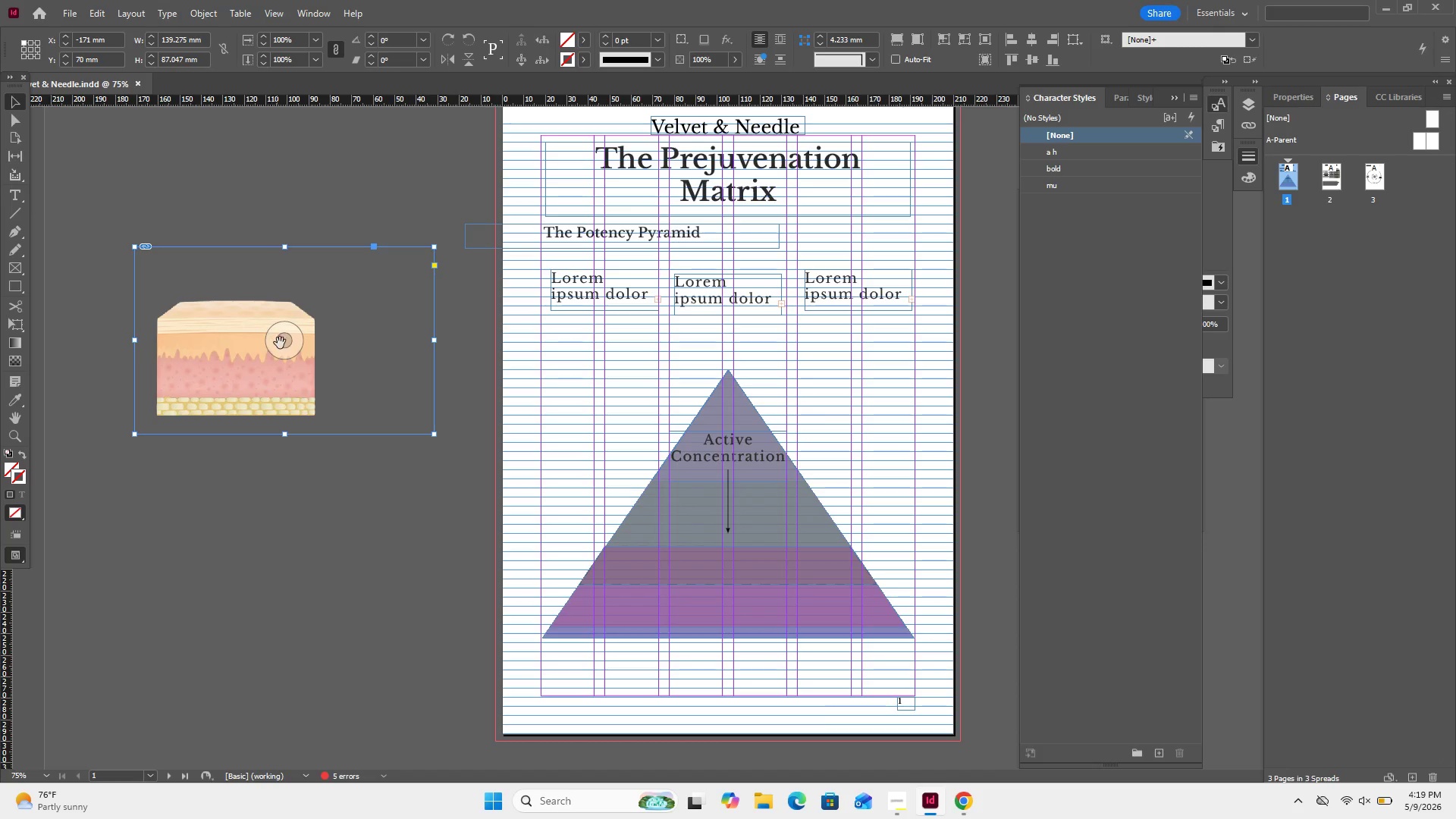 
left_click_drag(start_coordinate=[281, 342], to_coordinate=[689, 594])
 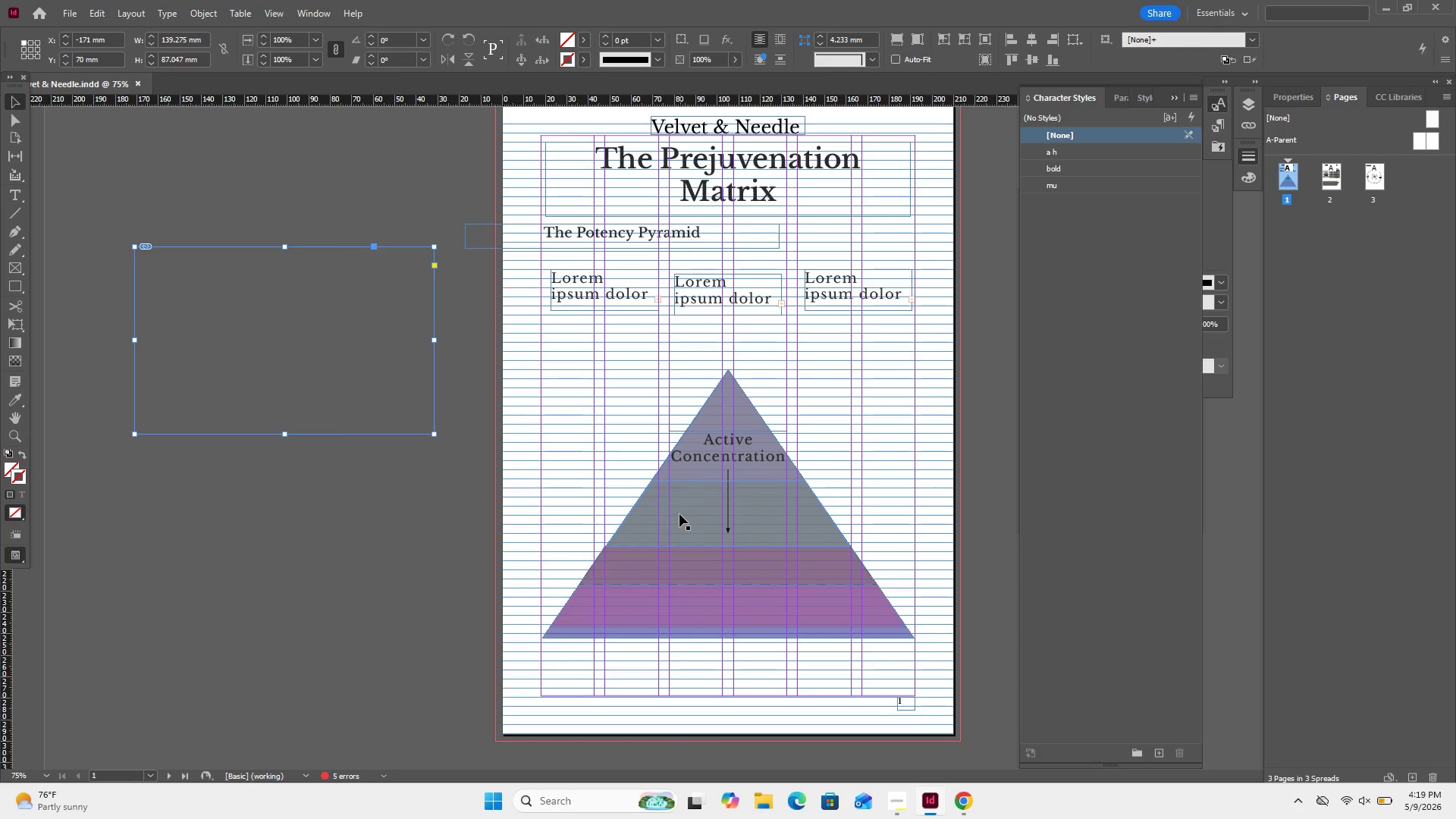 
key(Control+Z)
 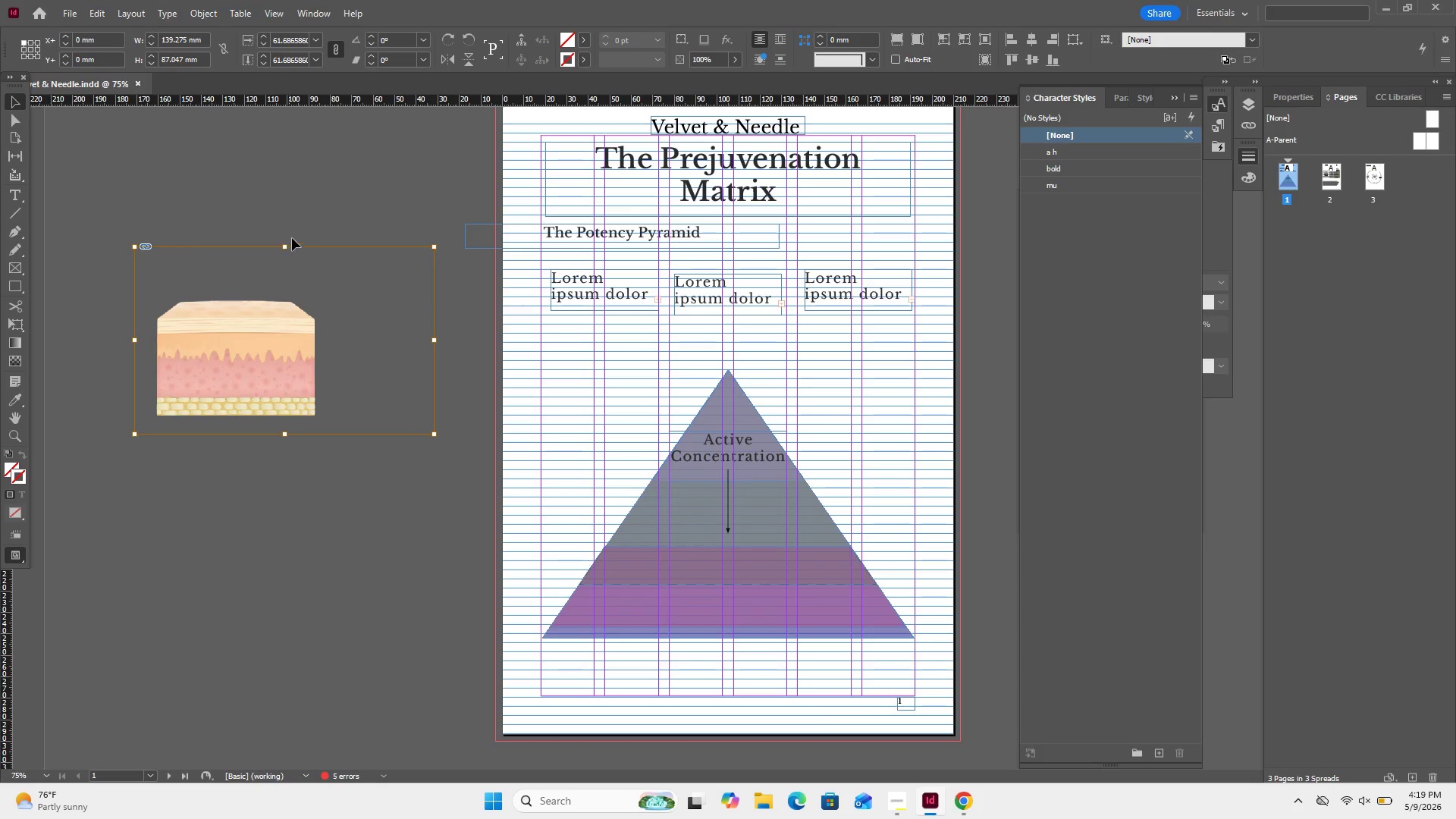 
left_click_drag(start_coordinate=[297, 184], to_coordinate=[305, 381])
 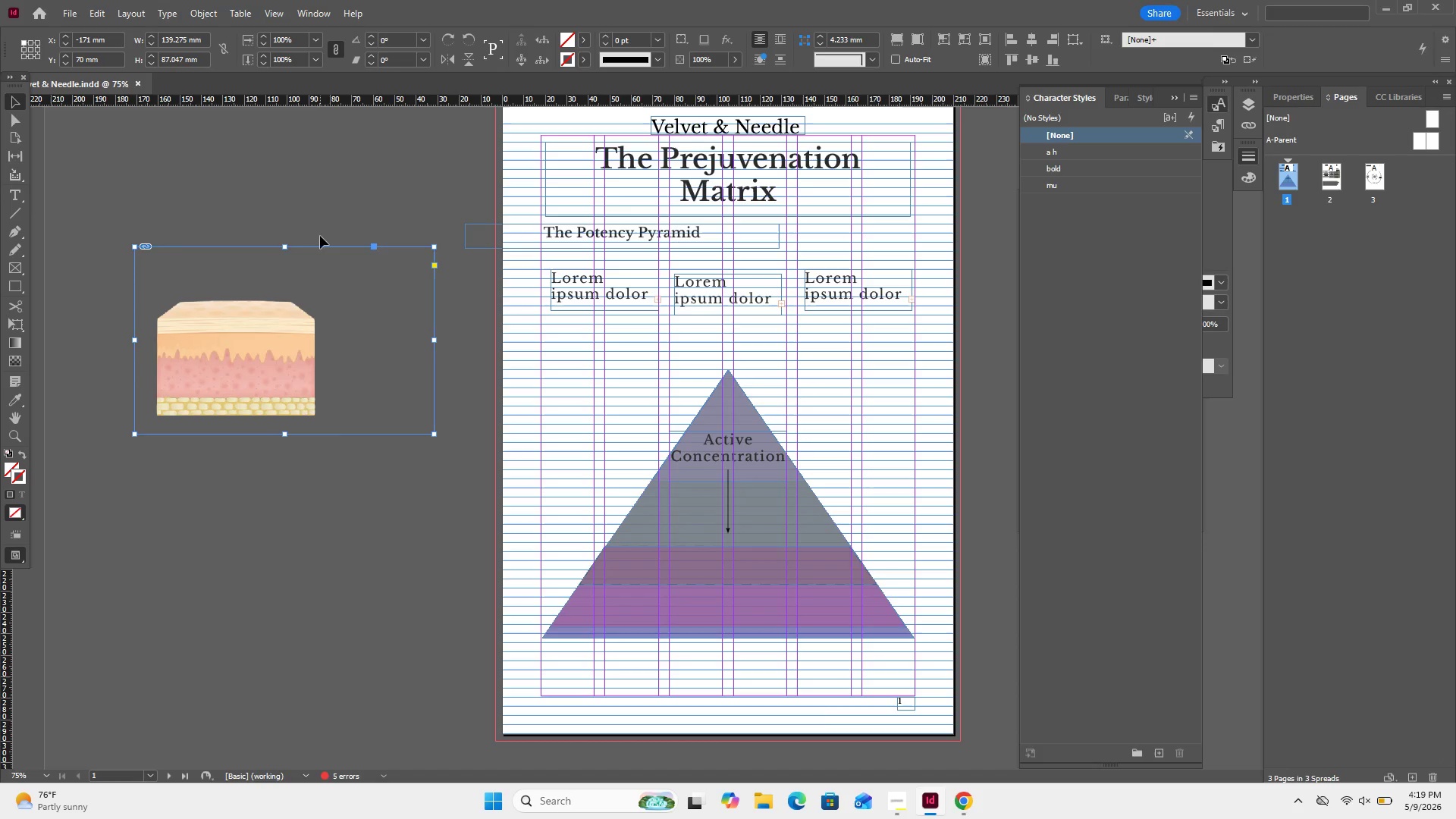 
left_click_drag(start_coordinate=[318, 261], to_coordinate=[723, 479])
 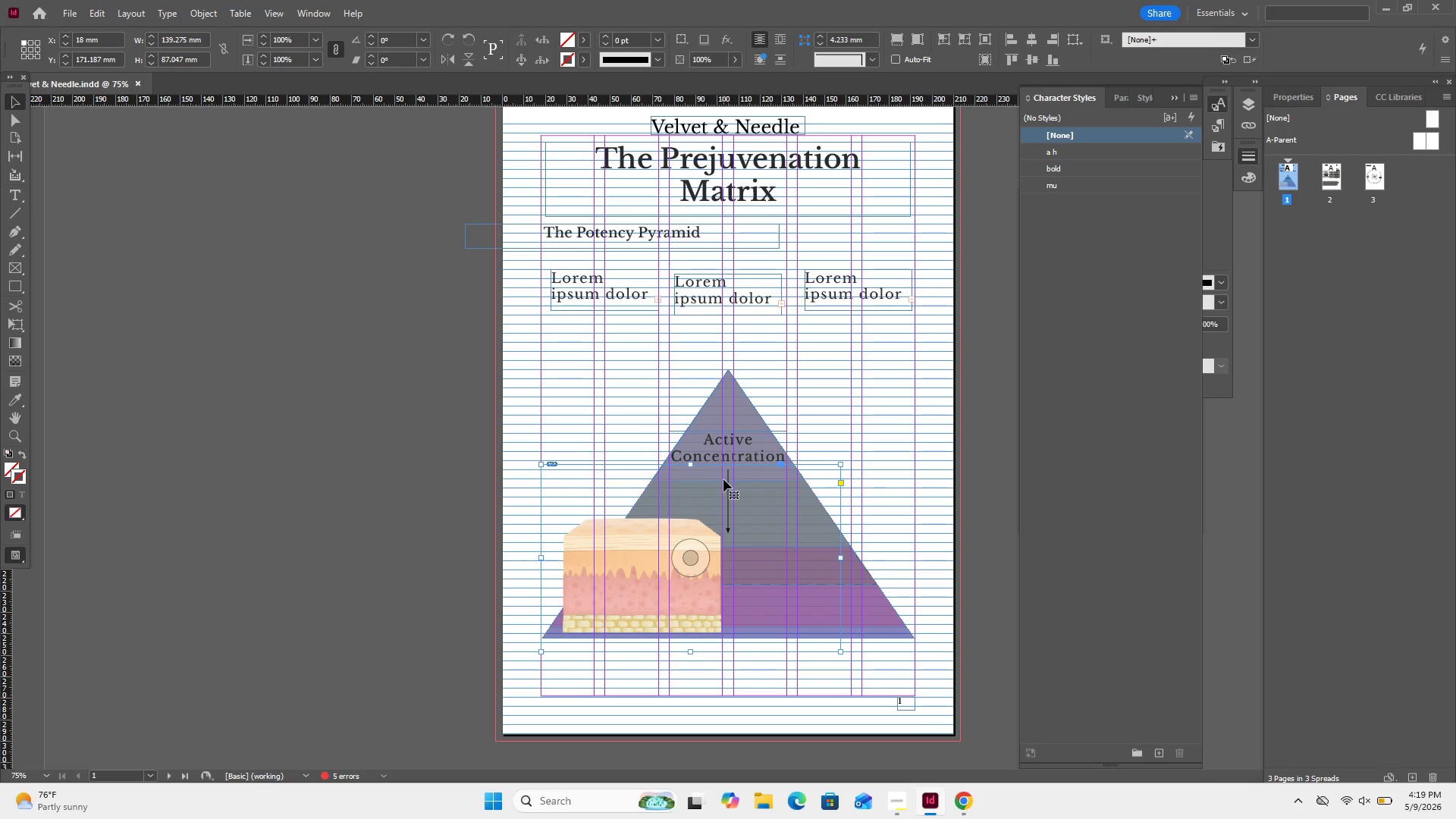 
left_click_drag(start_coordinate=[723, 479], to_coordinate=[724, 519])
 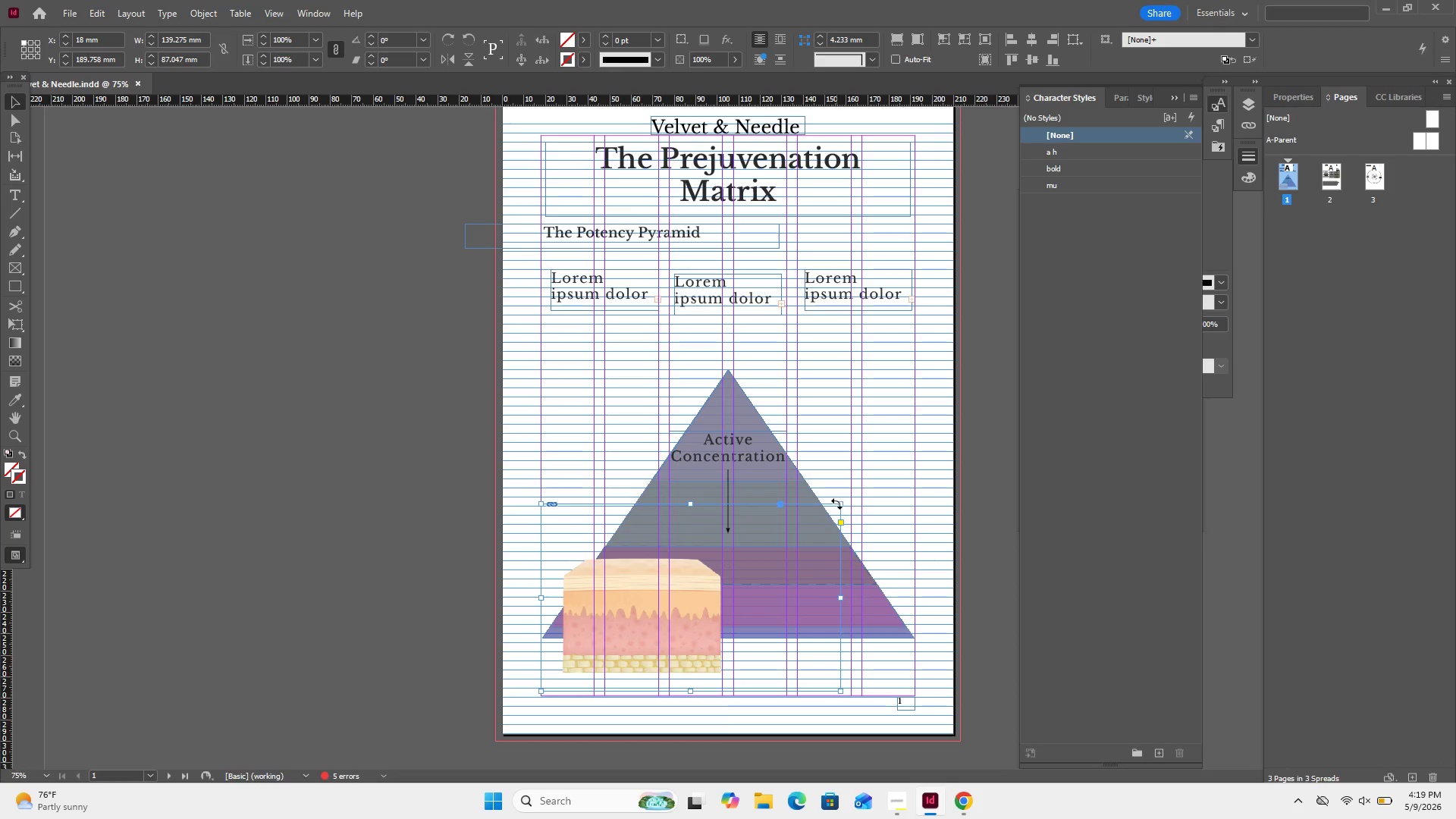 
left_click_drag(start_coordinate=[839, 504], to_coordinate=[1084, 464])
 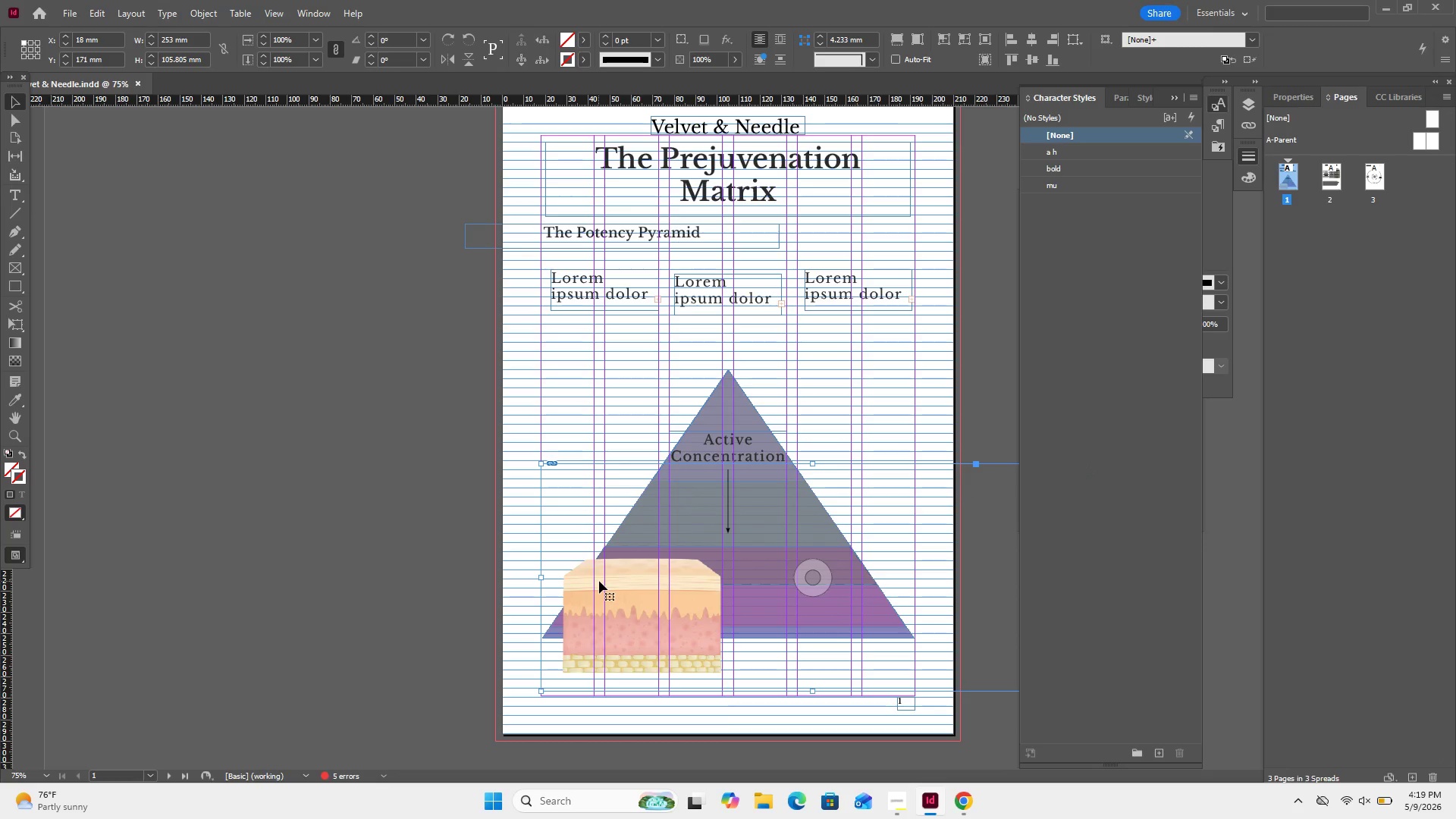 
left_click([601, 581])
 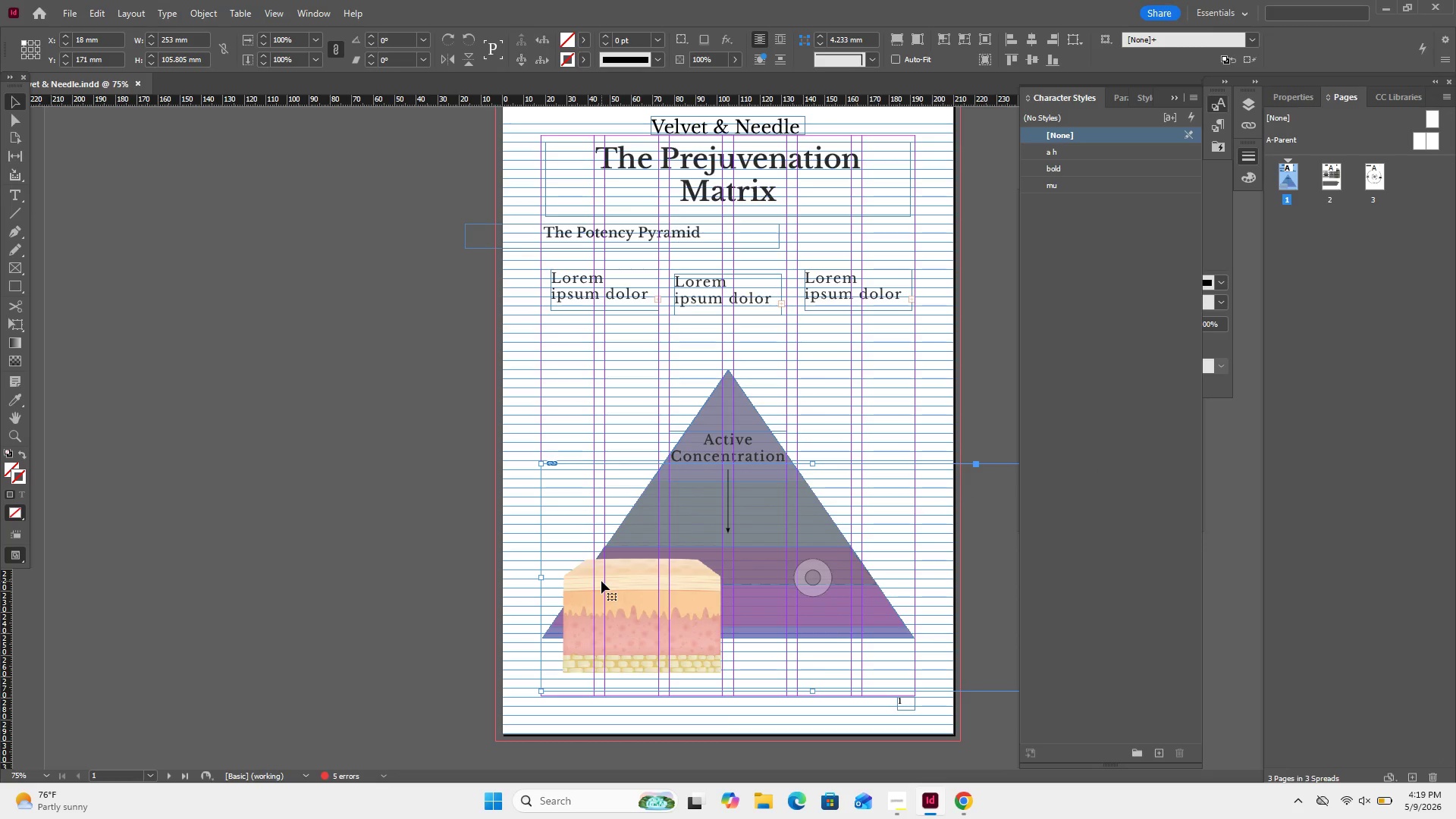 
left_click([601, 581])
 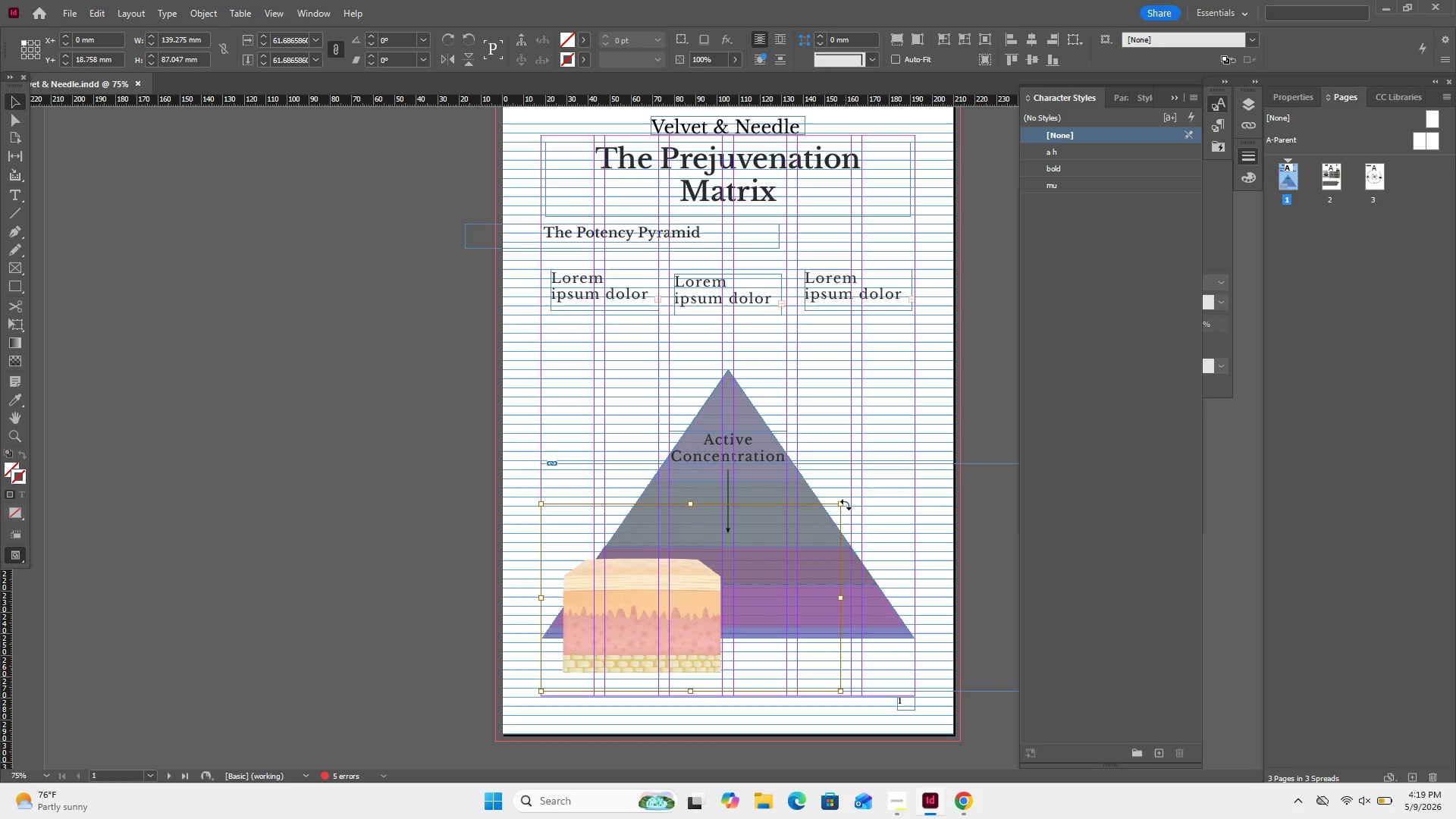 
left_click_drag(start_coordinate=[839, 507], to_coordinate=[1017, 457])
 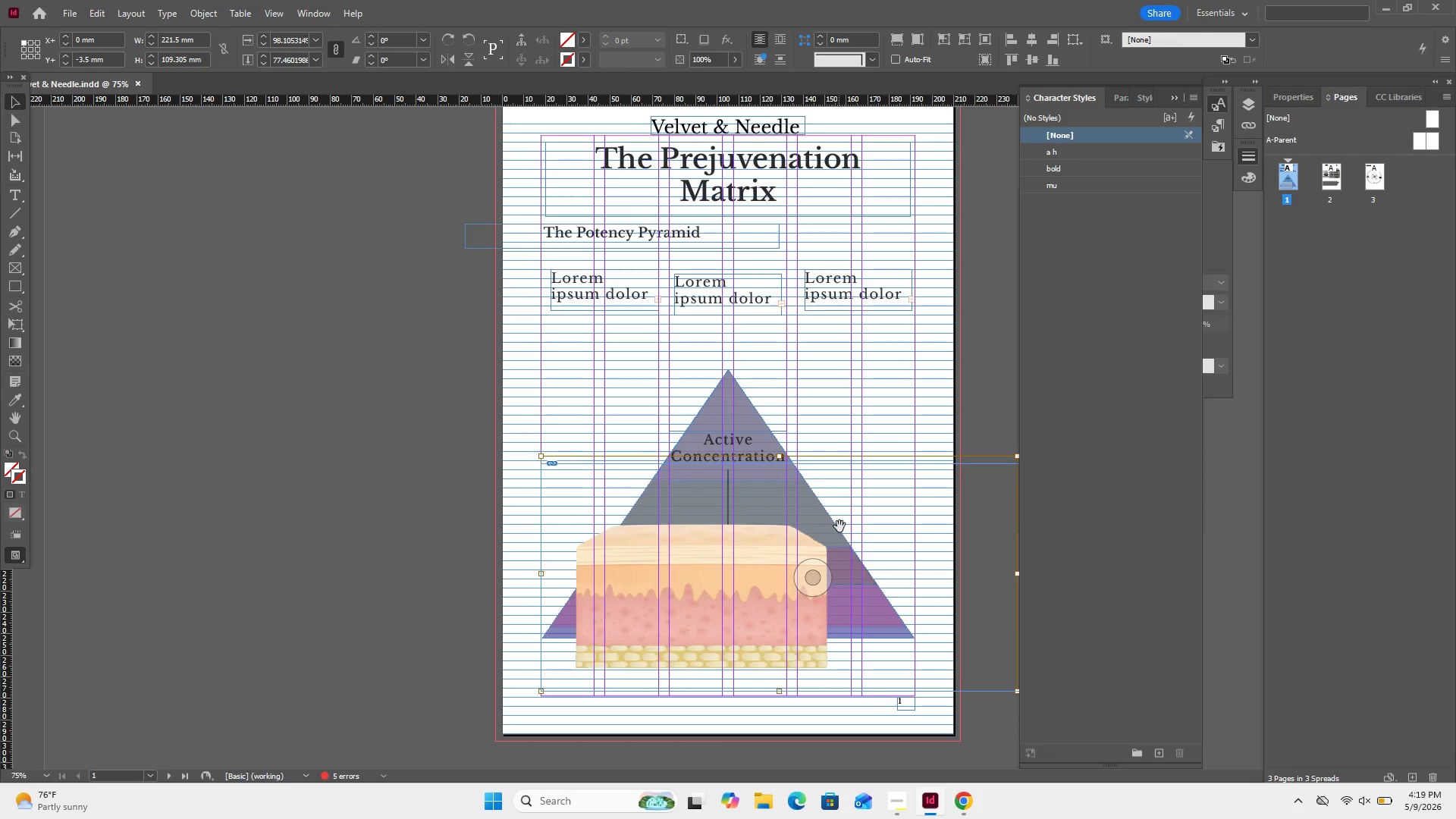 
scroll: coordinate [528, 457], scroll_direction: down, amount: 3.0
 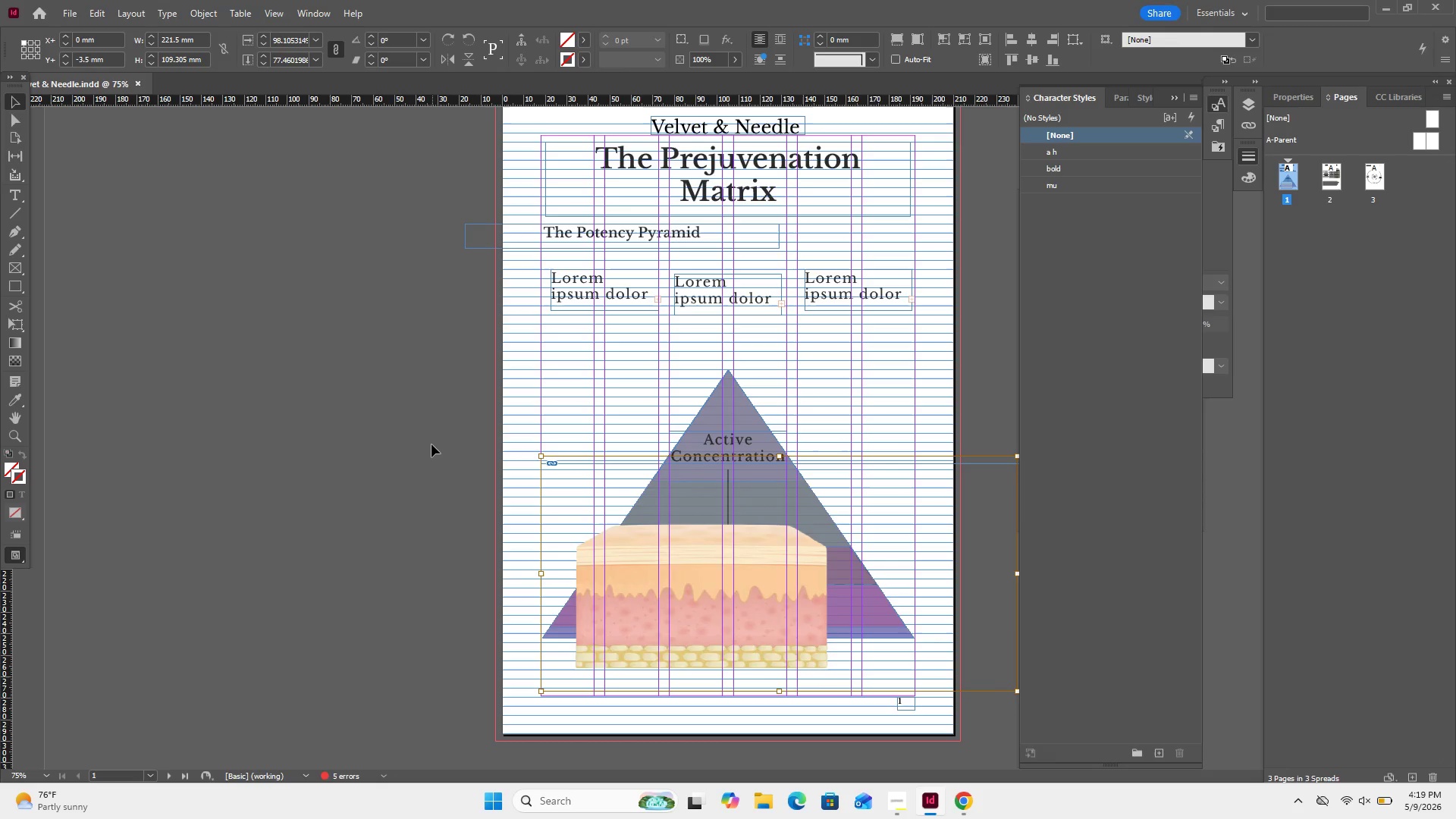 
left_click([431, 444])
 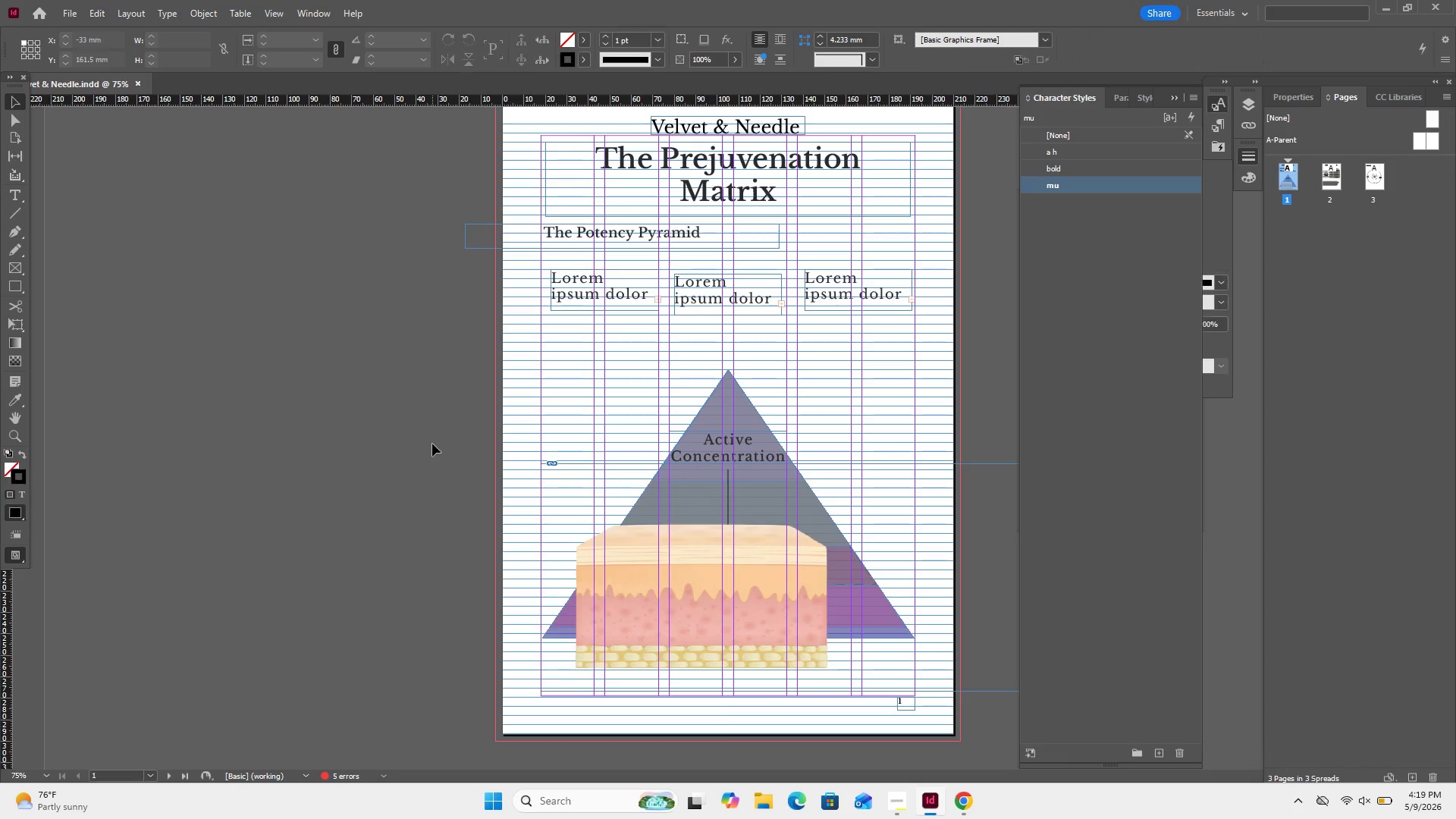 
scroll: coordinate [461, 489], scroll_direction: down, amount: 1.0
 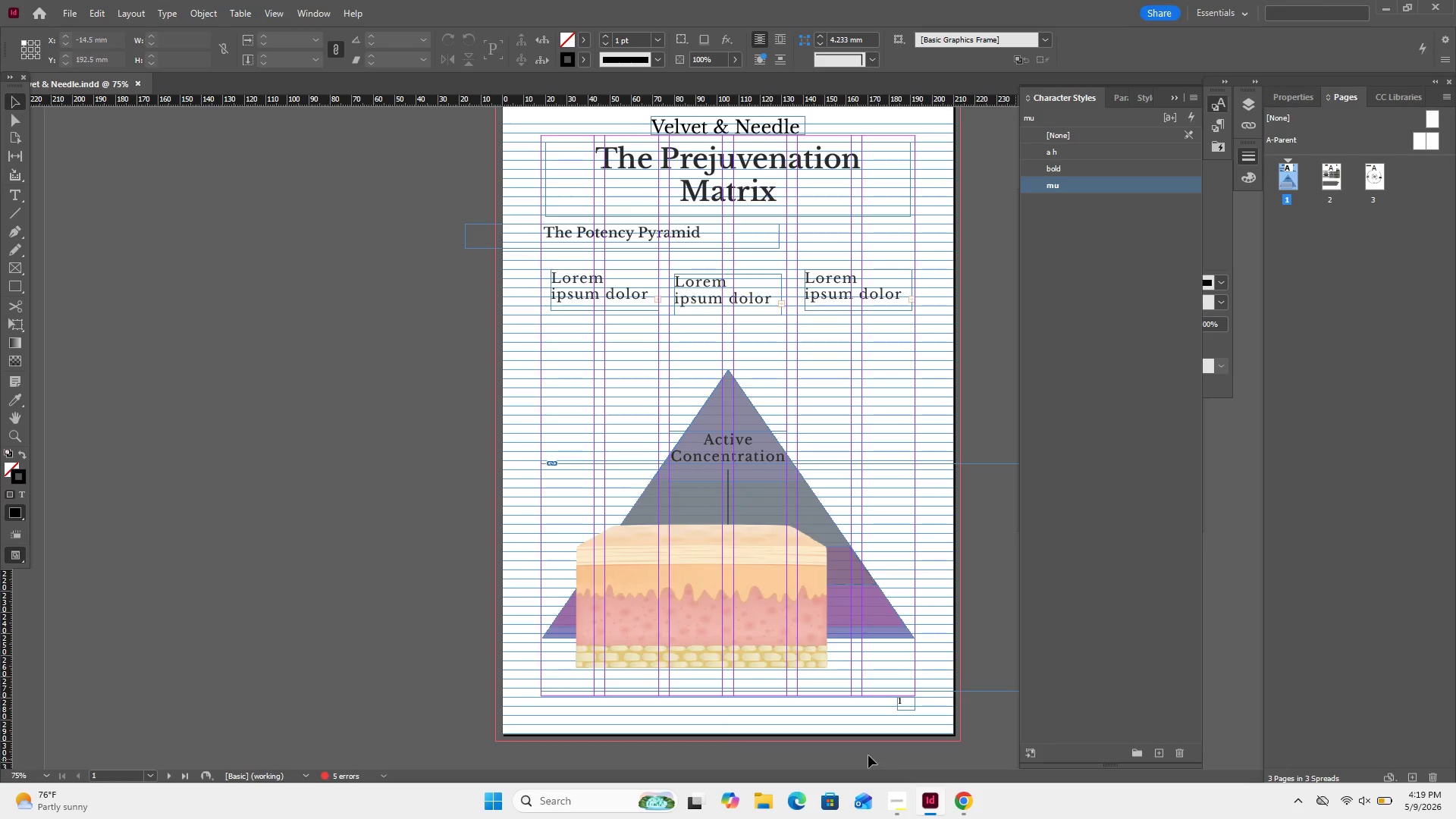 
left_click([739, 752])
 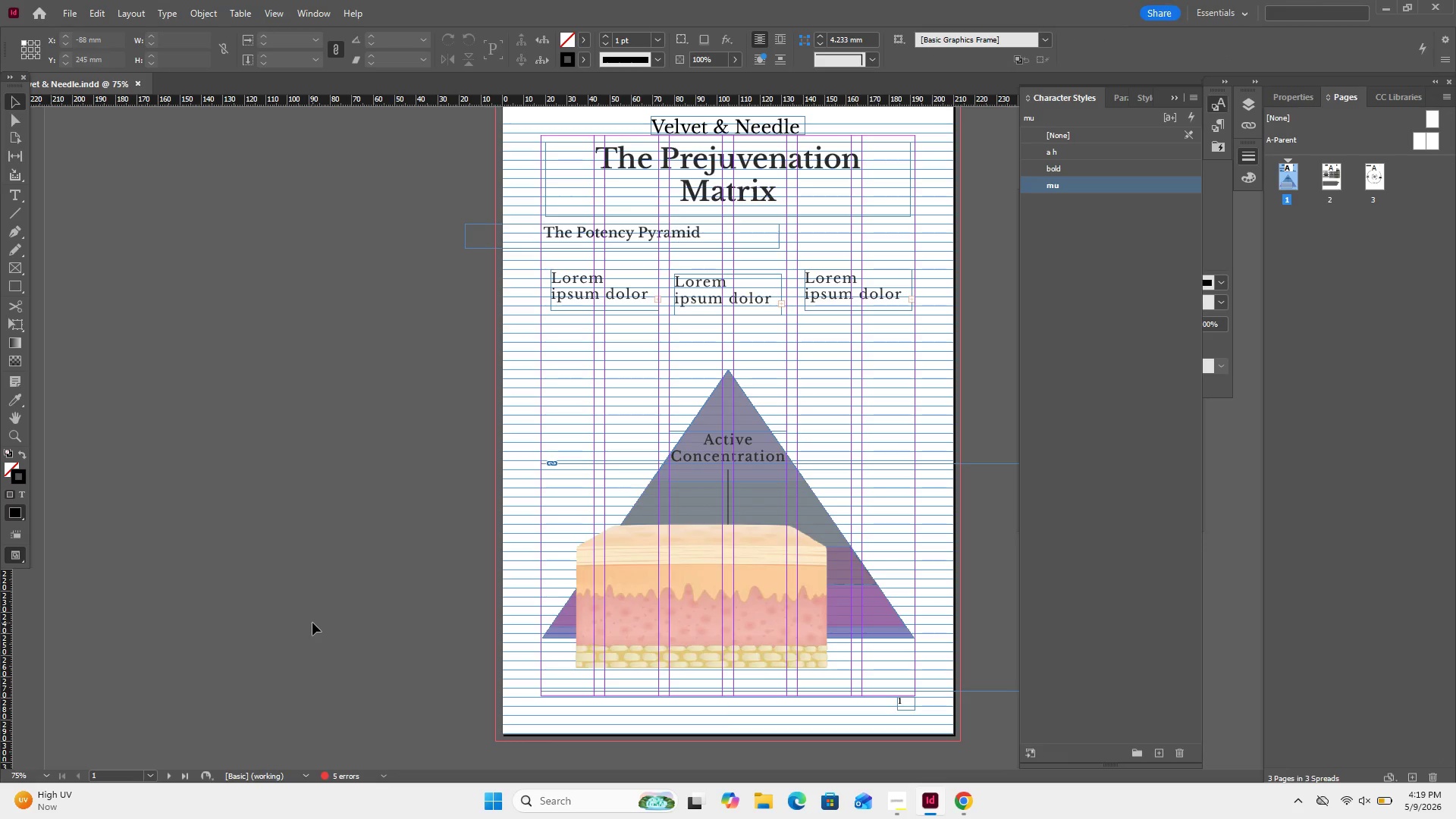 
left_click([468, 495])
 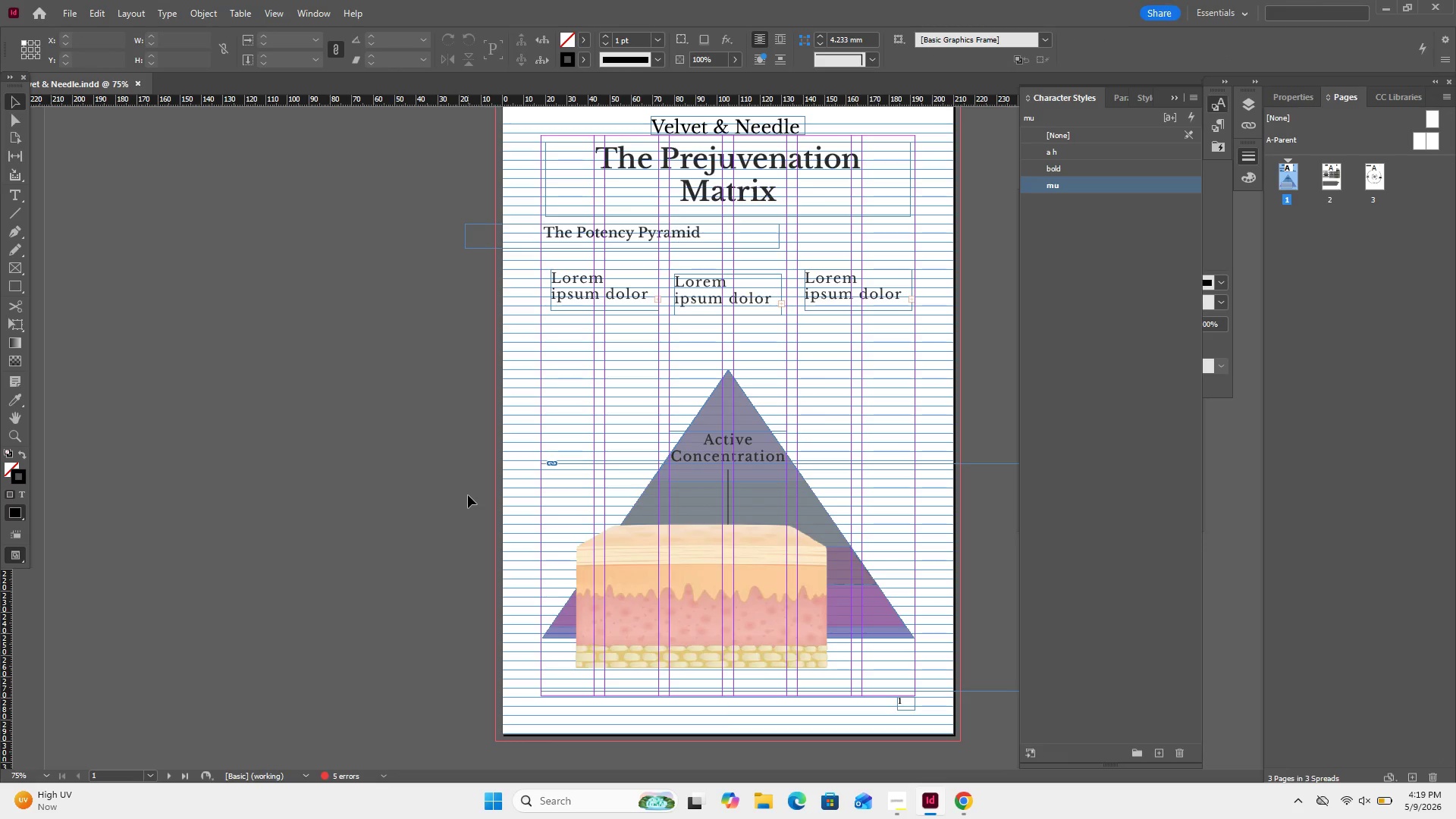 
scroll: coordinate [312, 623], scroll_direction: down, amount: 7.0
 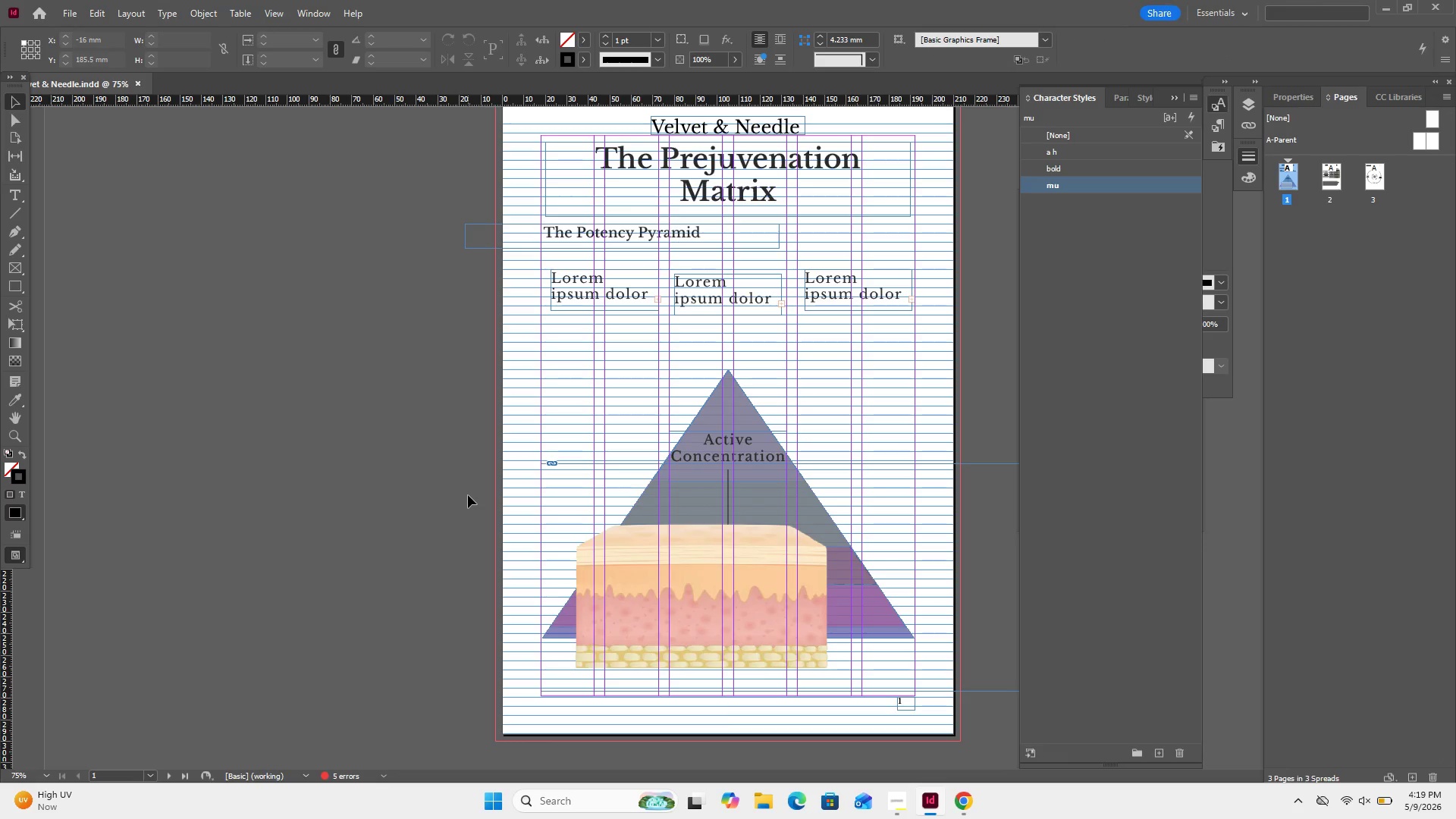 
double_click([468, 495])
 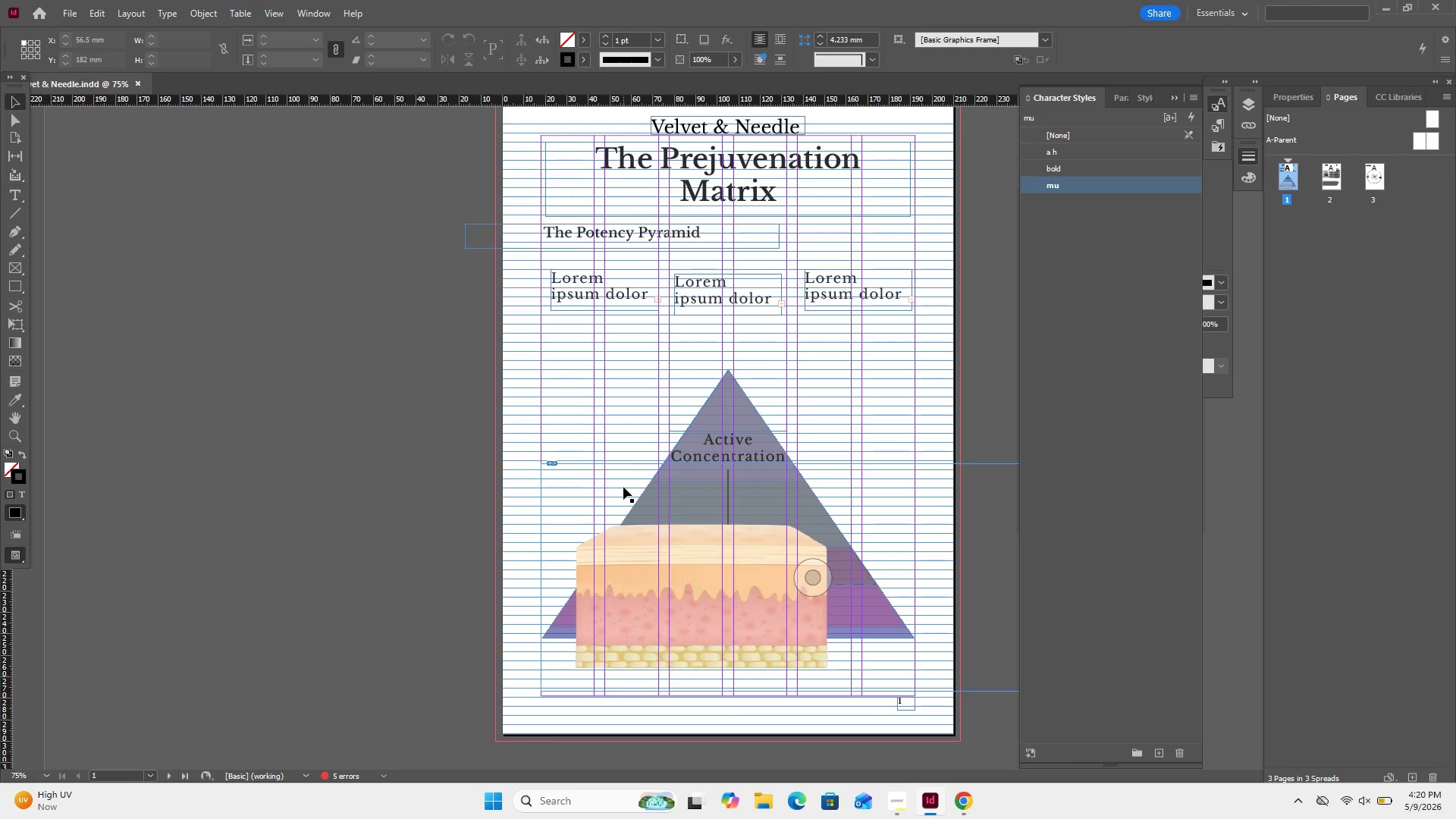 
scroll: coordinate [623, 487], scroll_direction: none, amount: 0.0
 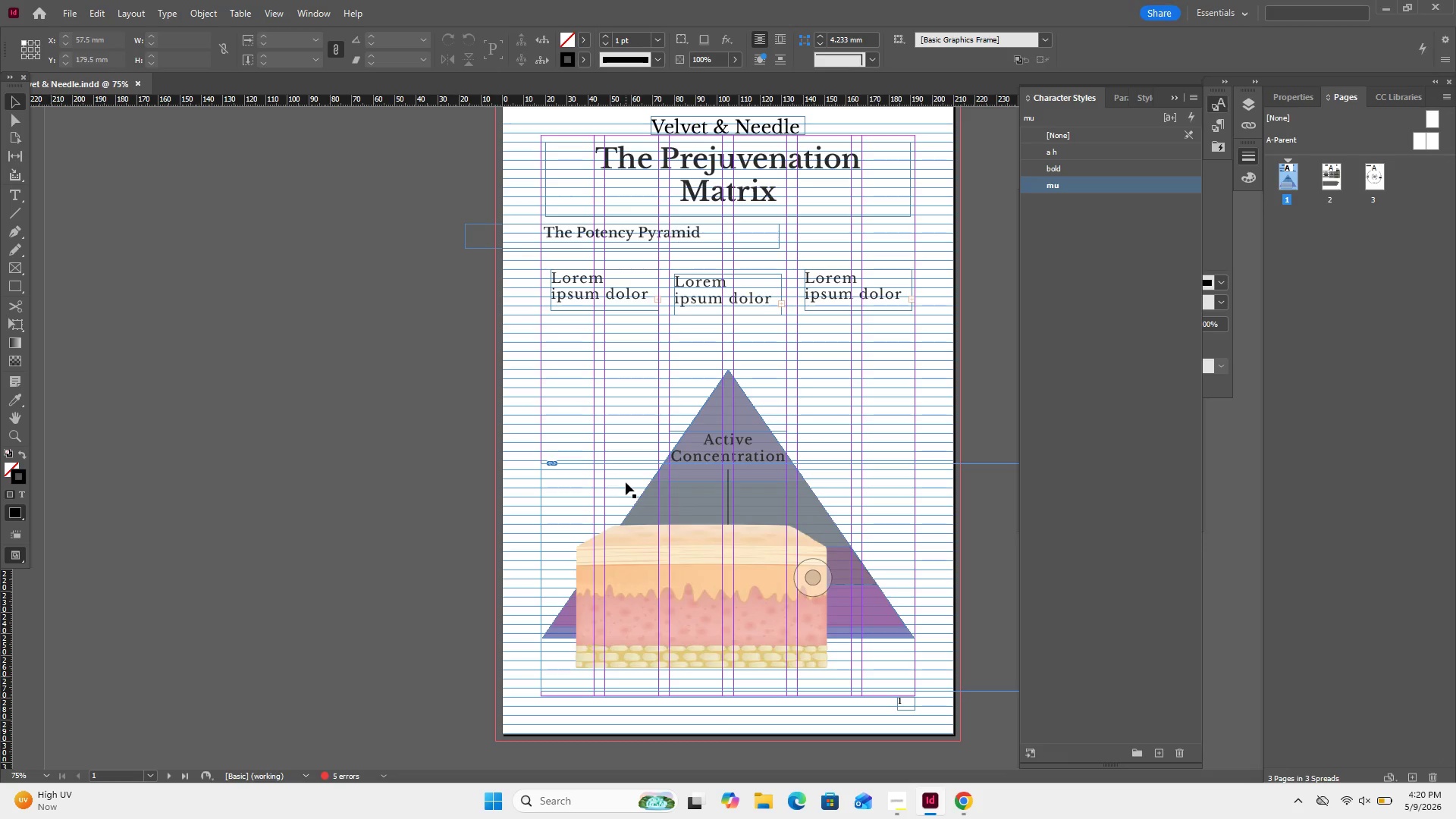 
left_click([627, 477])
 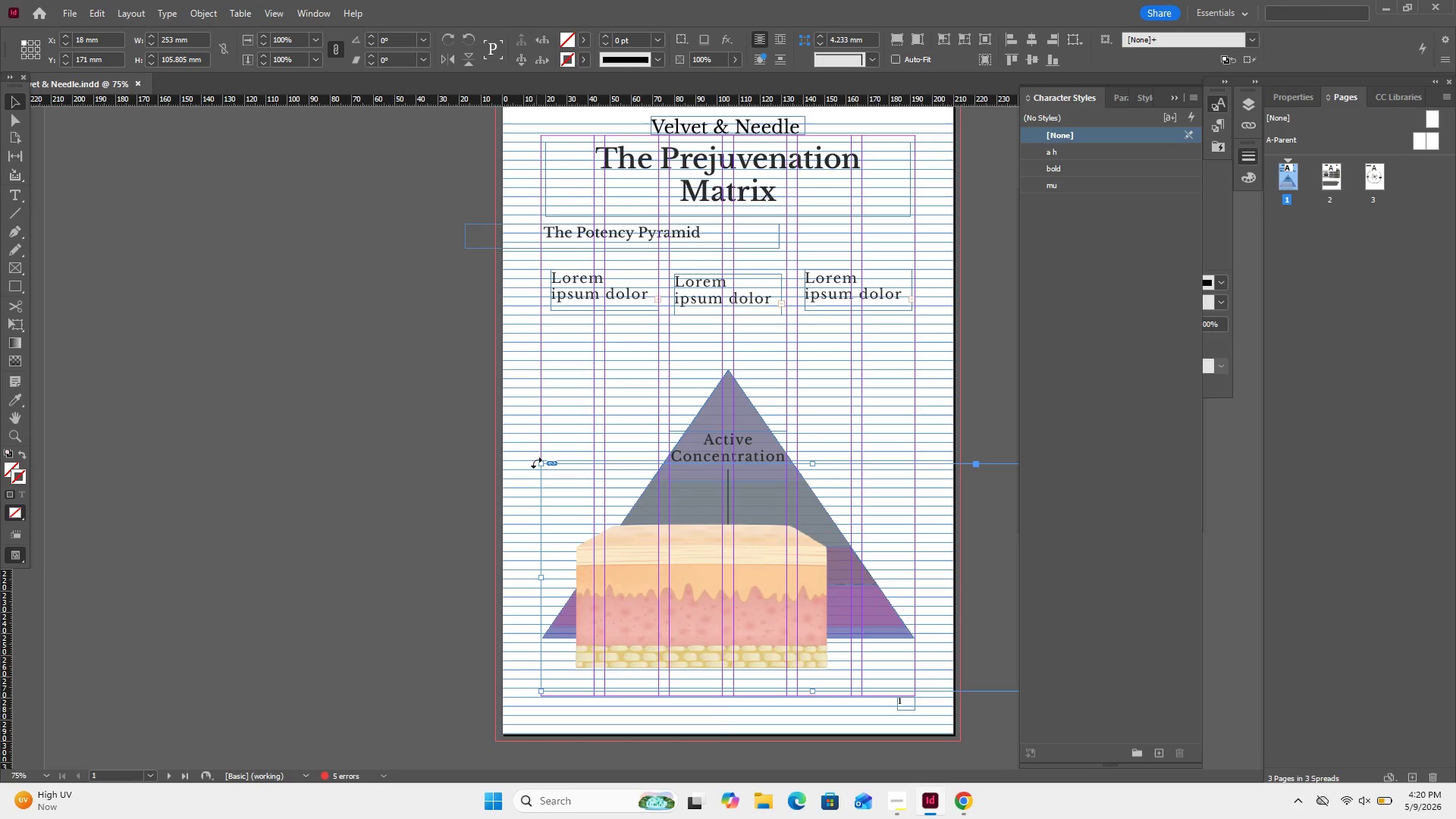 
left_click_drag(start_coordinate=[539, 462], to_coordinate=[353, 431])
 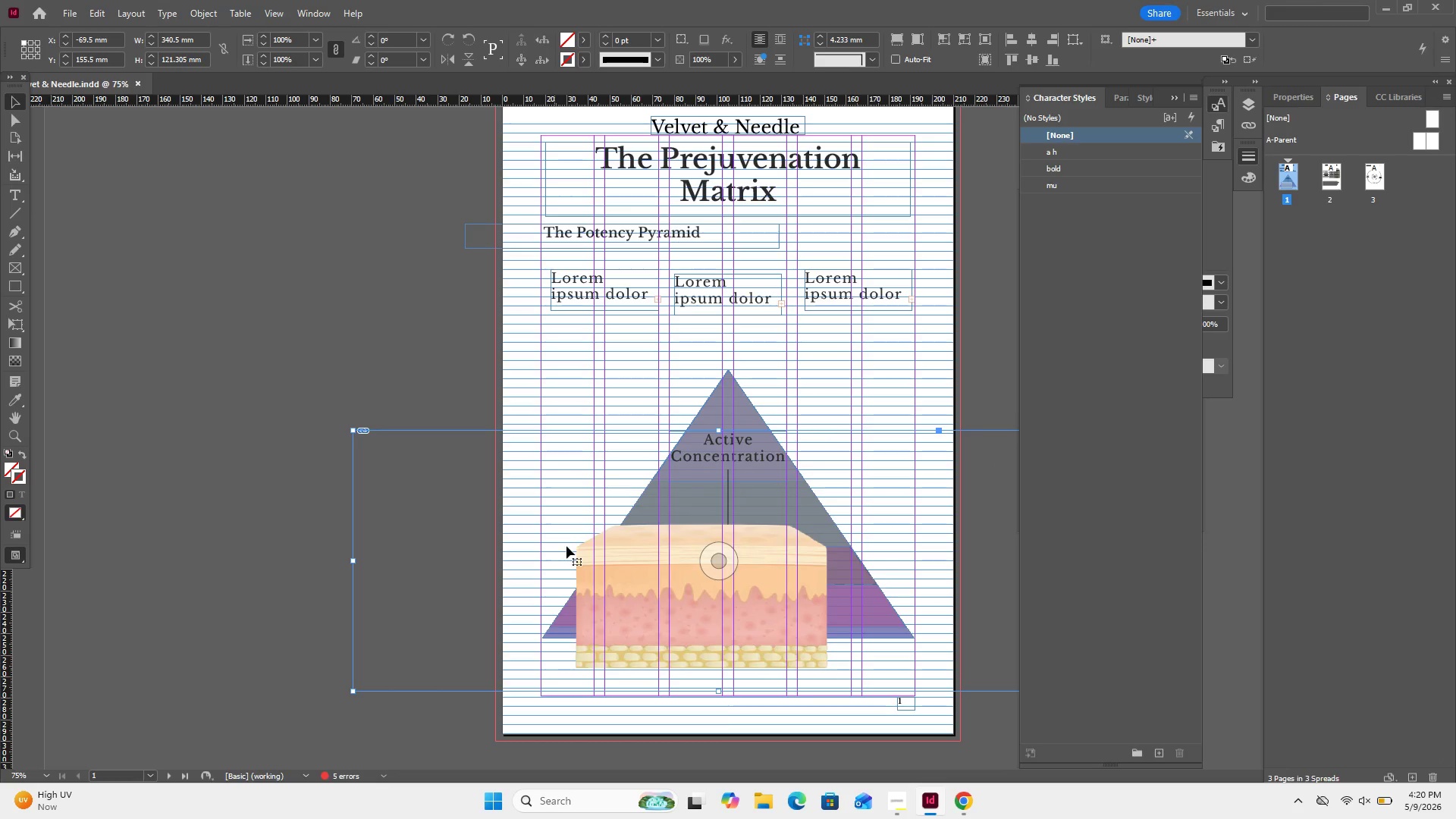 
left_click([585, 560])
 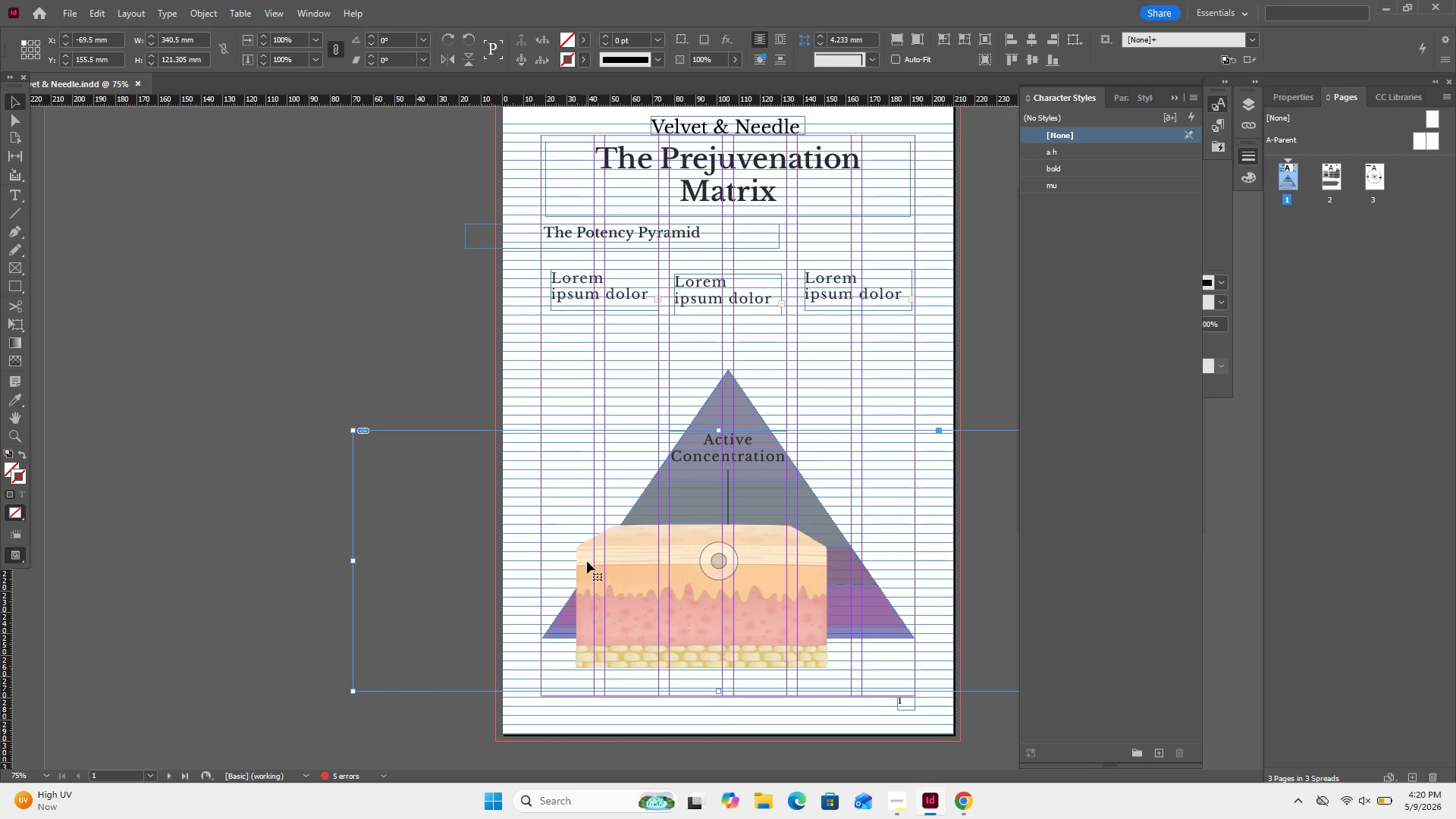 
double_click([588, 561])
 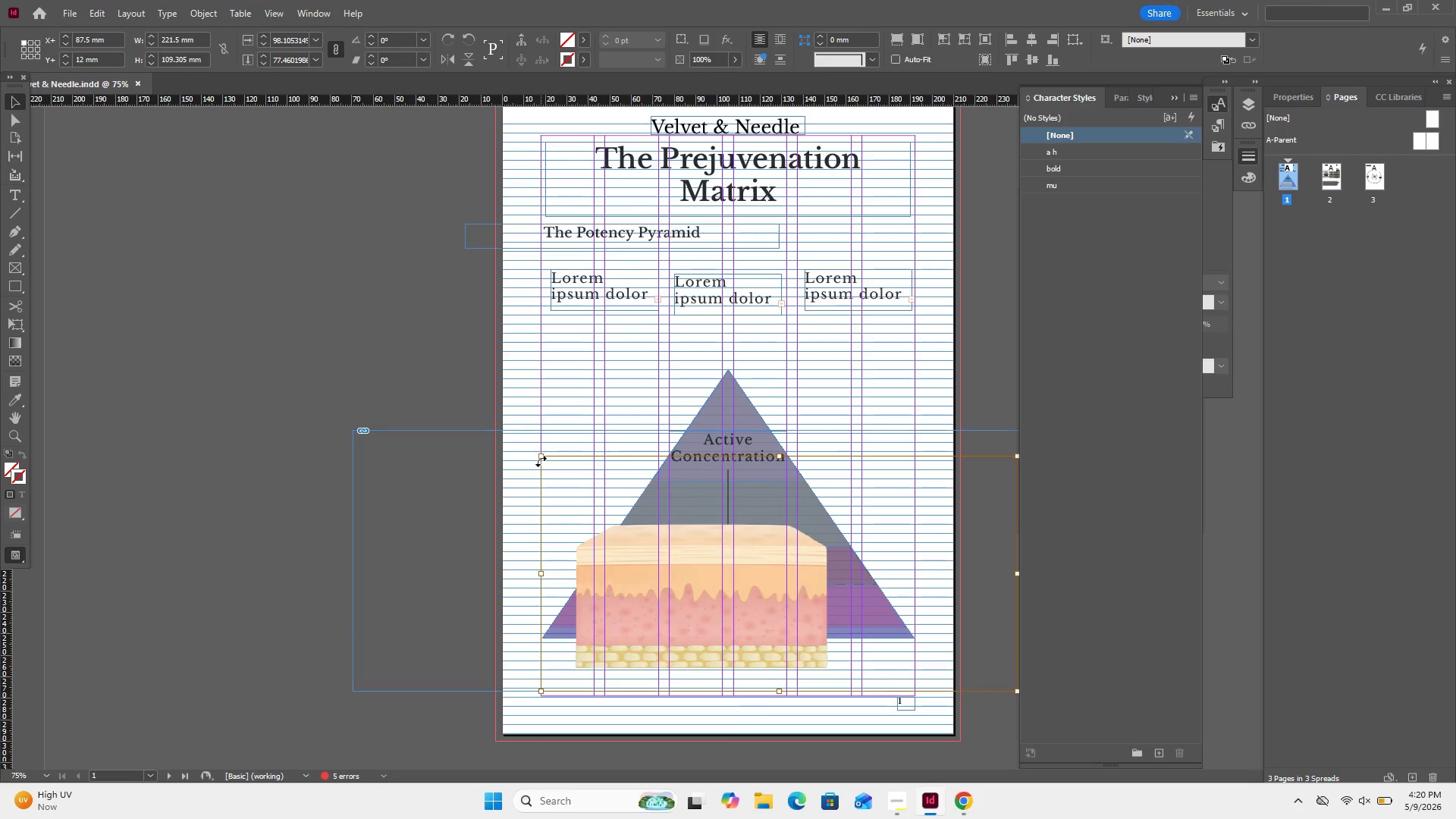 
left_click_drag(start_coordinate=[543, 457], to_coordinate=[353, 418])
 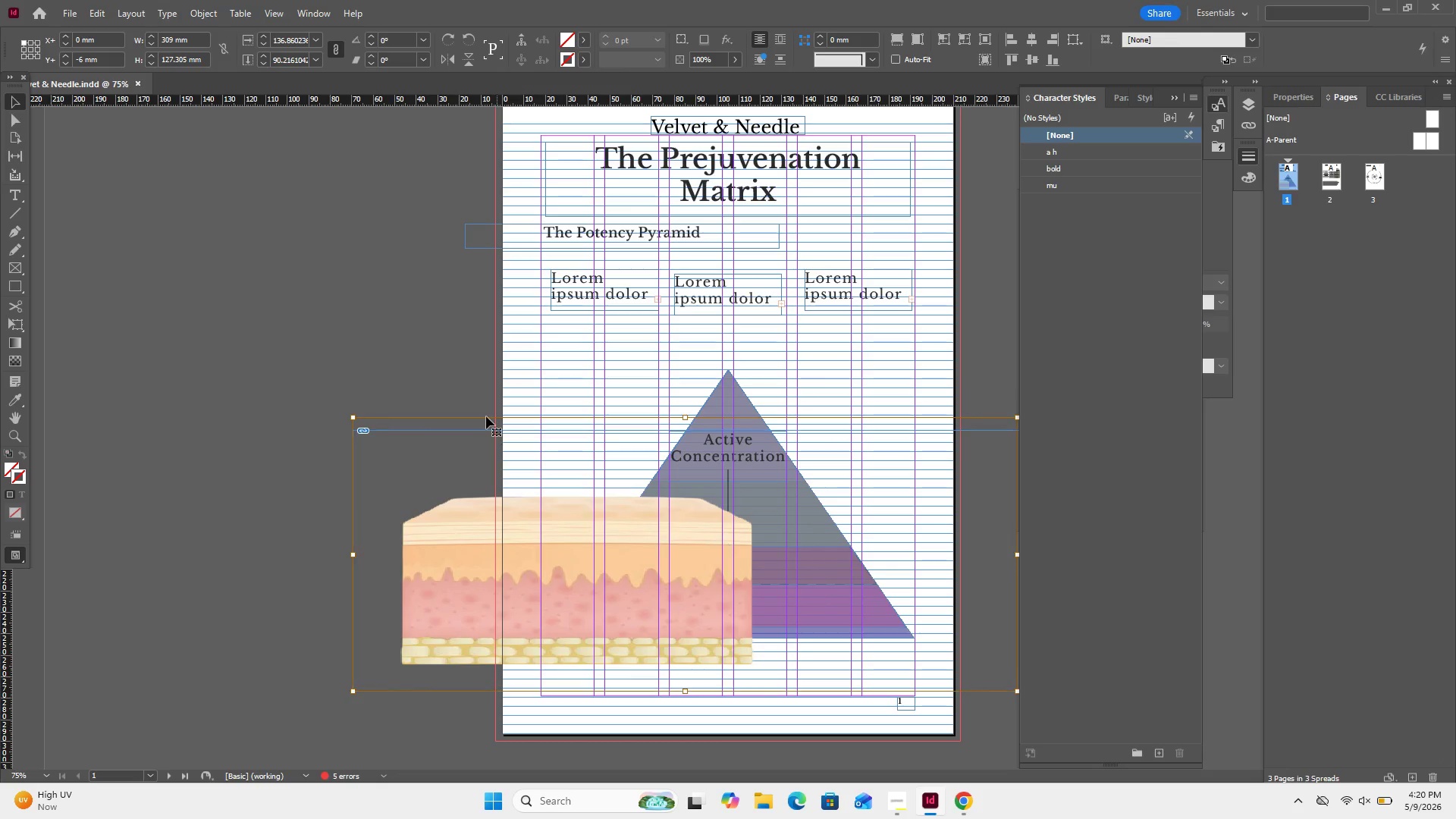 
left_click_drag(start_coordinate=[411, 368], to_coordinate=[379, 532])
 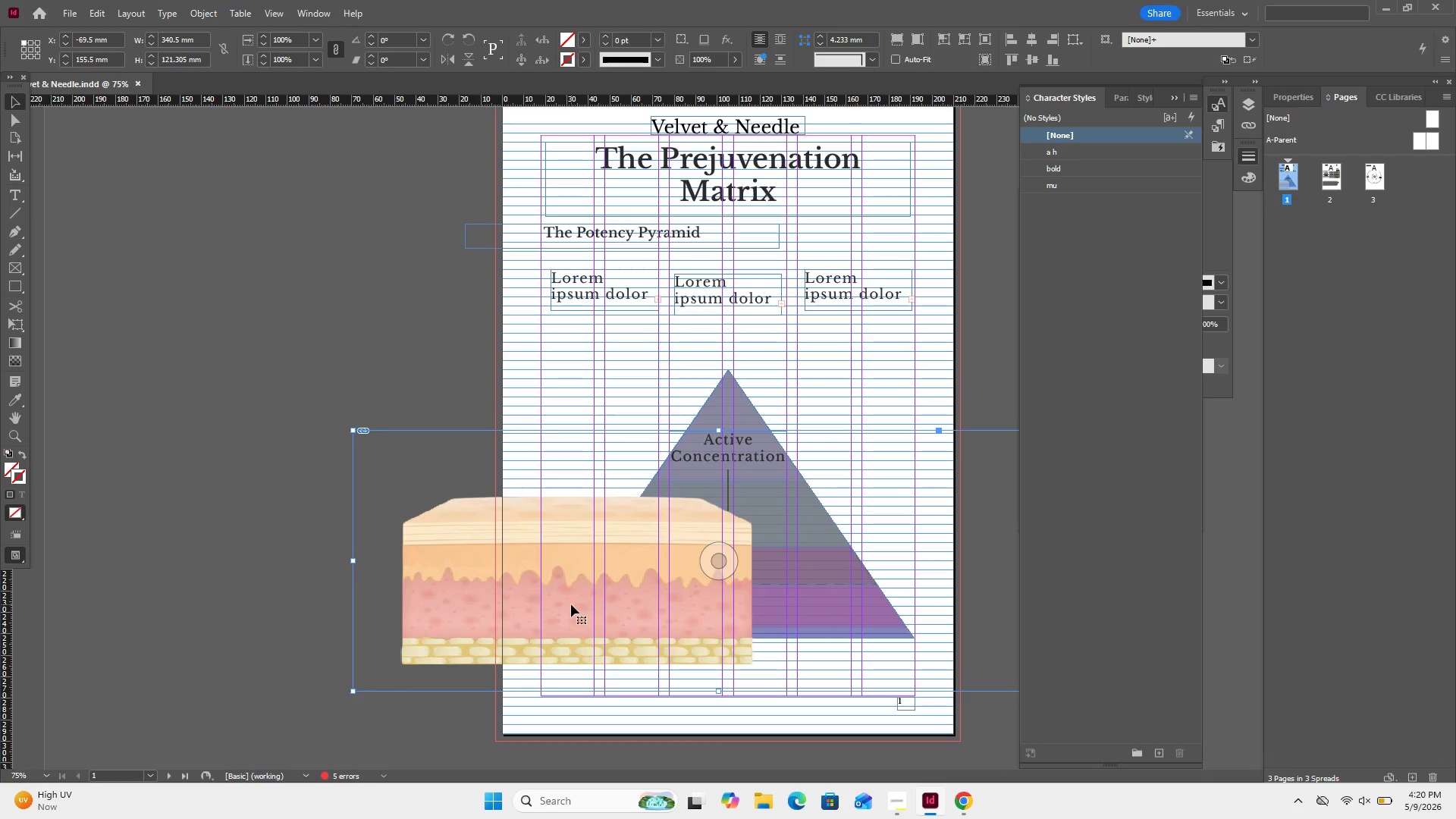 
left_click_drag(start_coordinate=[571, 604], to_coordinate=[717, 607])
 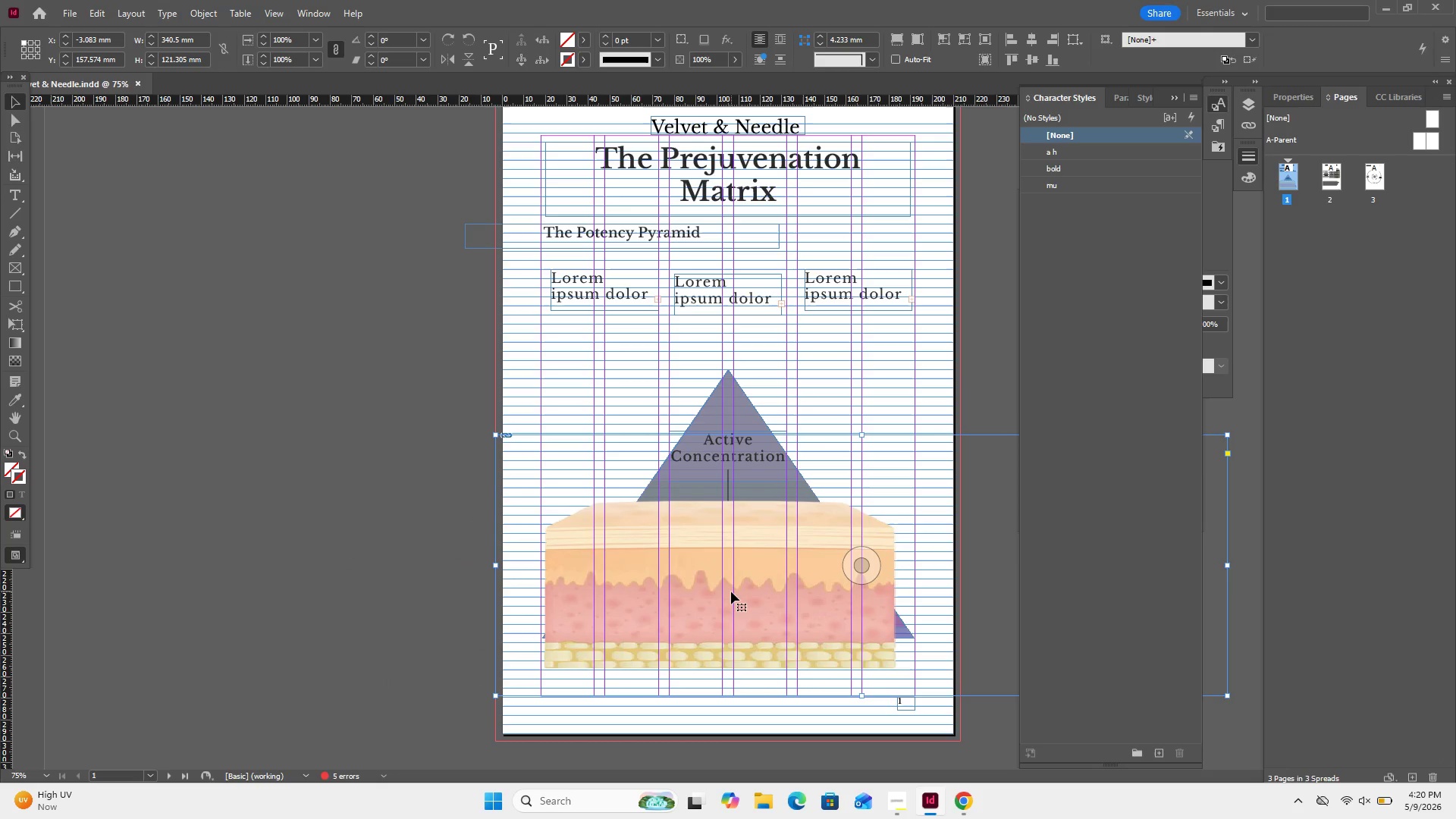 
left_click_drag(start_coordinate=[731, 591], to_coordinate=[772, 576])
 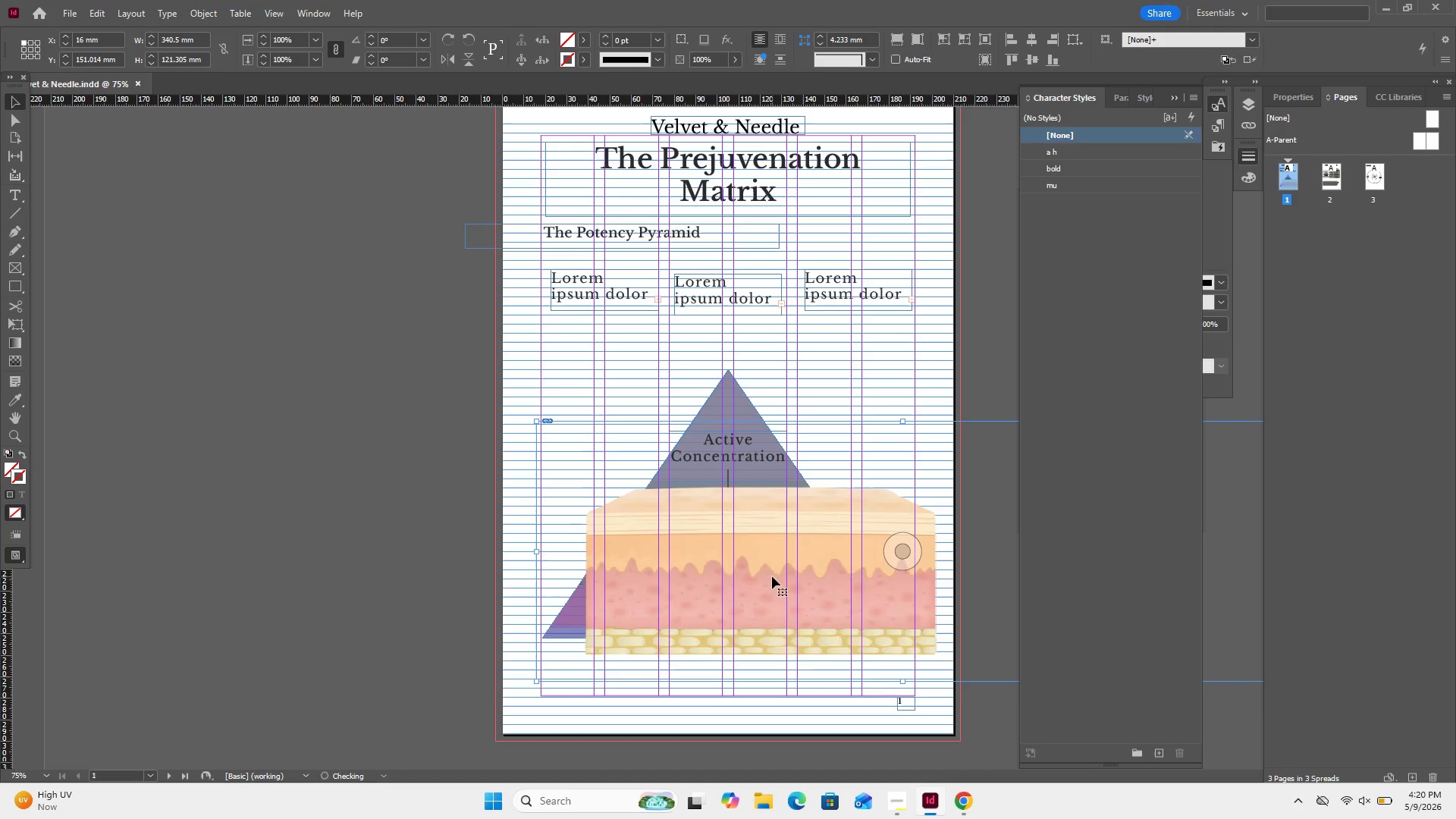 
left_click_drag(start_coordinate=[772, 576], to_coordinate=[733, 575])
 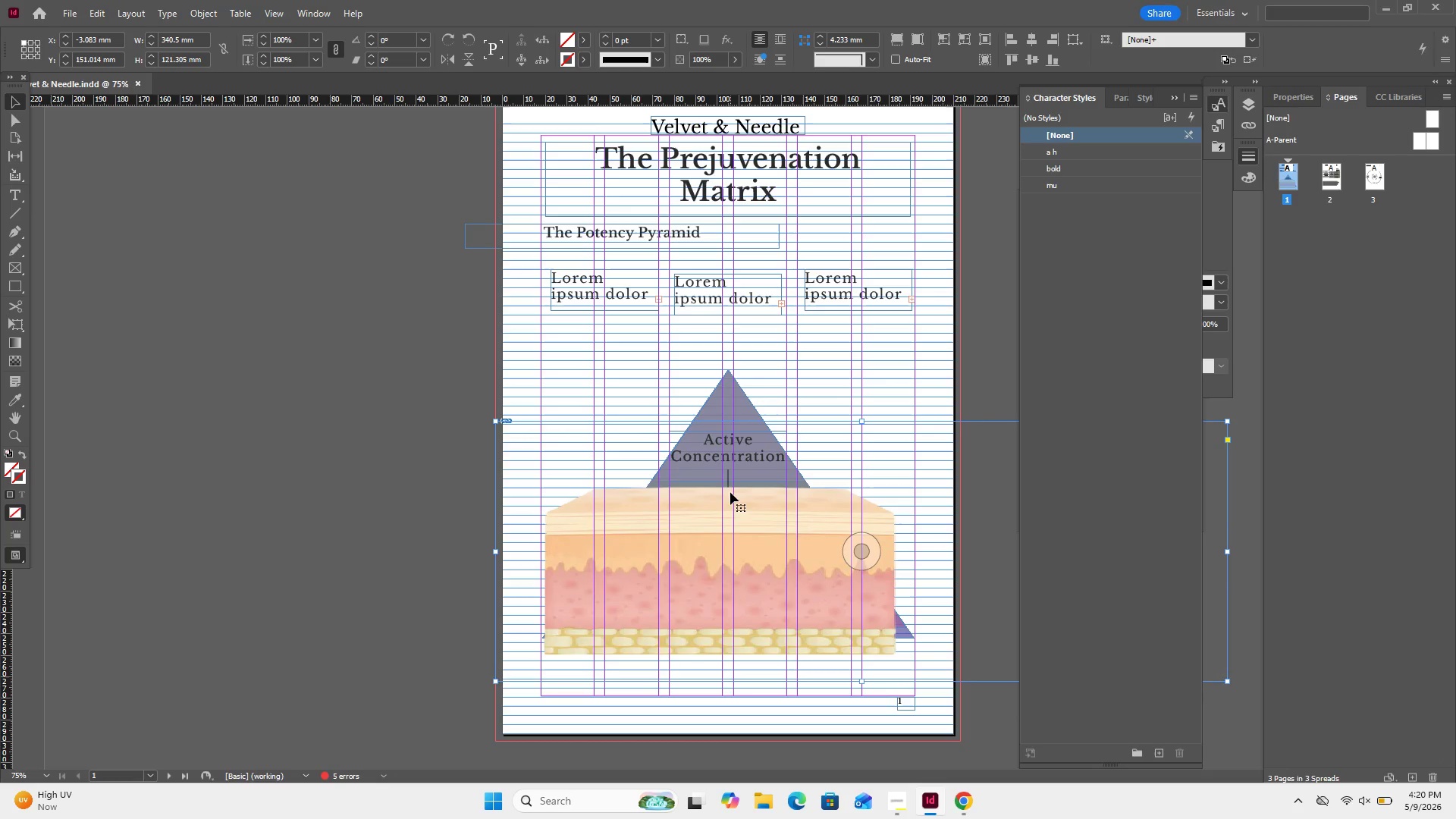 
scroll: coordinate [732, 496], scroll_direction: none, amount: 0.0
 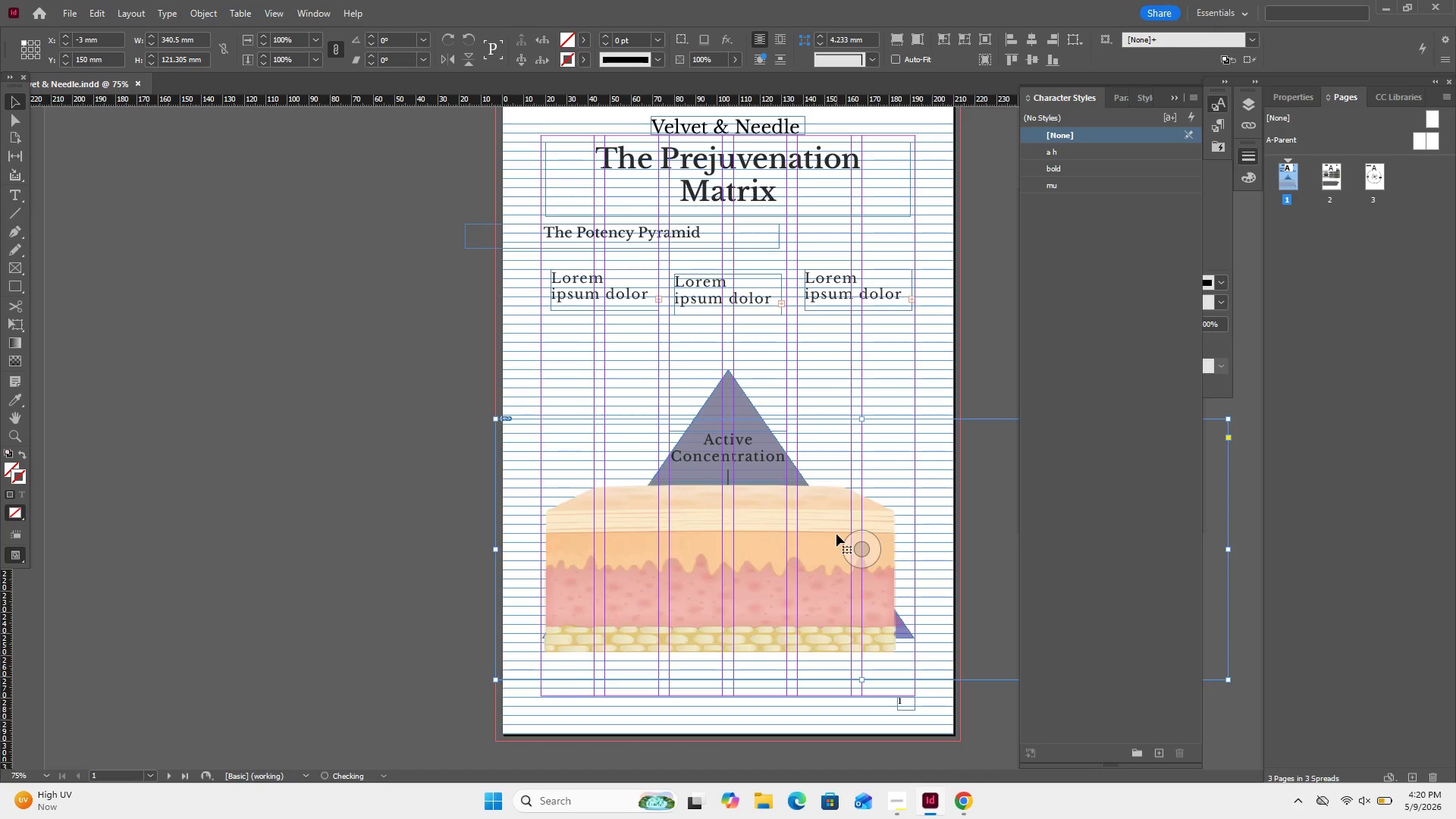 
double_click([836, 534])
 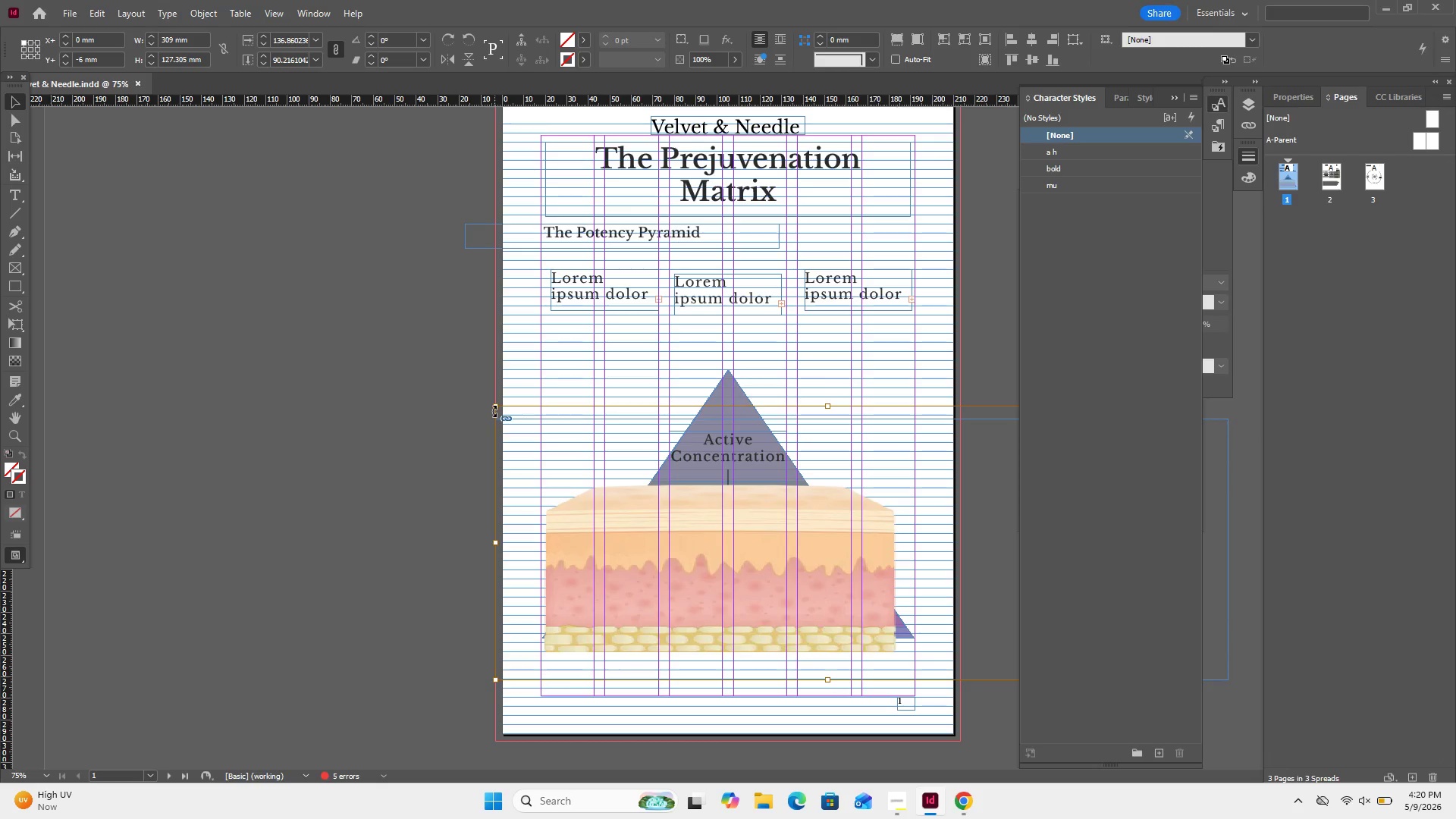 
left_click_drag(start_coordinate=[497, 406], to_coordinate=[459, 381])
 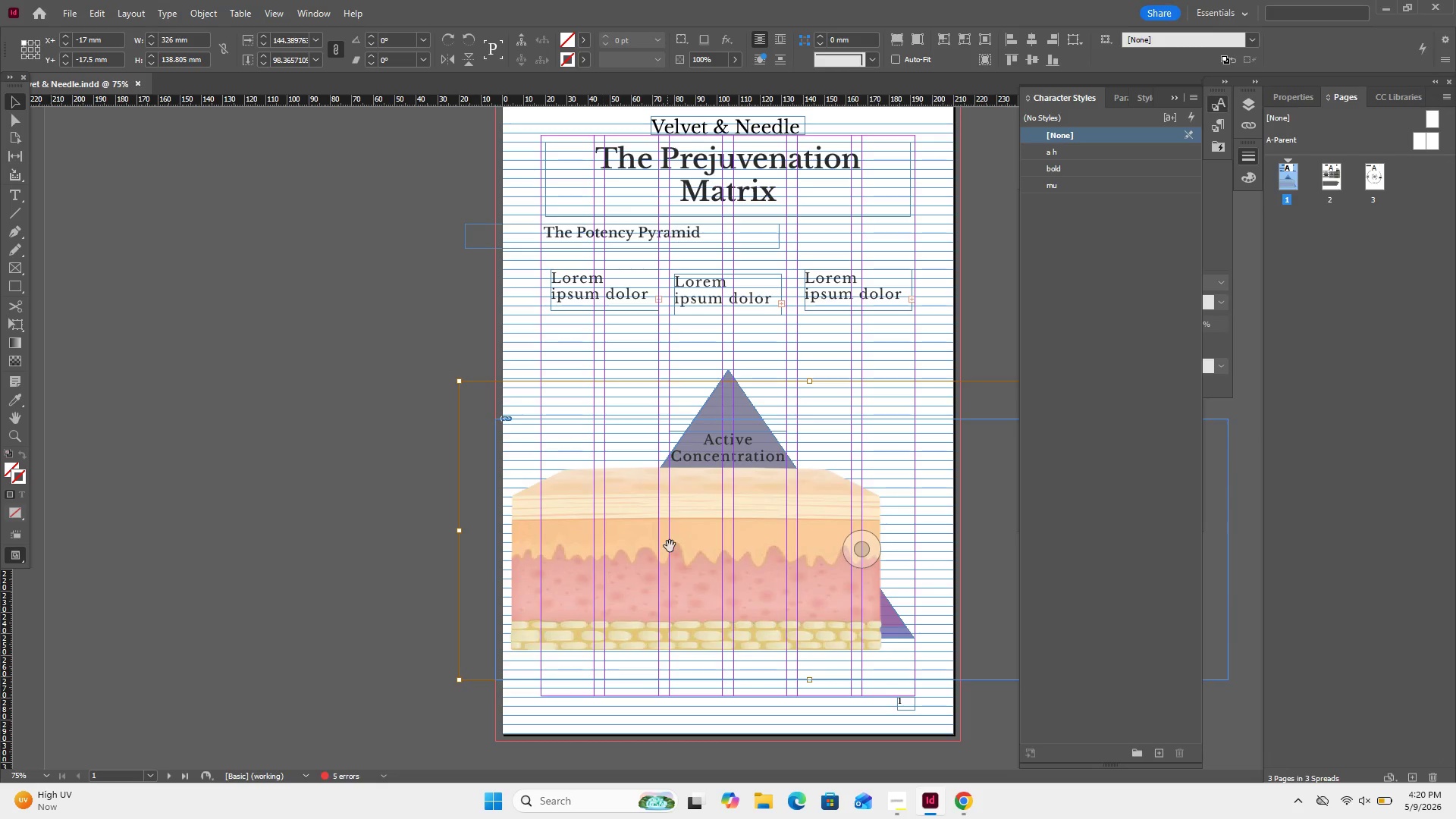 
left_click_drag(start_coordinate=[670, 546], to_coordinate=[698, 546])
 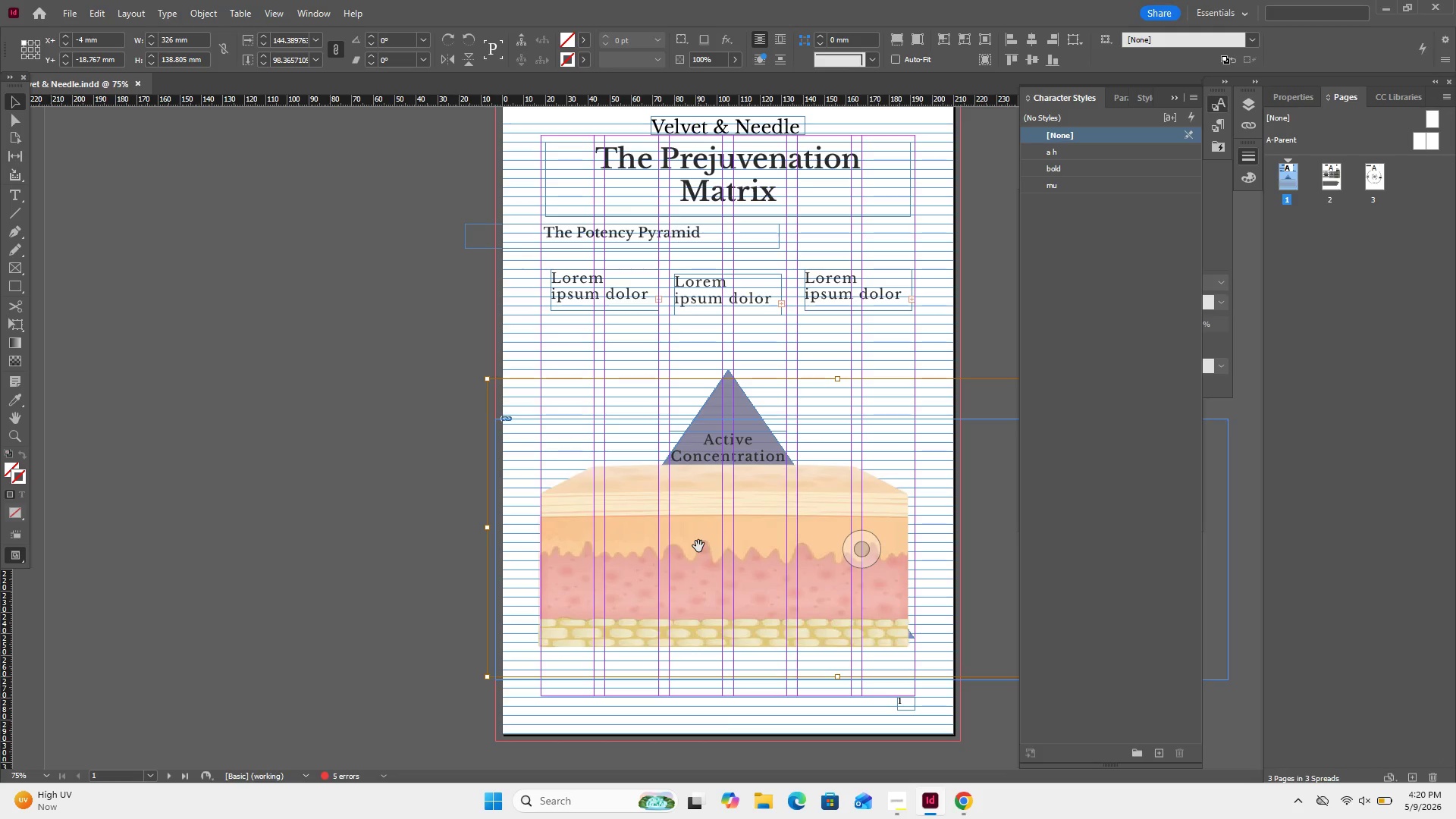 
left_click_drag(start_coordinate=[698, 546], to_coordinate=[708, 546])
 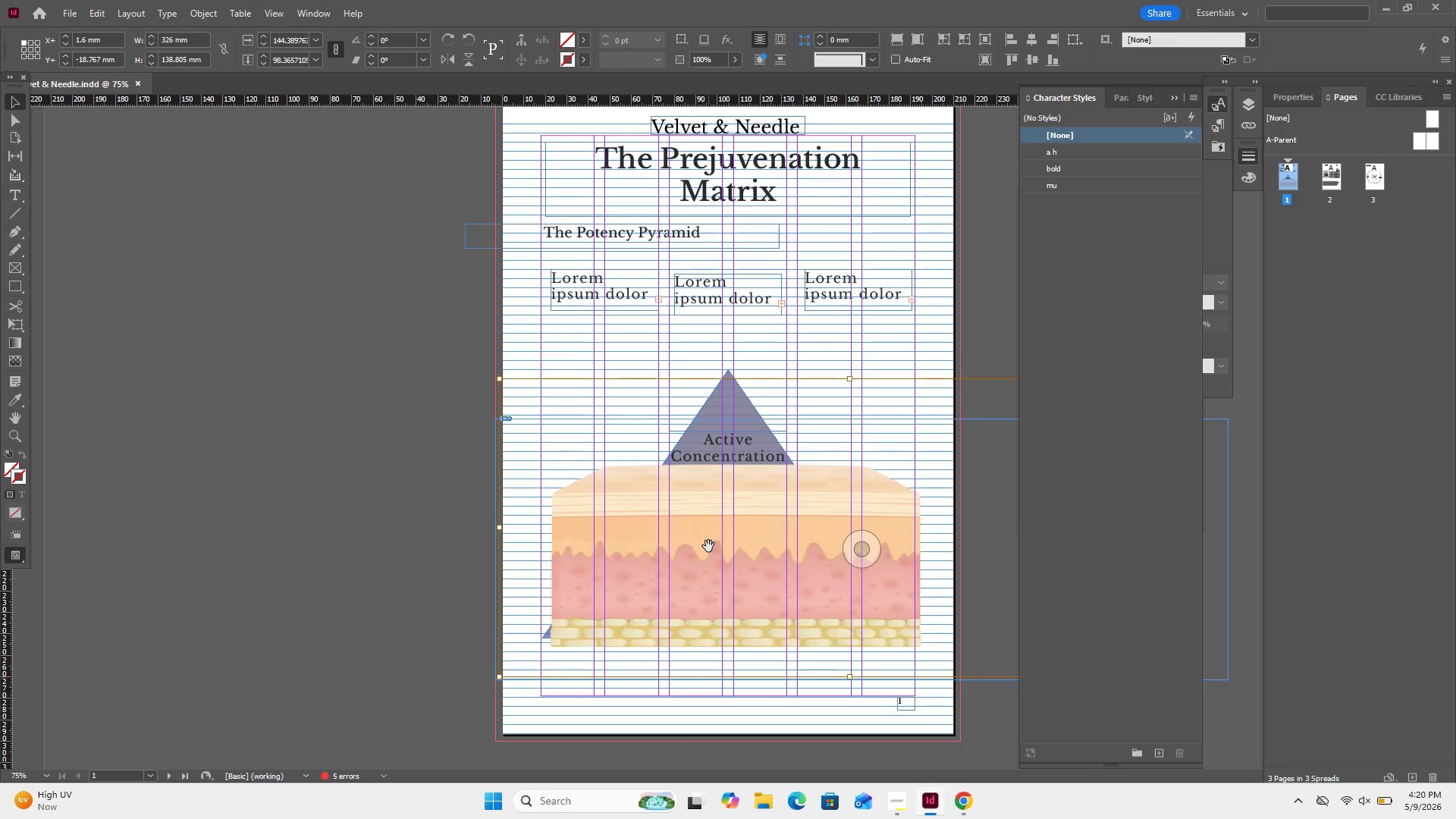 
key(ArrowLeft)
 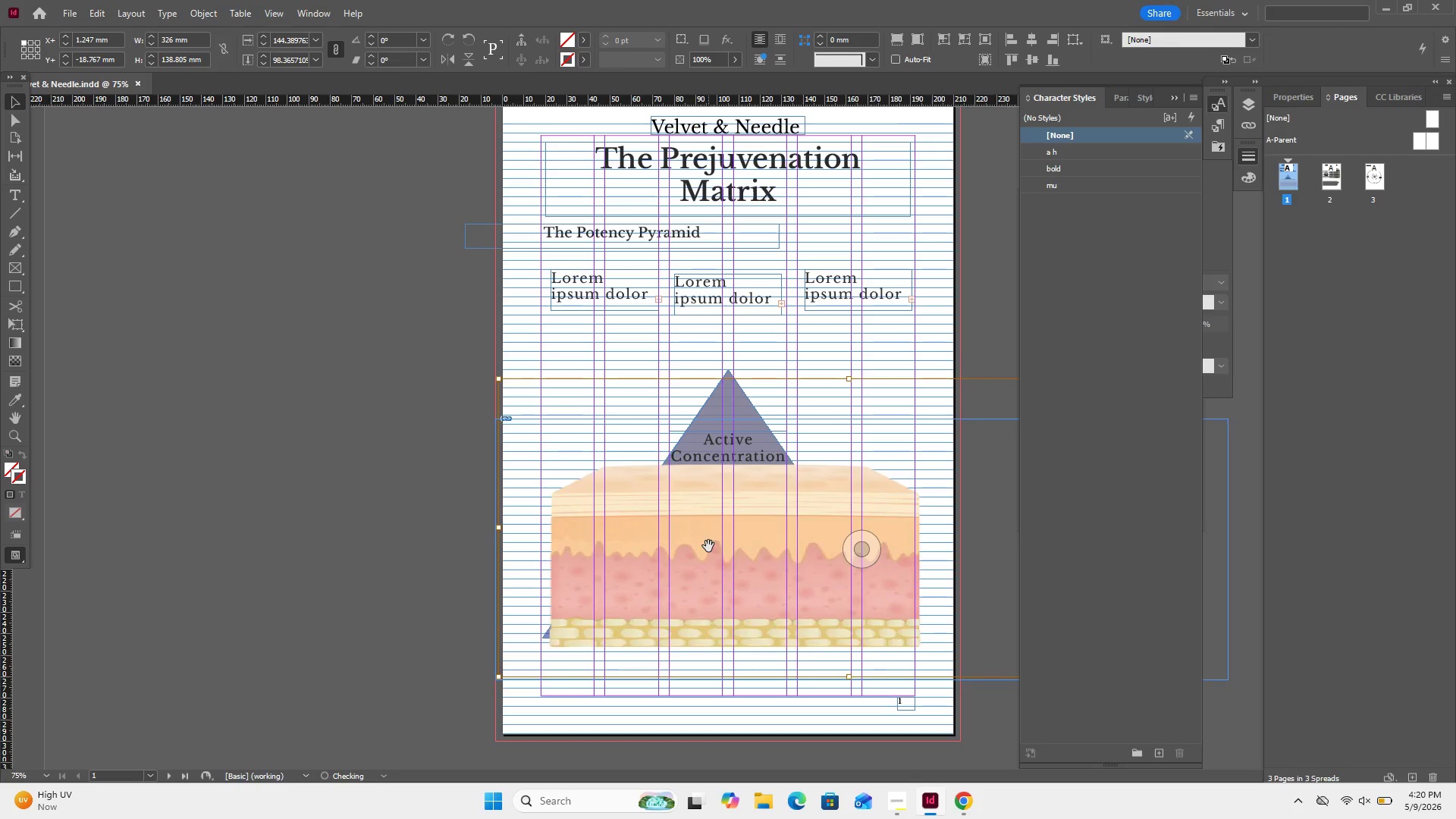 
key(ArrowLeft)
 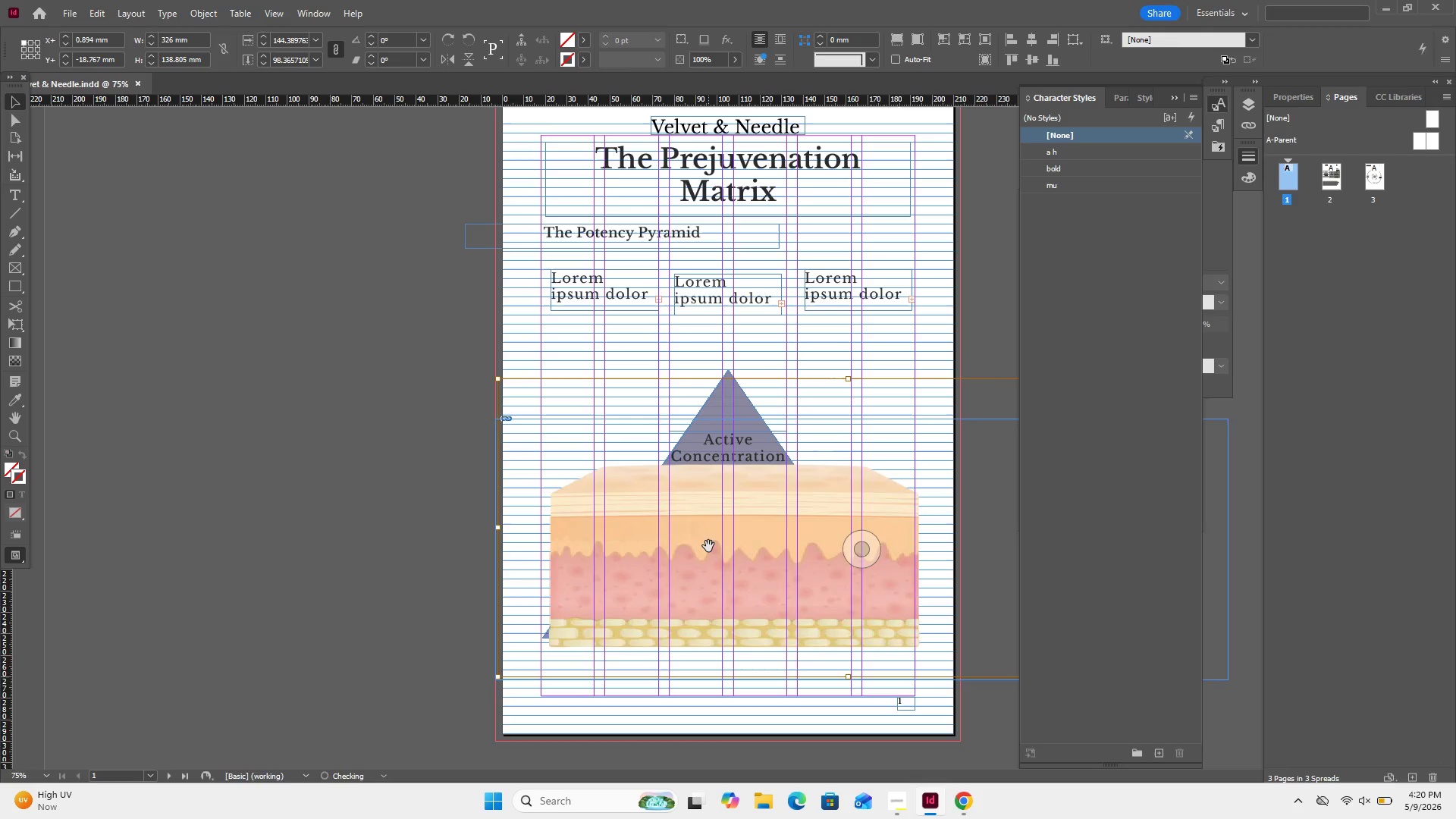 
key(ArrowLeft)
 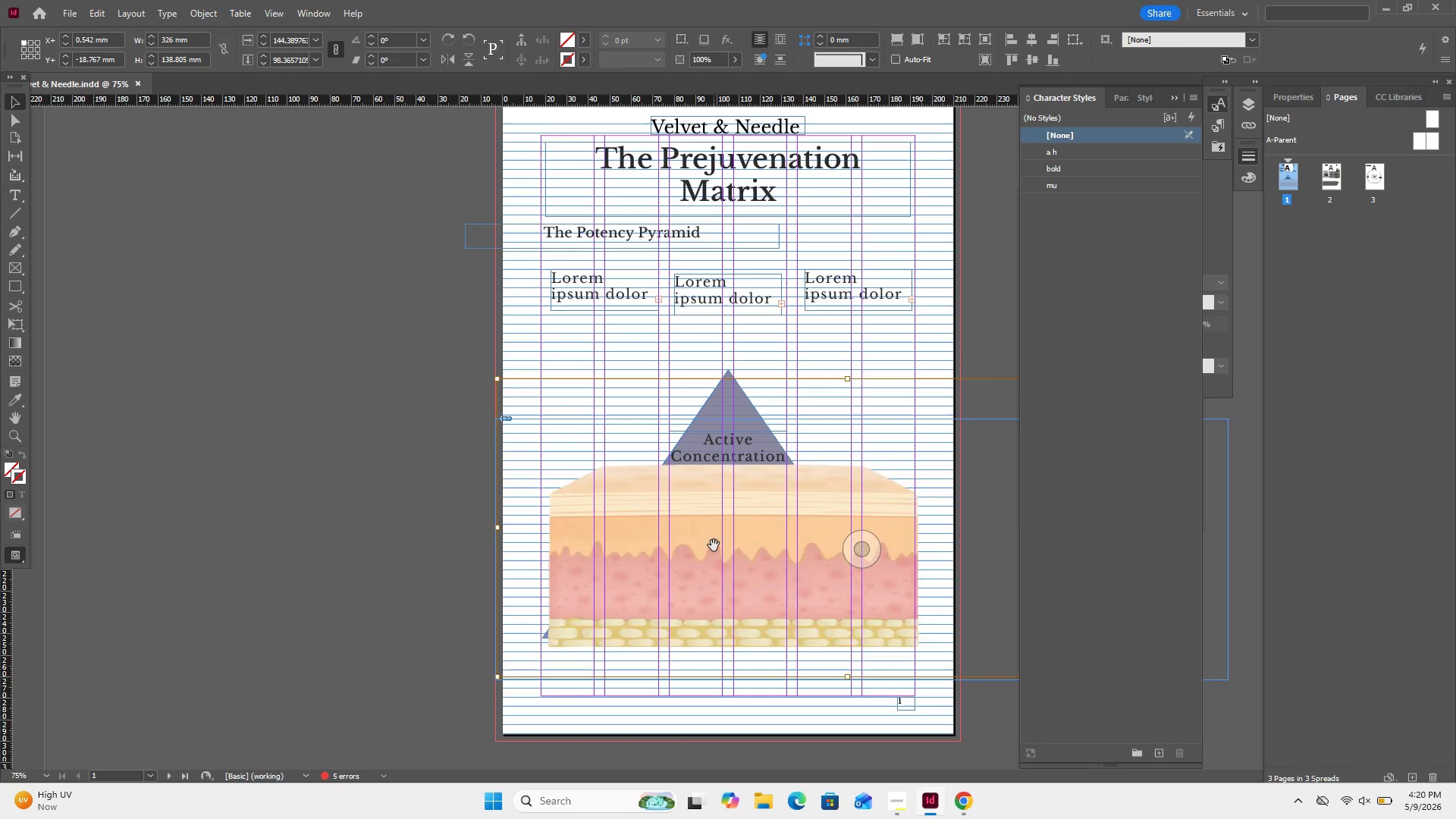 
key(ArrowLeft)
 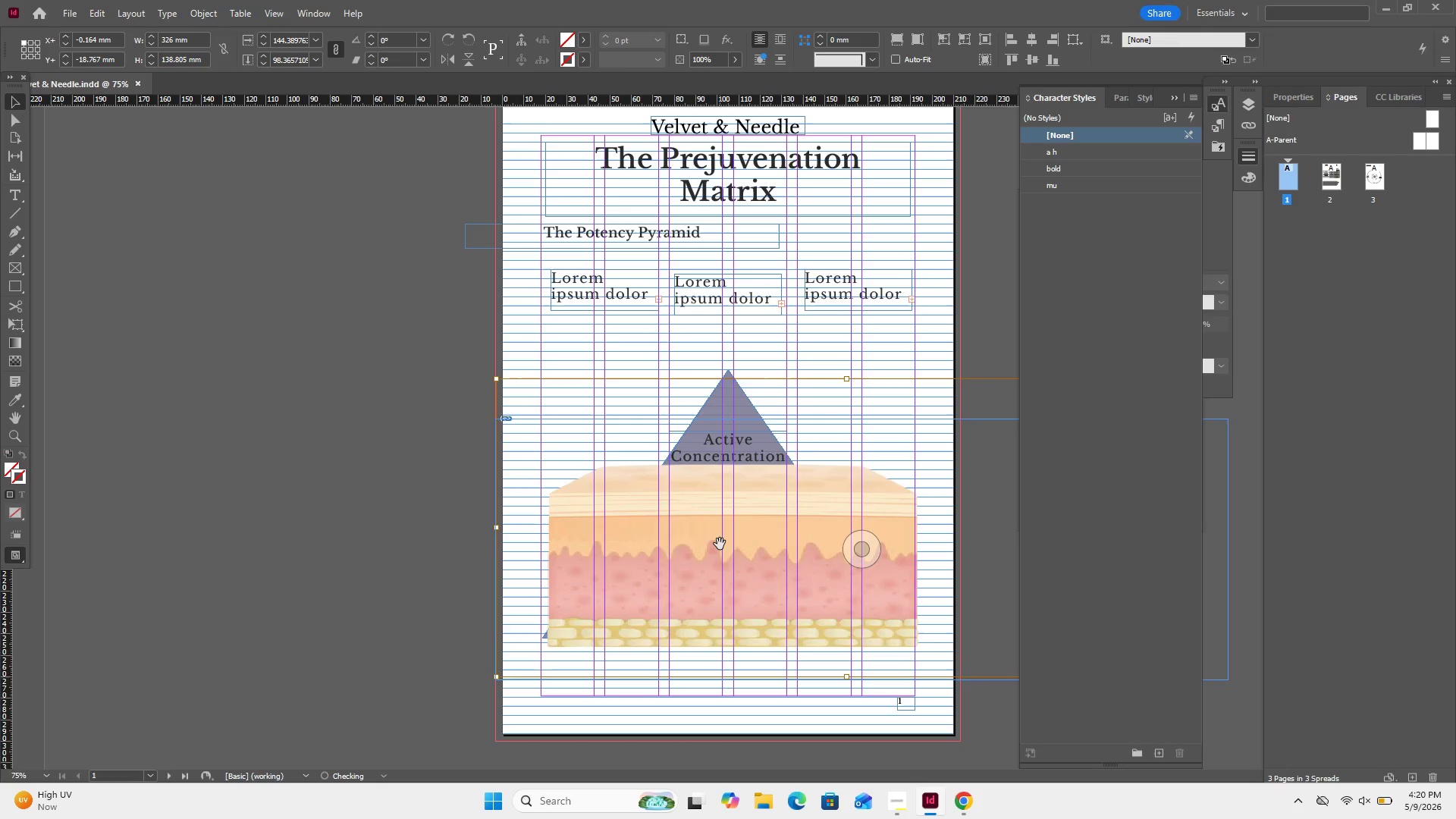 
key(ArrowLeft)
 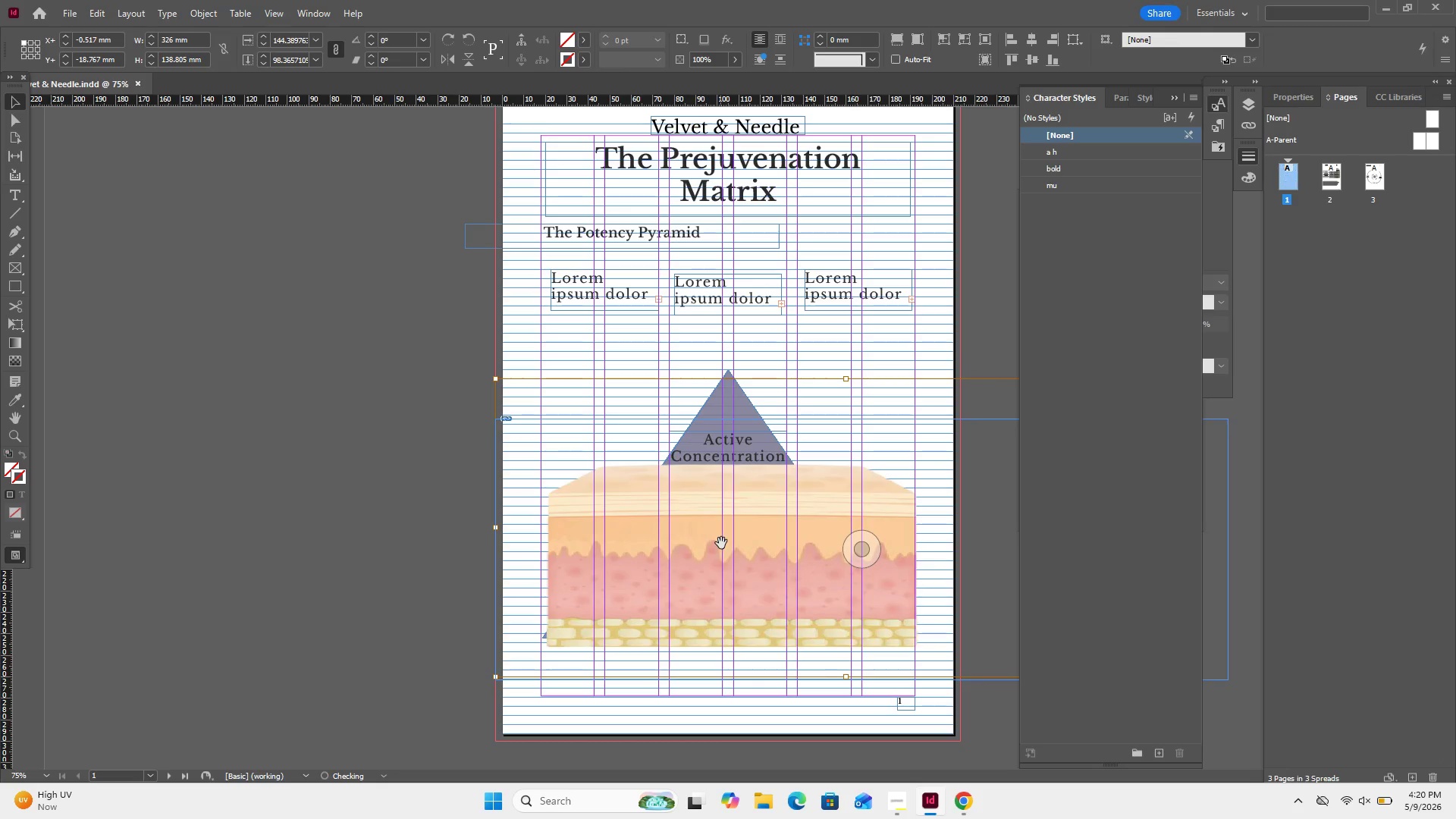 
key(ArrowLeft)
 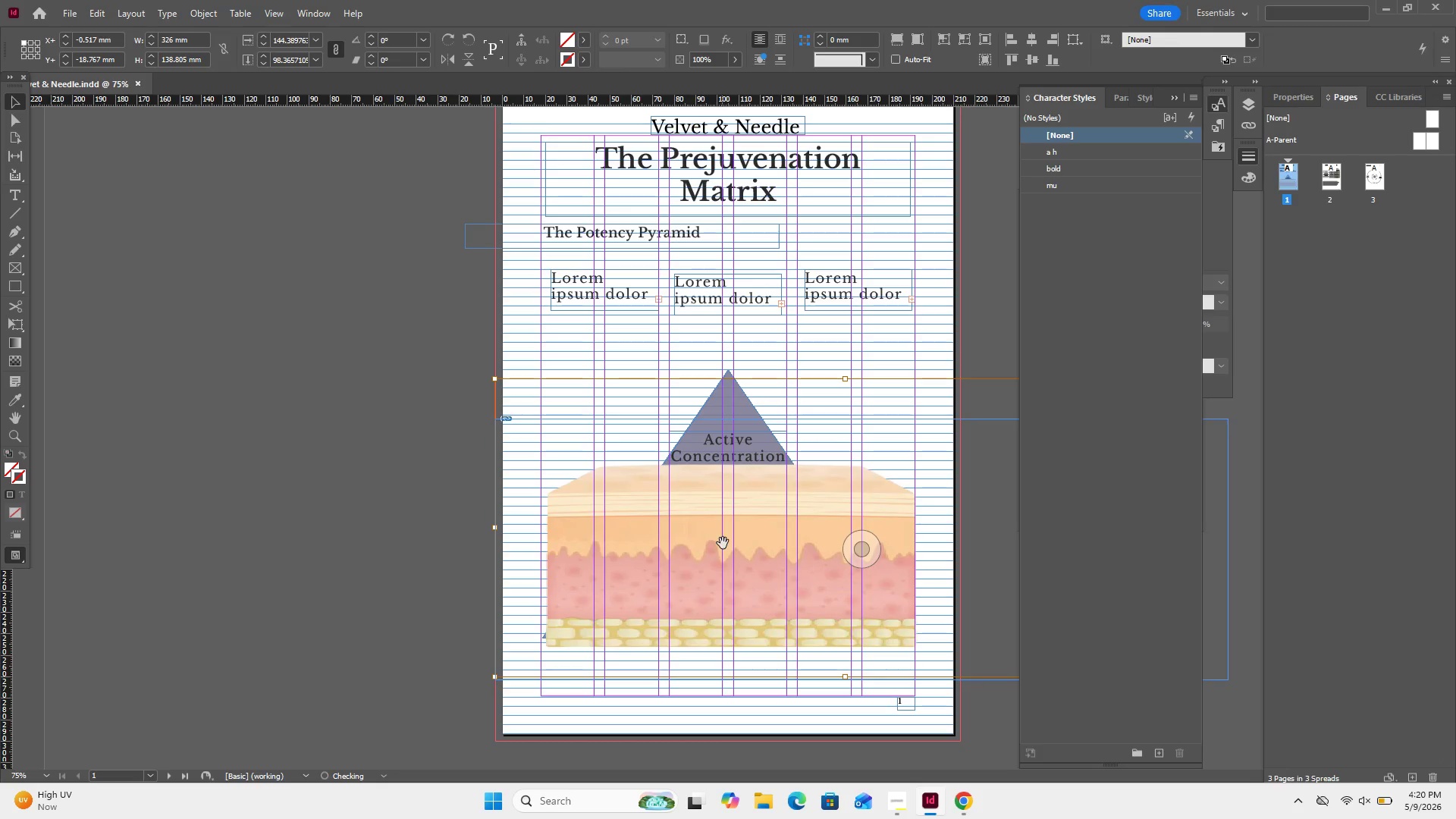 
key(ArrowLeft)
 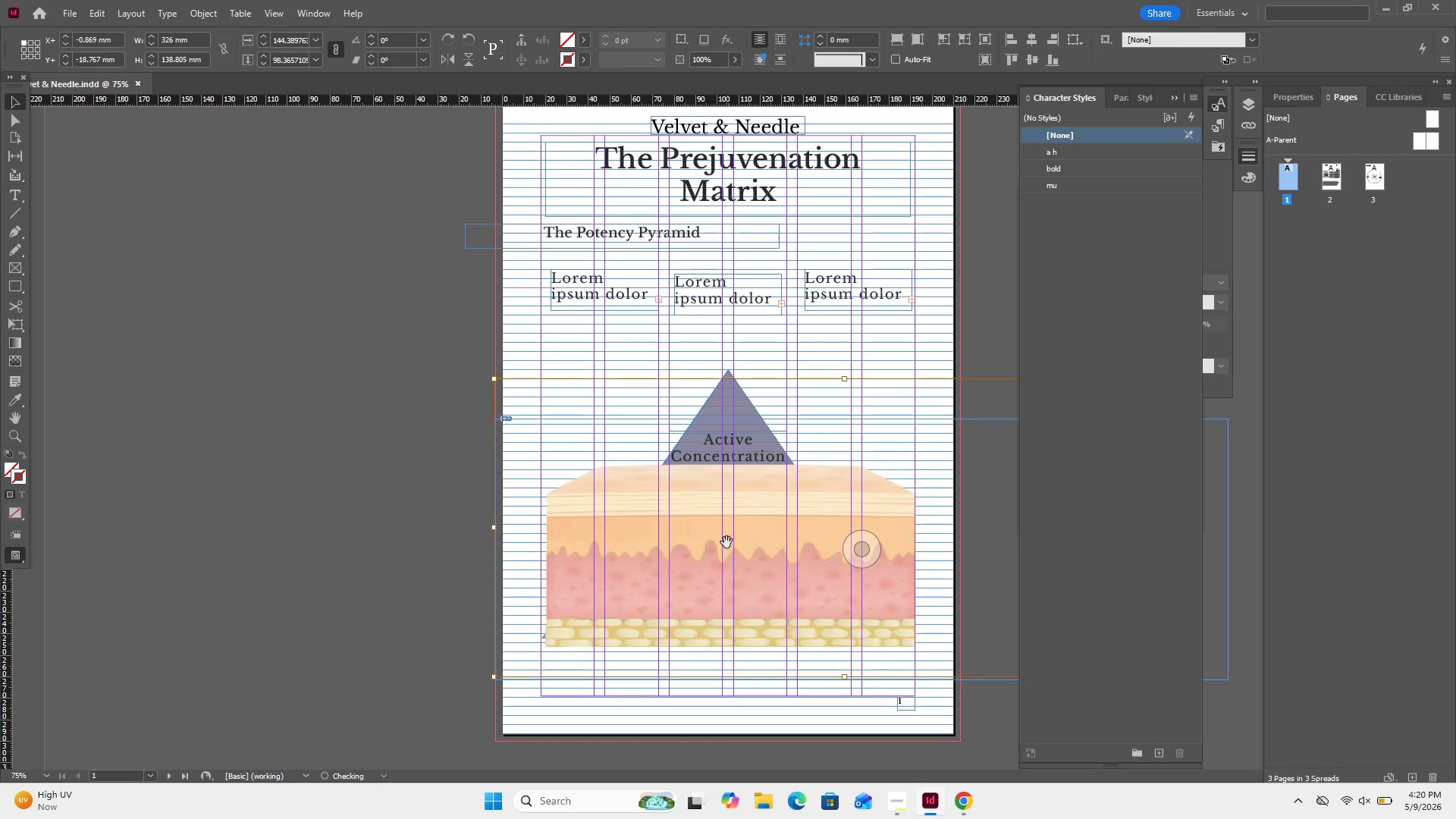 
key(ArrowLeft)
 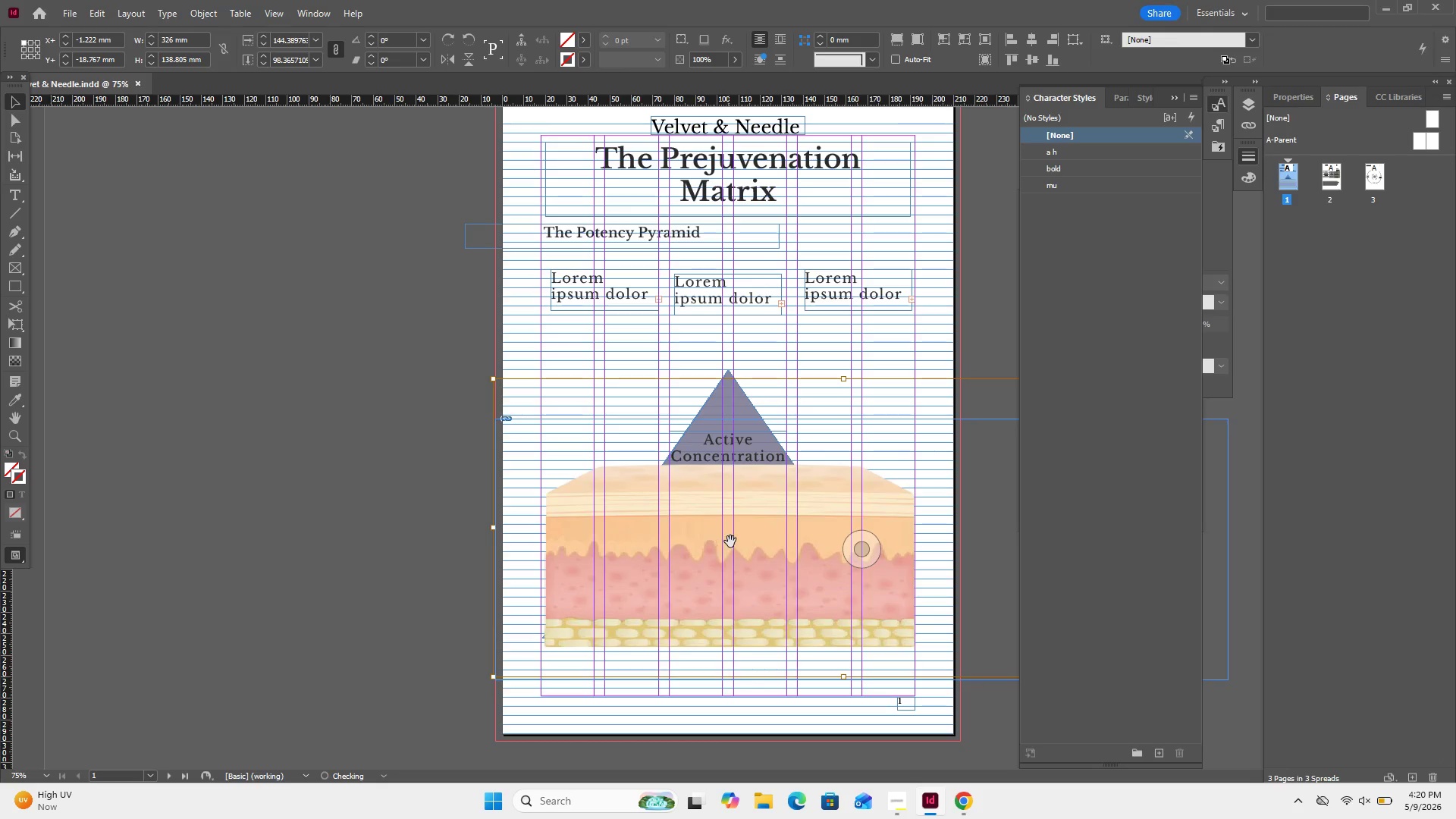 
key(ArrowLeft)
 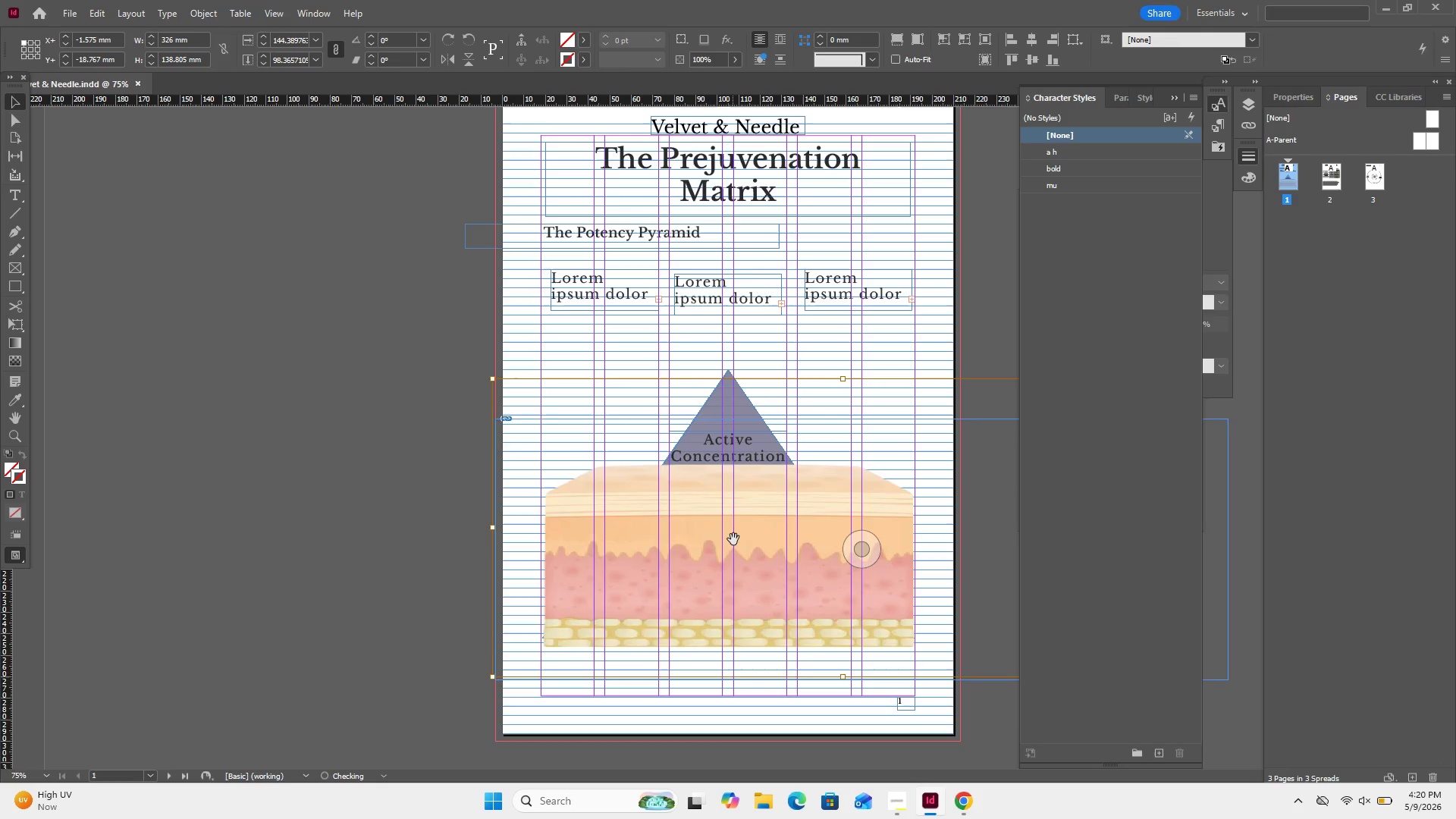 
key(ArrowLeft)
 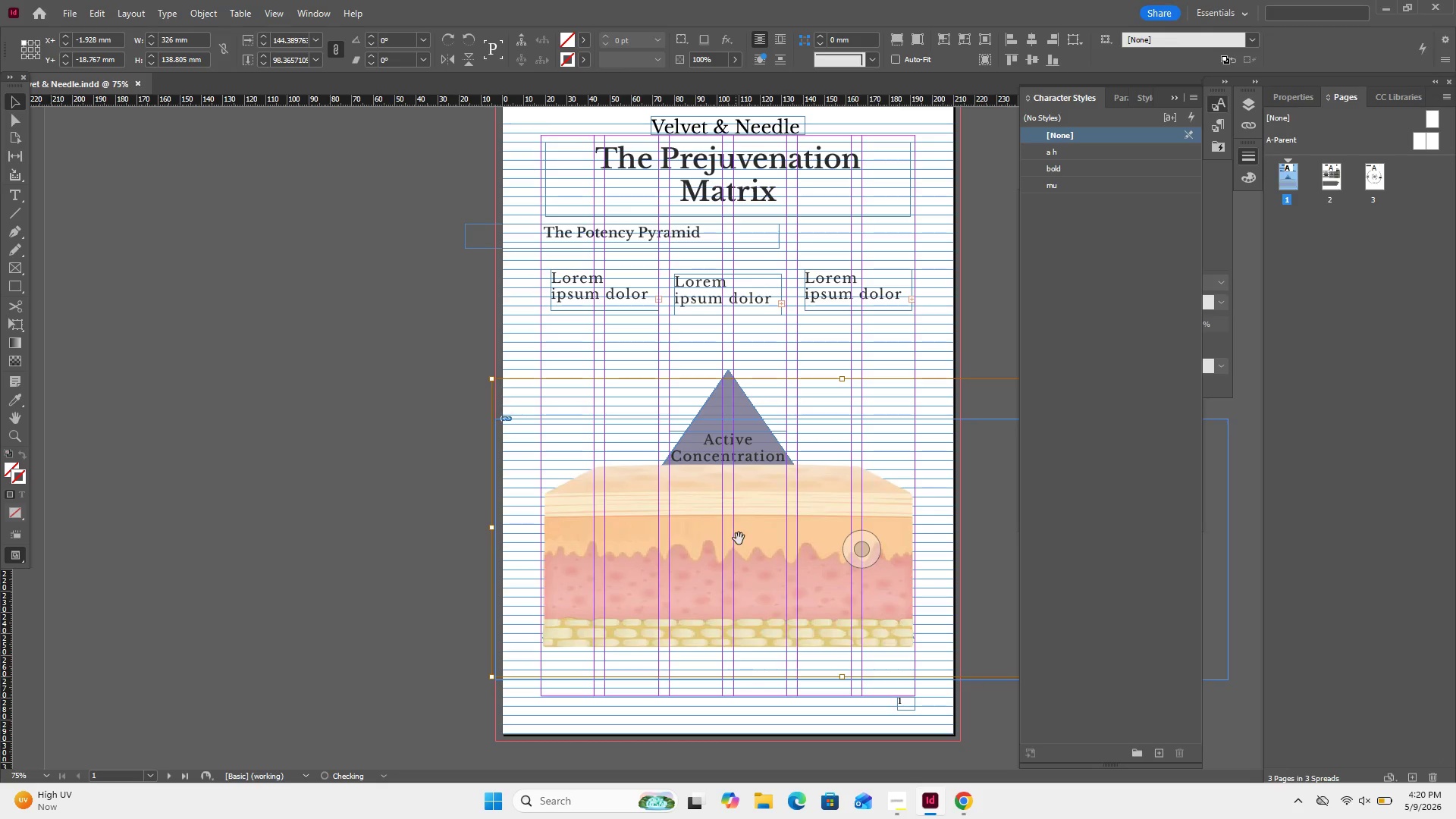 
key(ArrowLeft)
 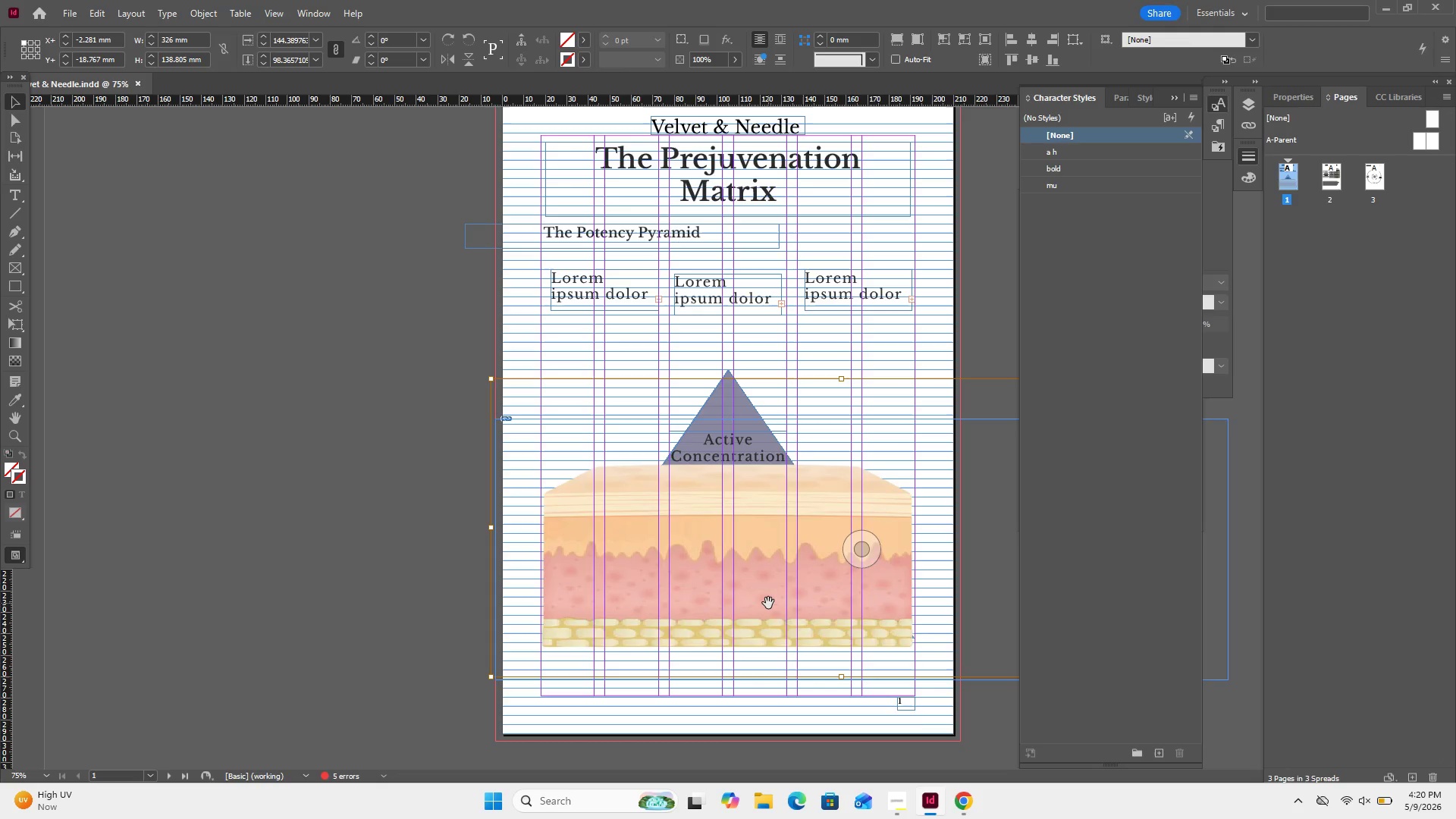 
wait(5.95)
 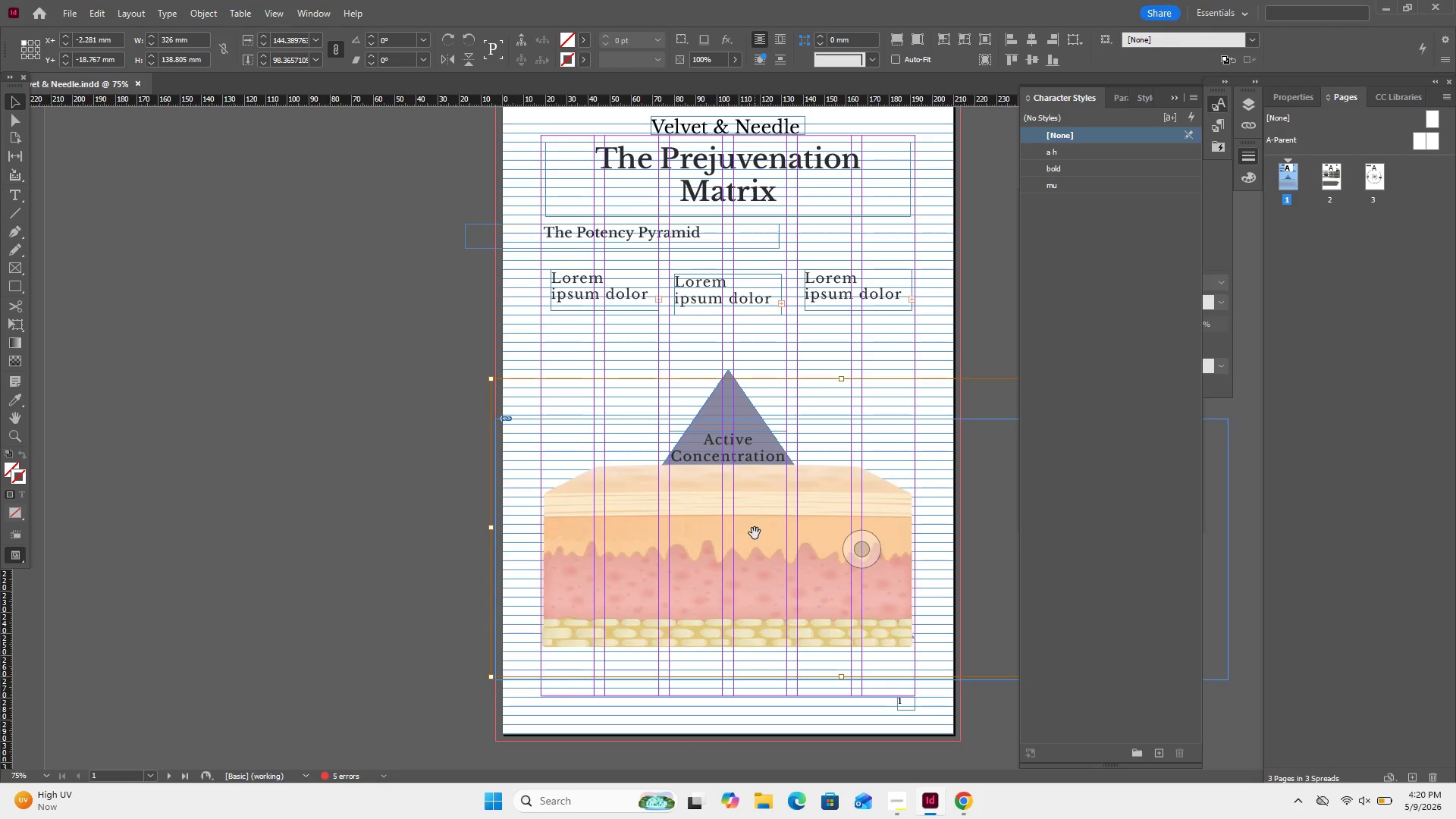 
key(ArrowRight)
 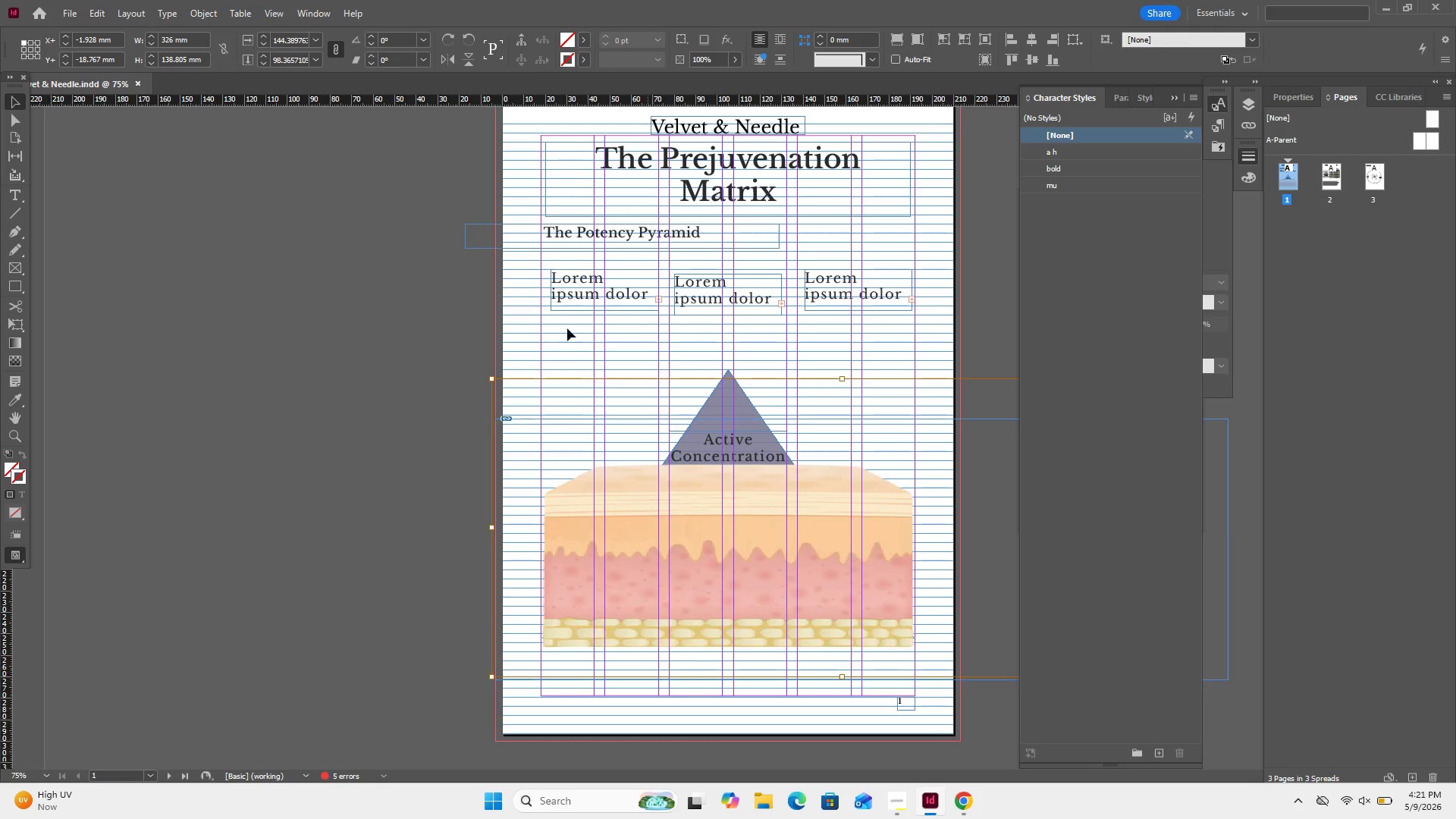 
mouse_move([24, 105])
 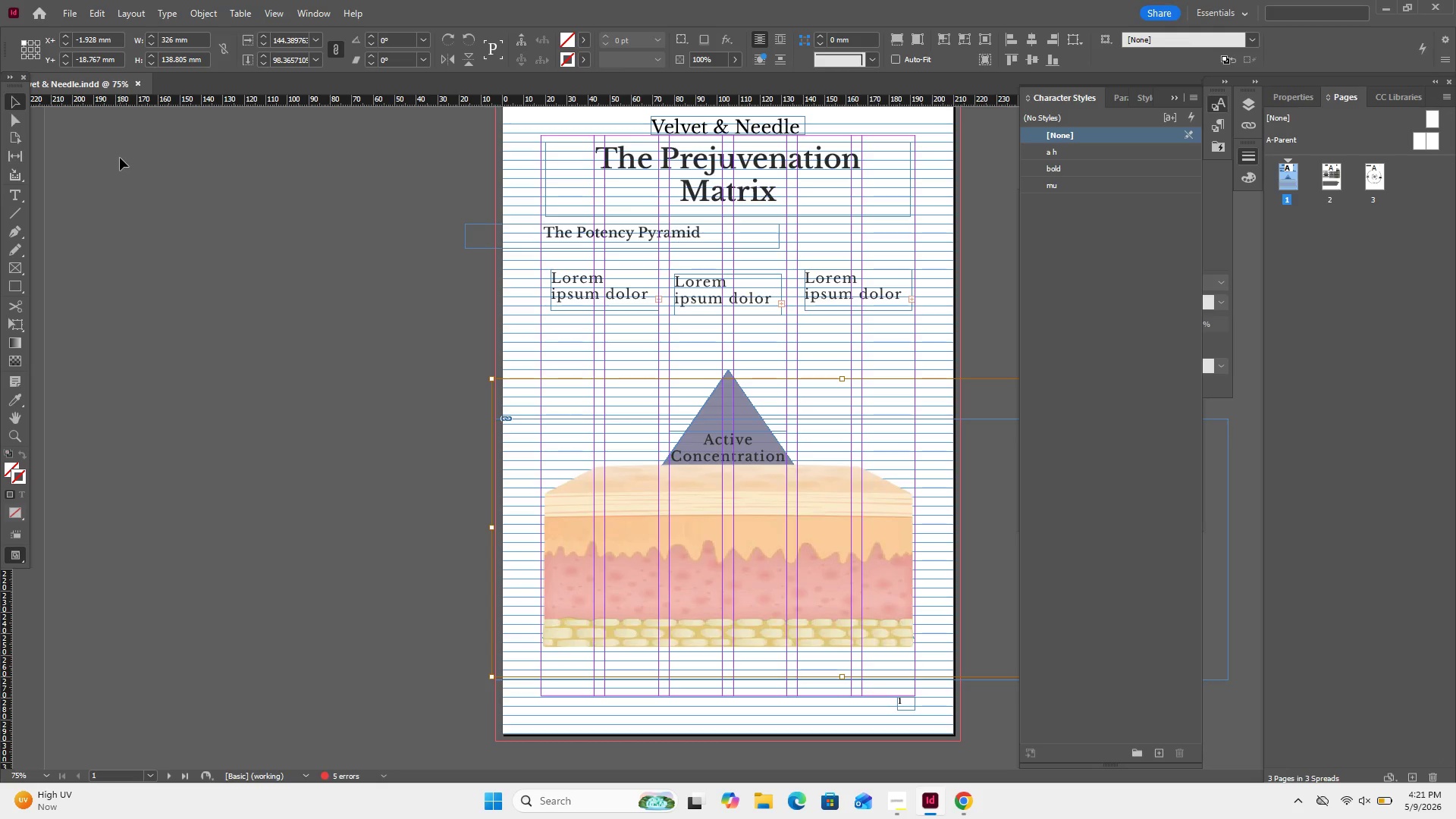 
left_click([120, 158])
 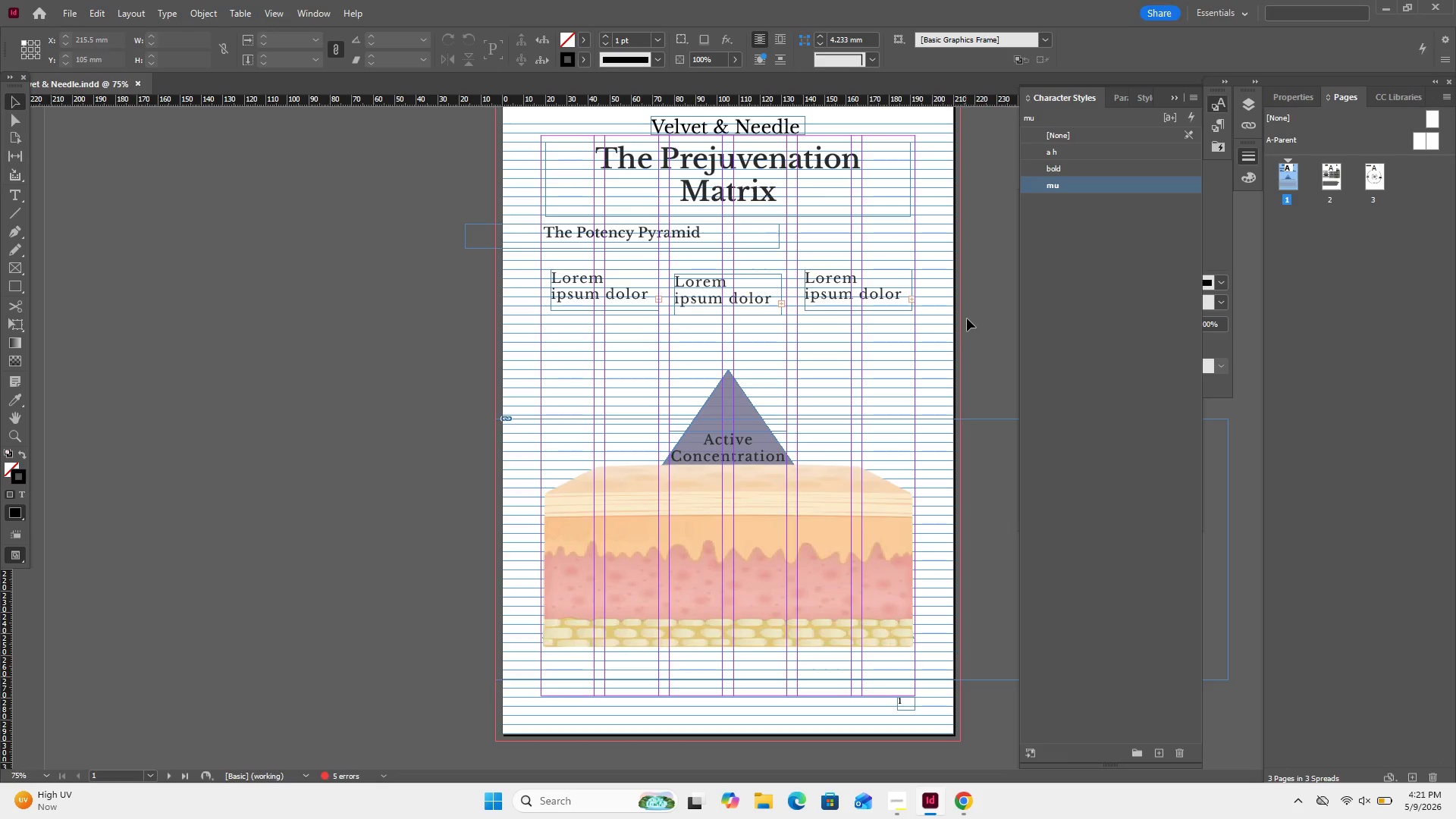 
wait(21.69)
 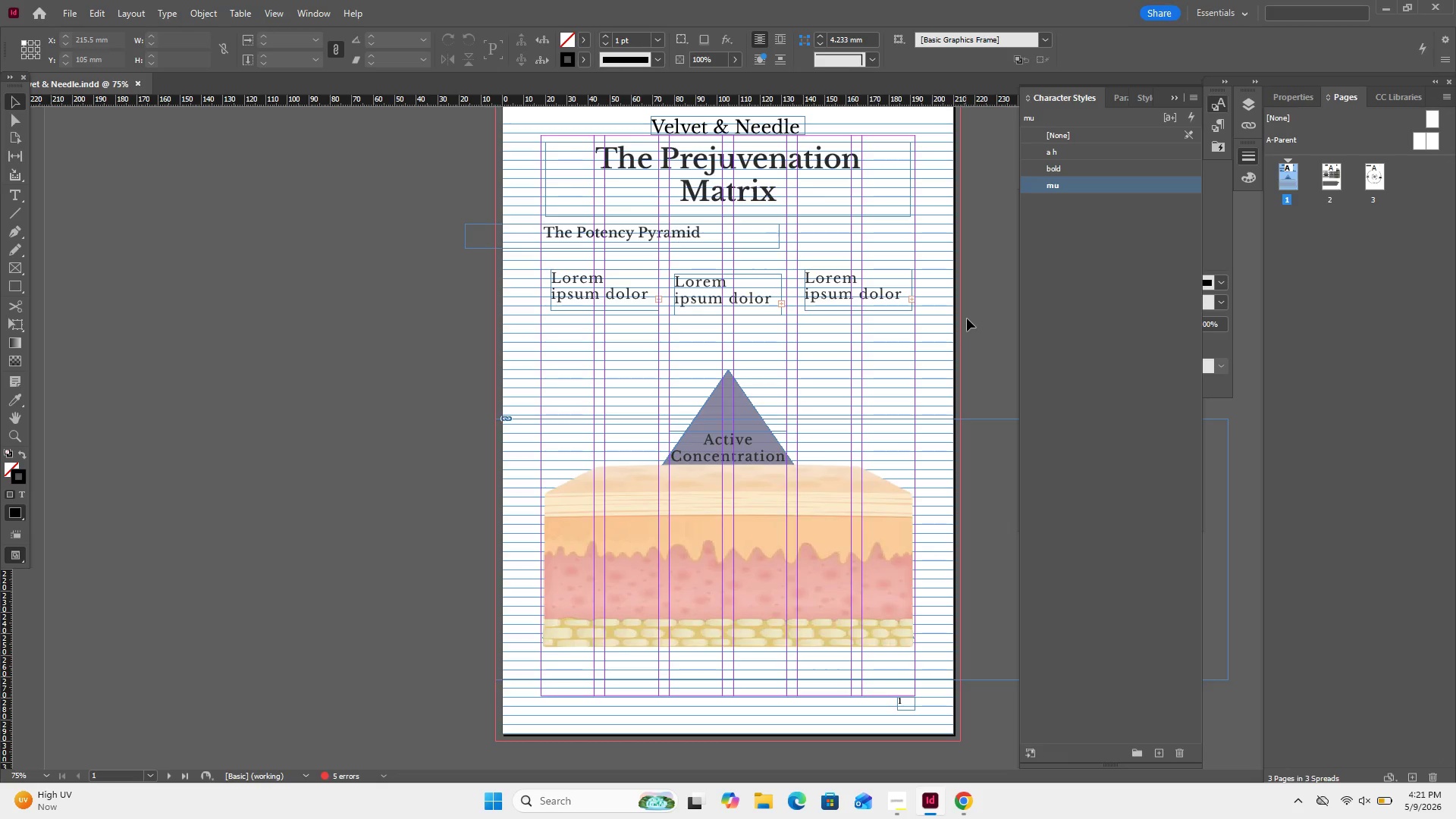 
left_click_drag(start_coordinate=[1248, 105], to_coordinate=[1242, 108])
 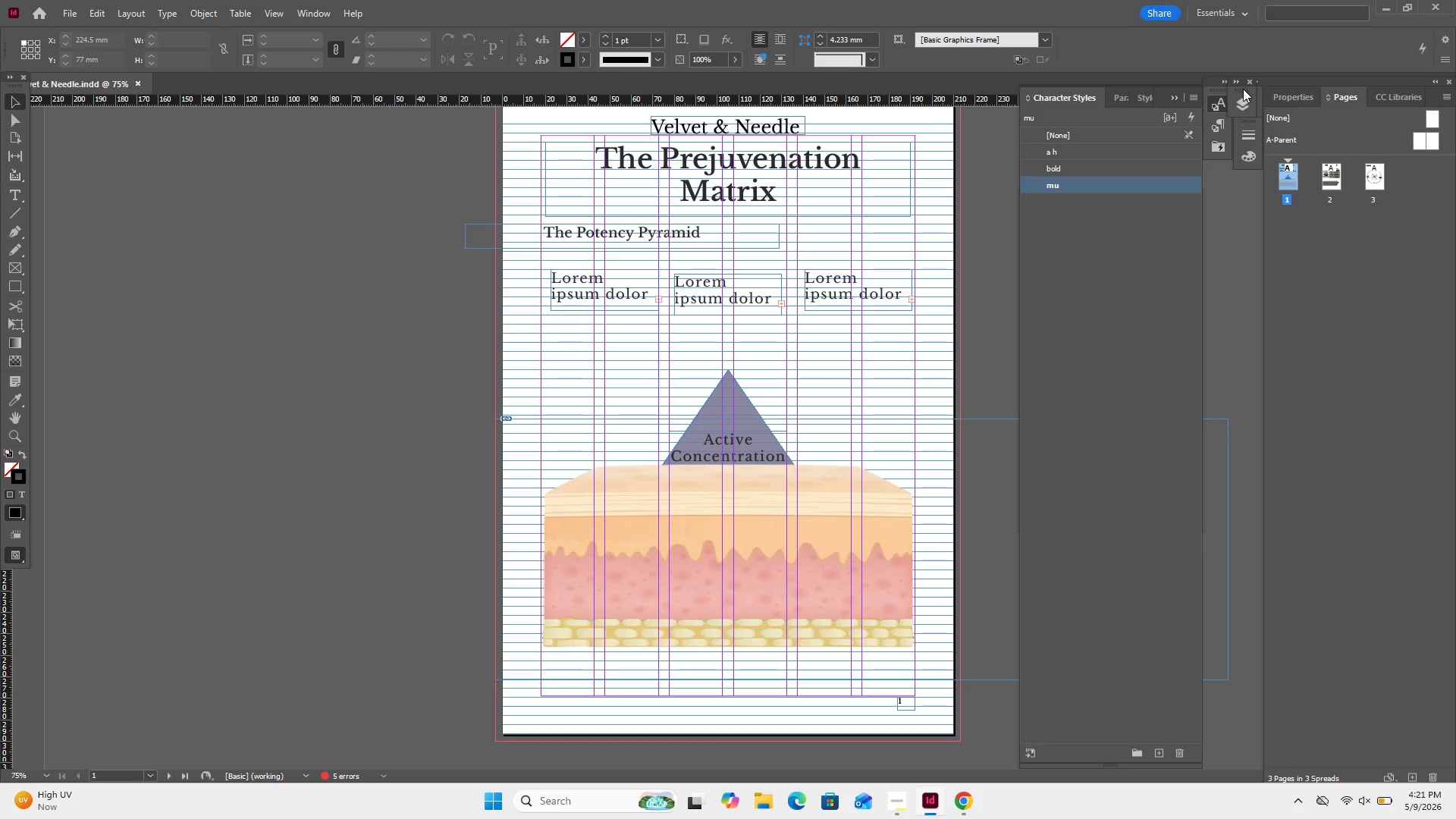 
left_click_drag(start_coordinate=[1244, 89], to_coordinate=[1251, 87])
 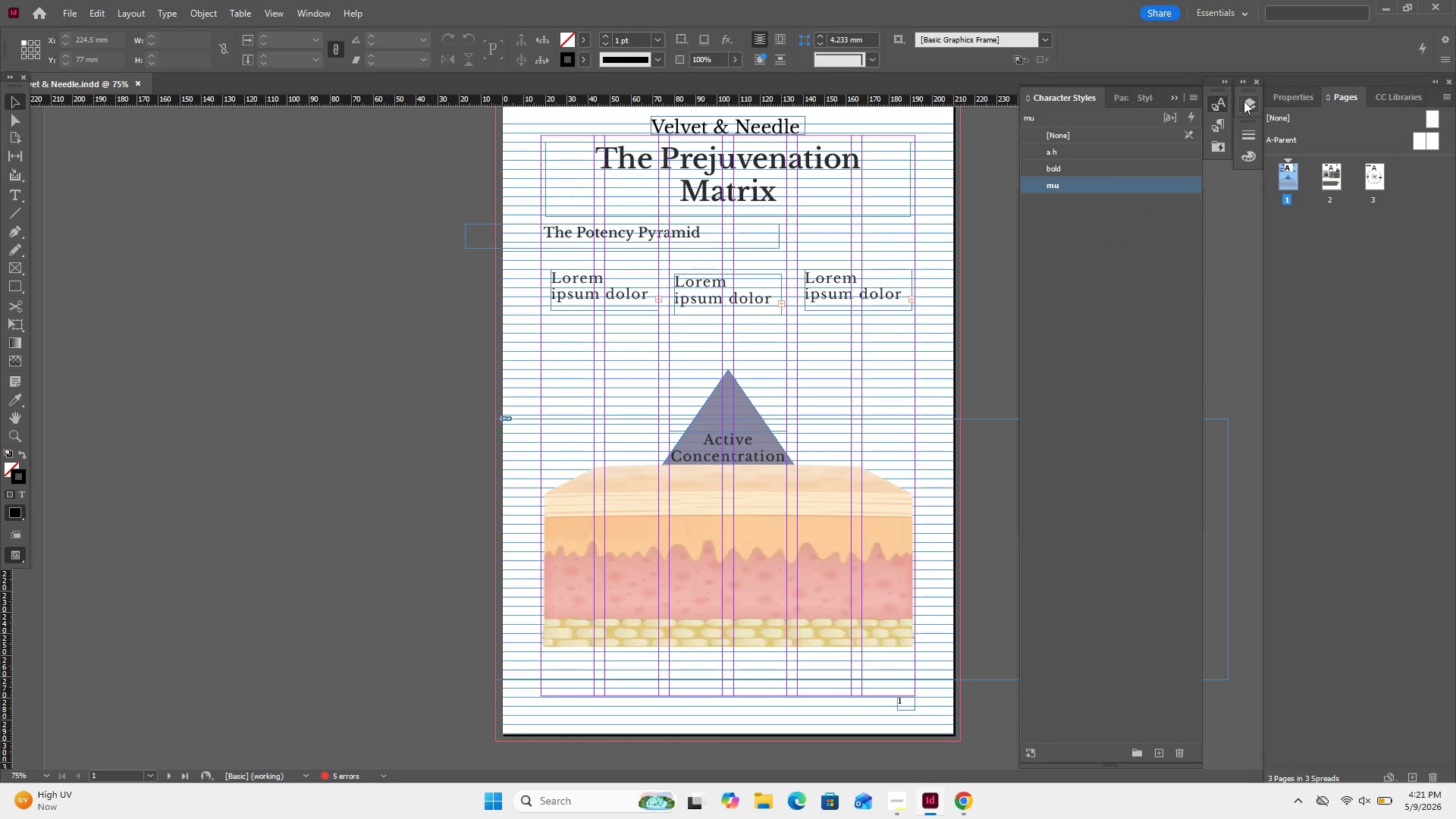 
left_click([1245, 101])
 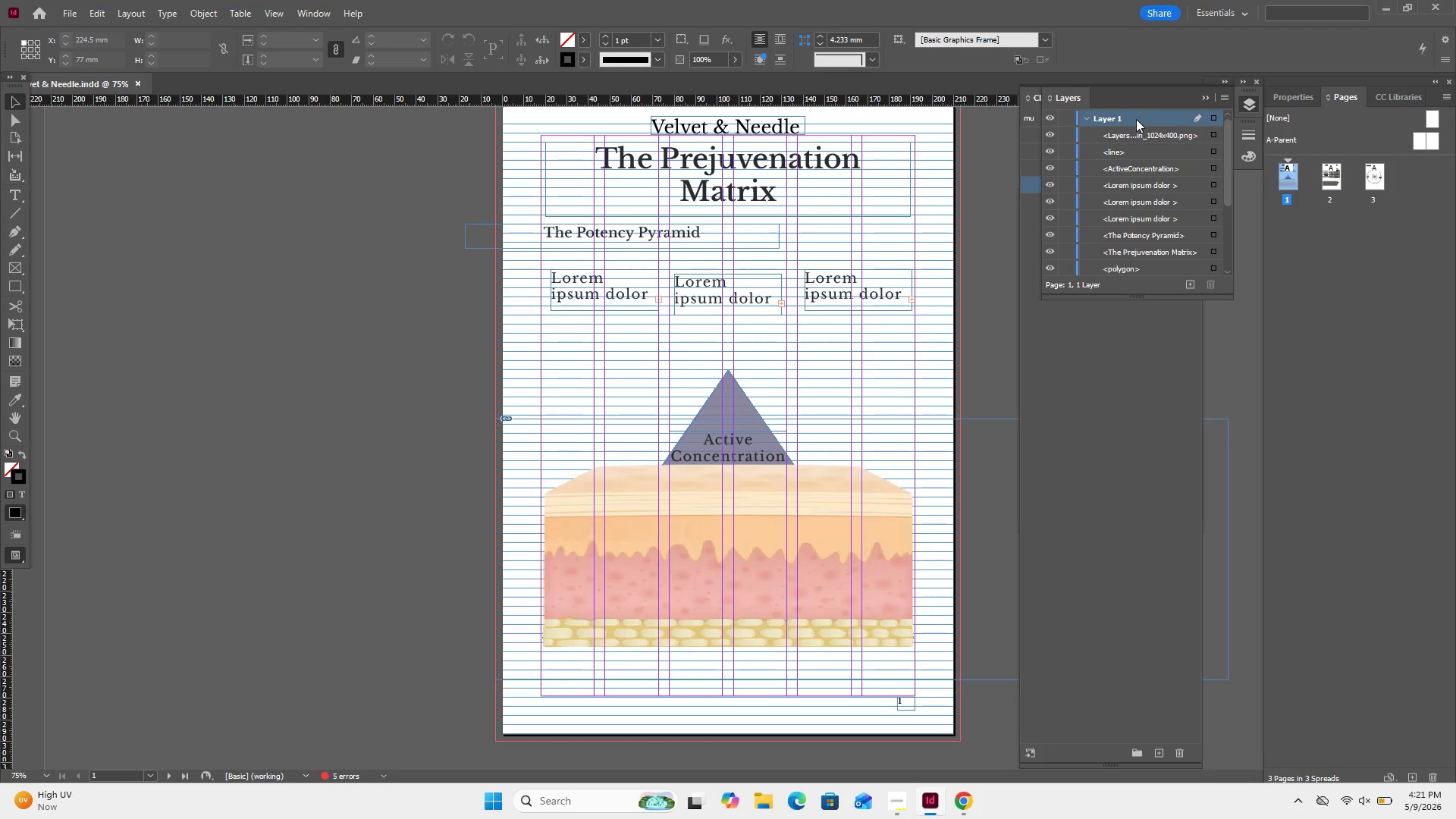 
scroll: coordinate [1172, 151], scroll_direction: down, amount: 15.0
 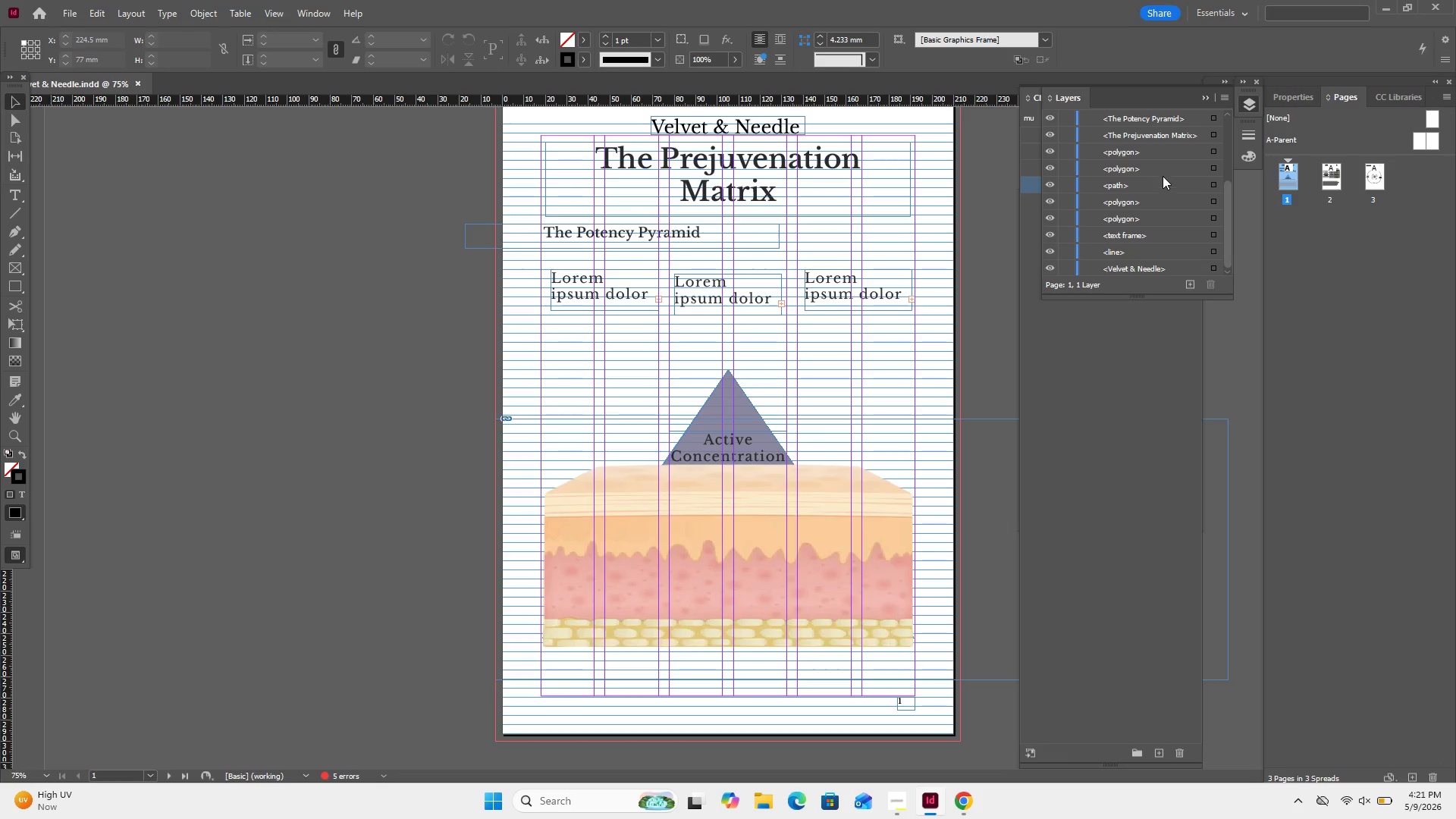 
scroll: coordinate [1163, 158], scroll_direction: up, amount: 8.0
 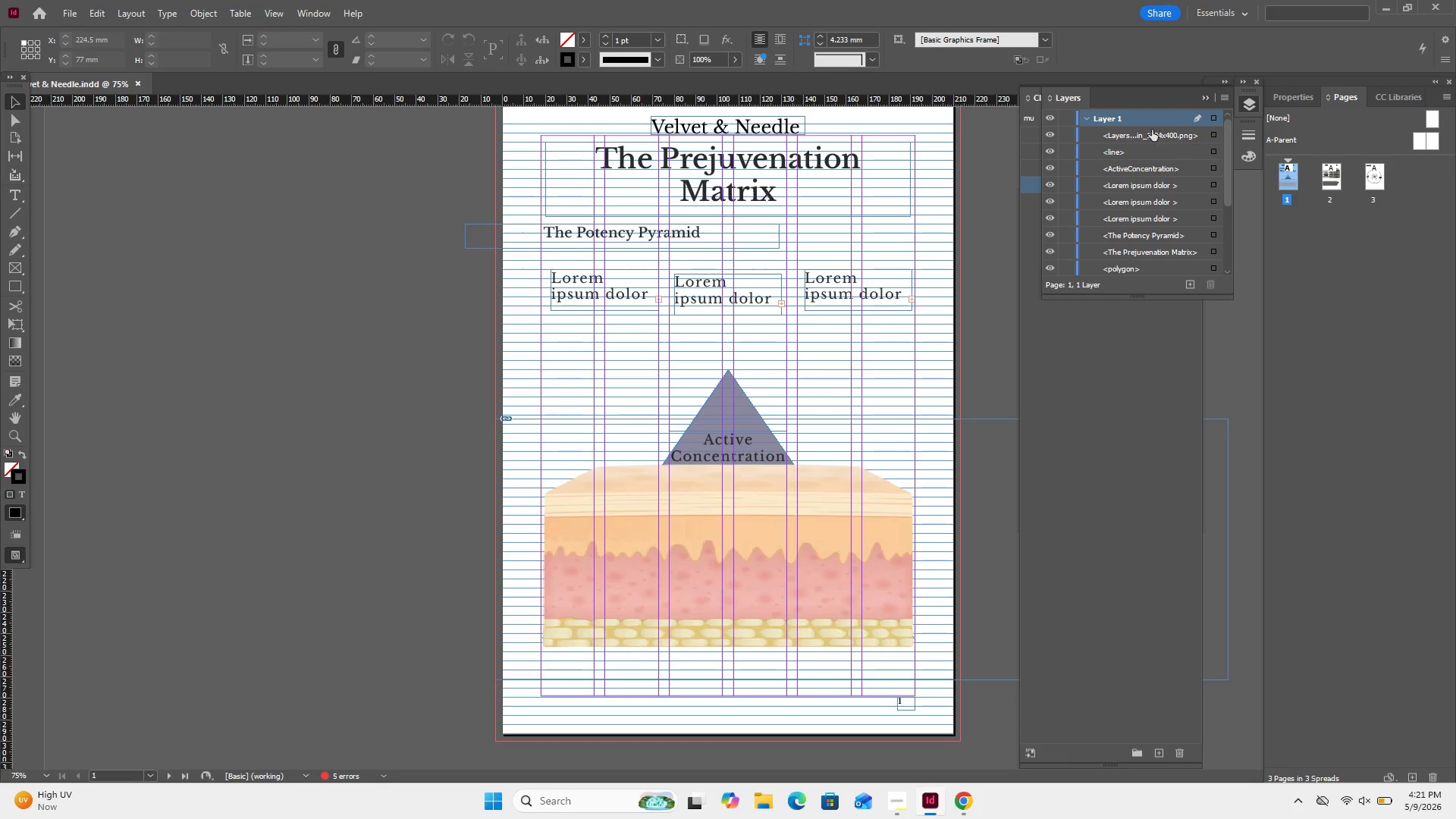 
left_click([1152, 130])
 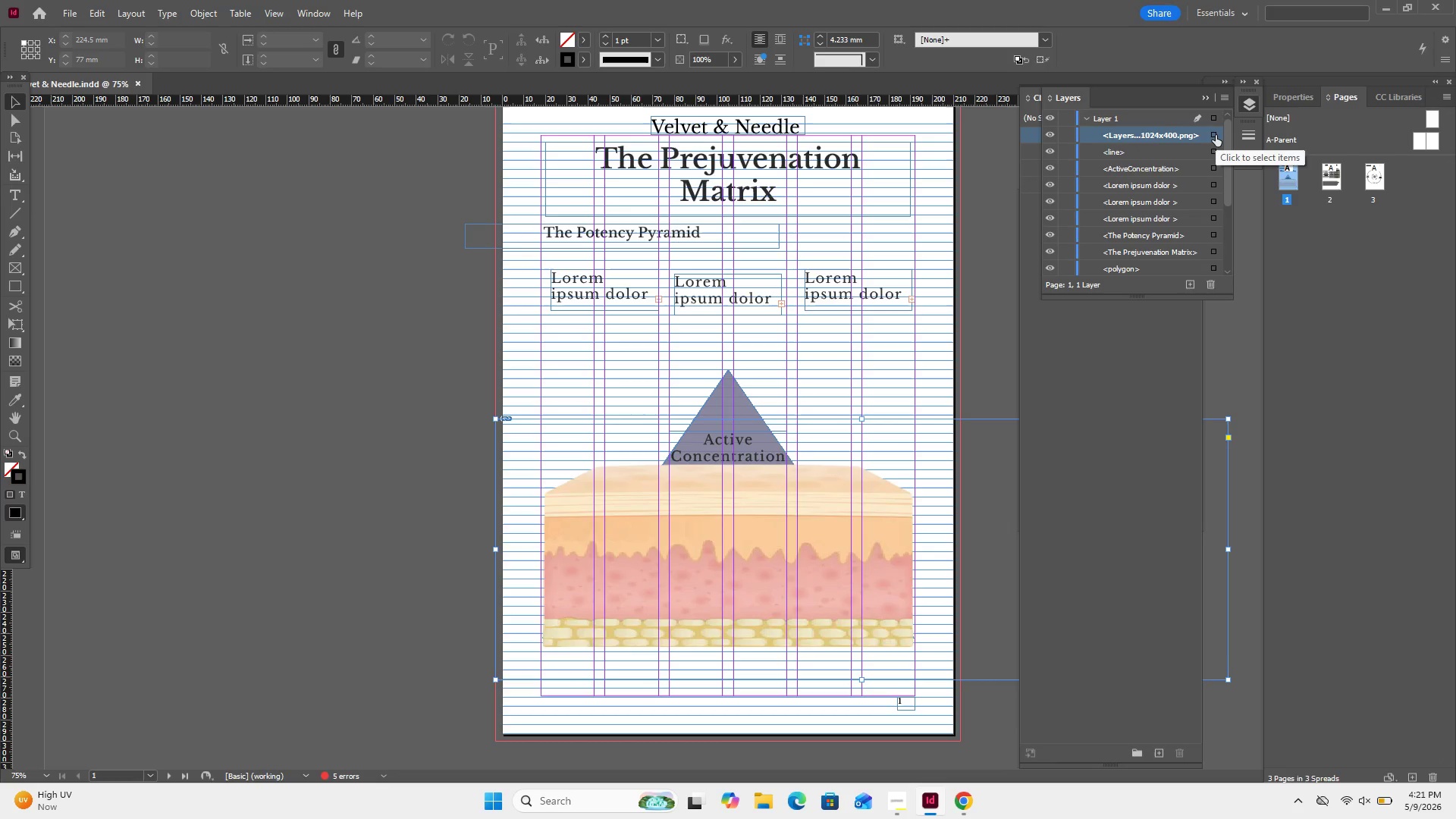 
left_click_drag(start_coordinate=[1193, 134], to_coordinate=[1205, 273])
 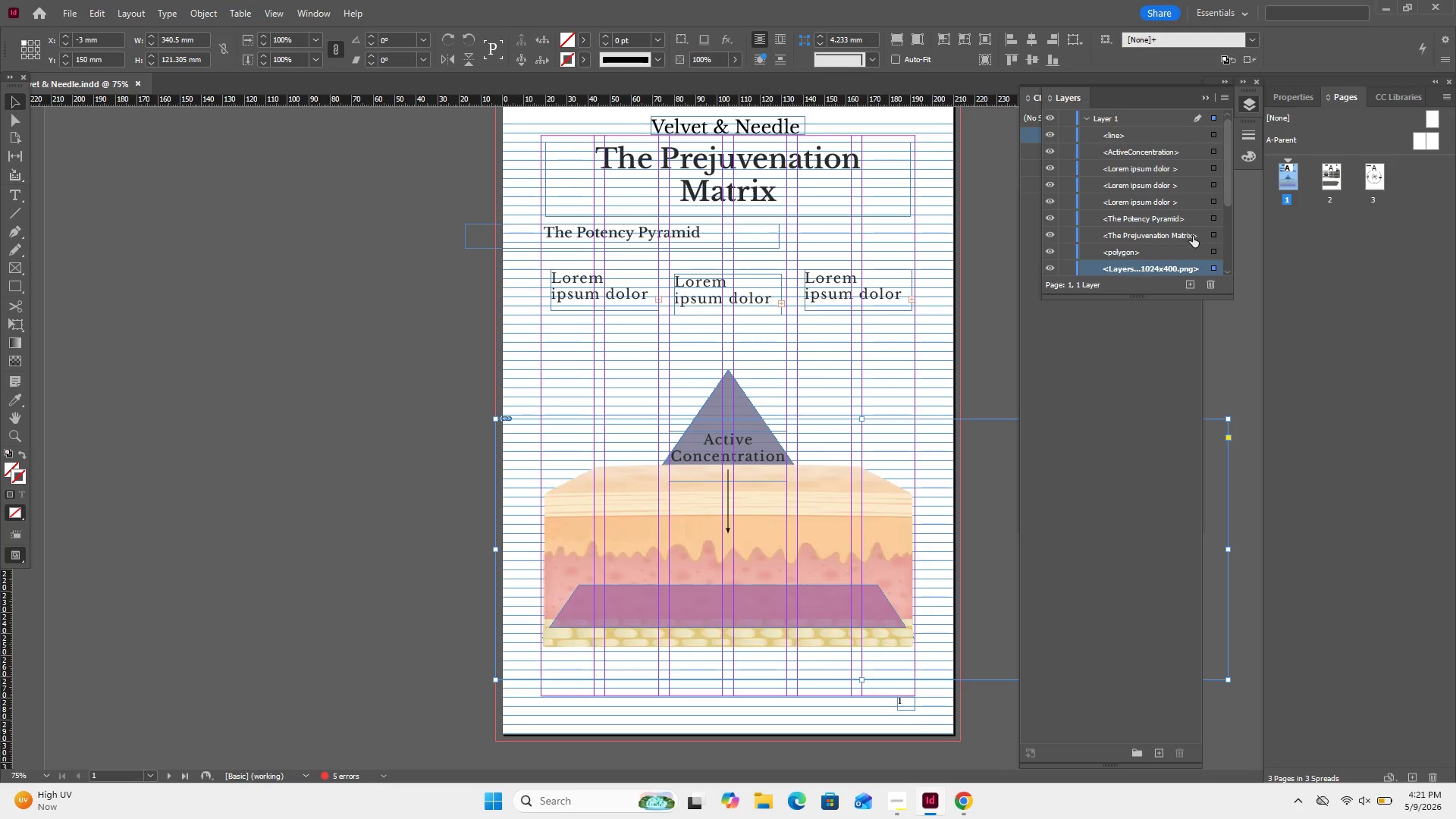 
scroll: coordinate [1193, 234], scroll_direction: down, amount: 2.0
 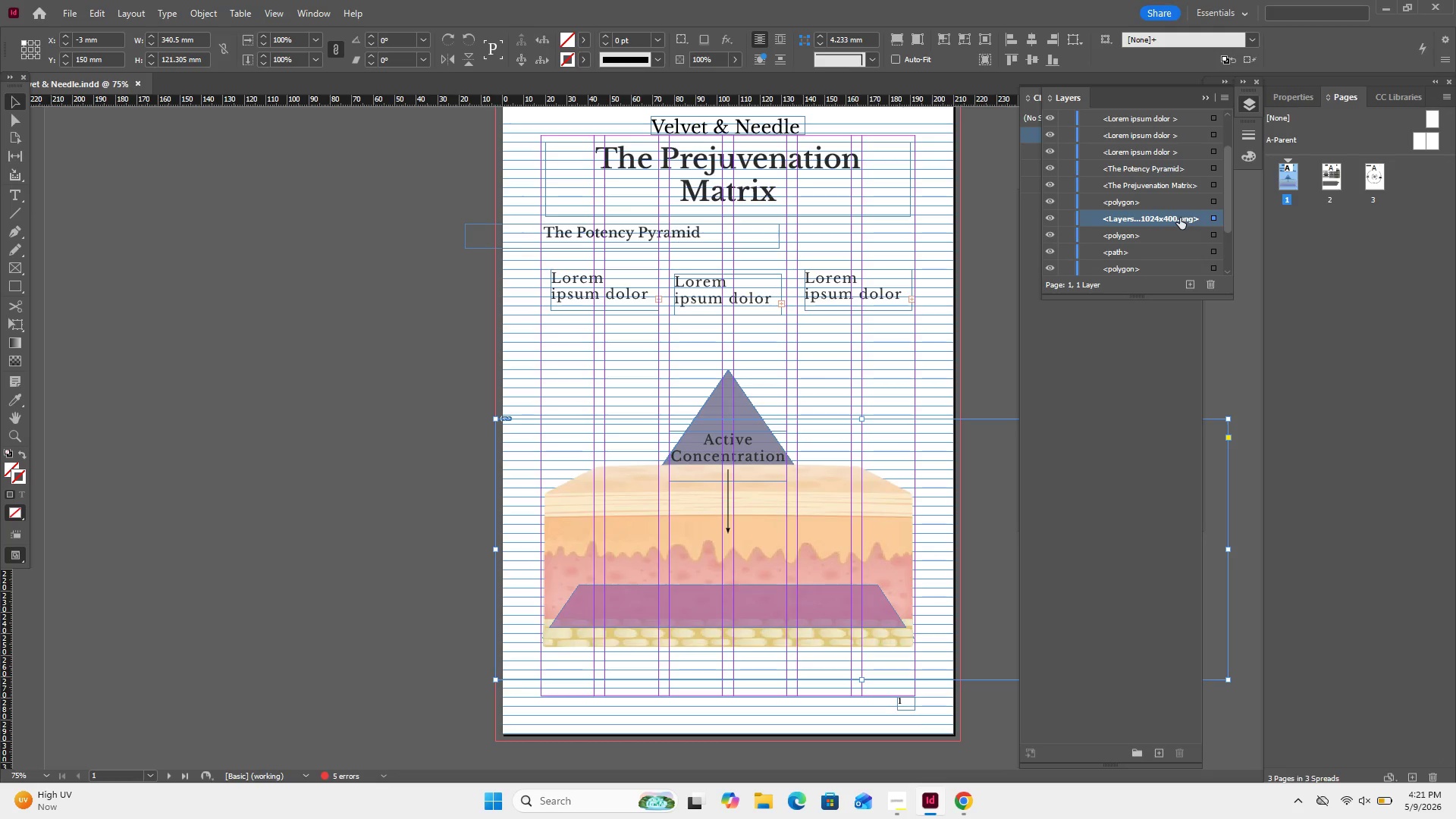 
left_click_drag(start_coordinate=[1180, 218], to_coordinate=[1188, 268])
 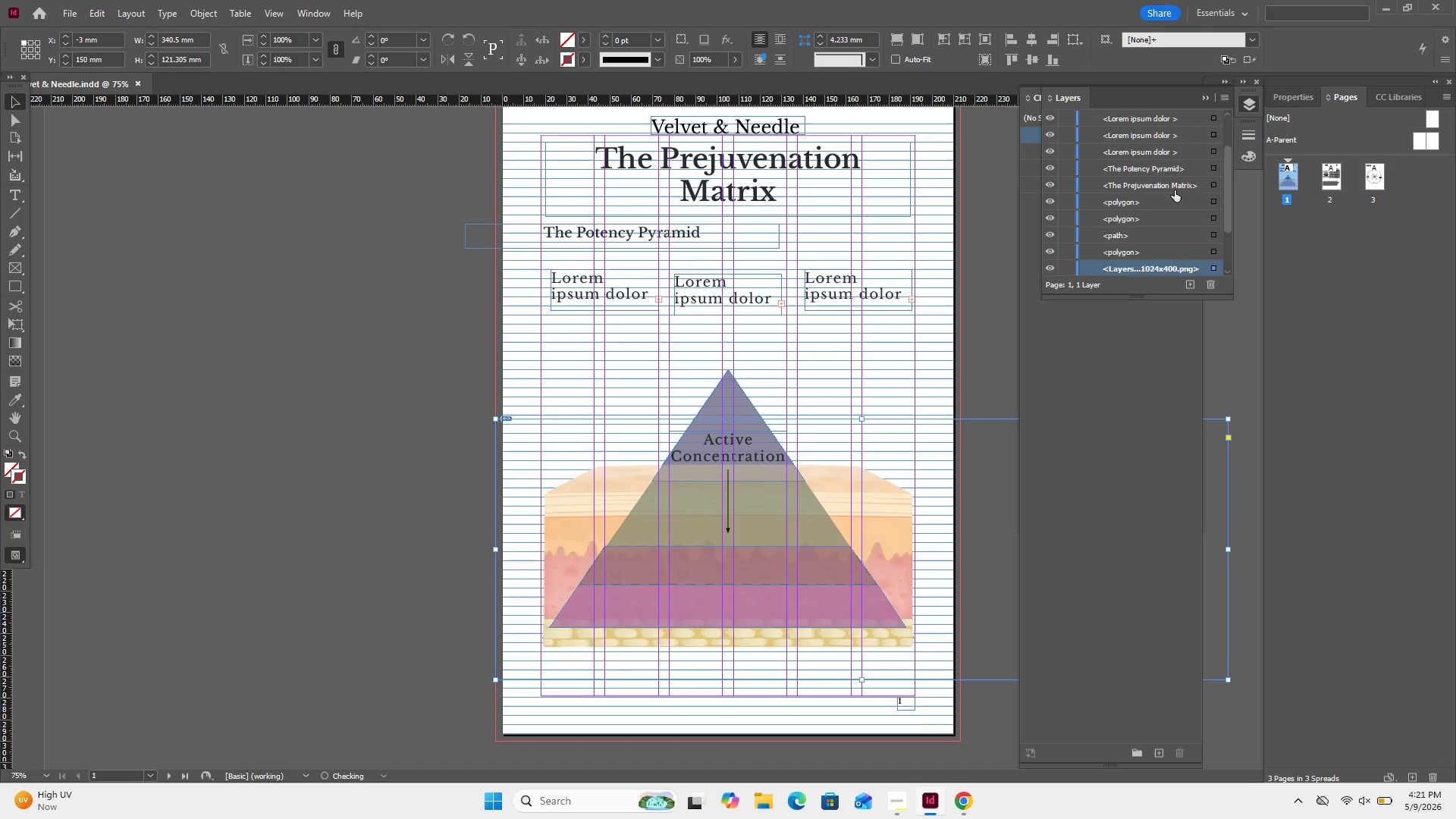 
scroll: coordinate [1175, 185], scroll_direction: down, amount: 9.0
 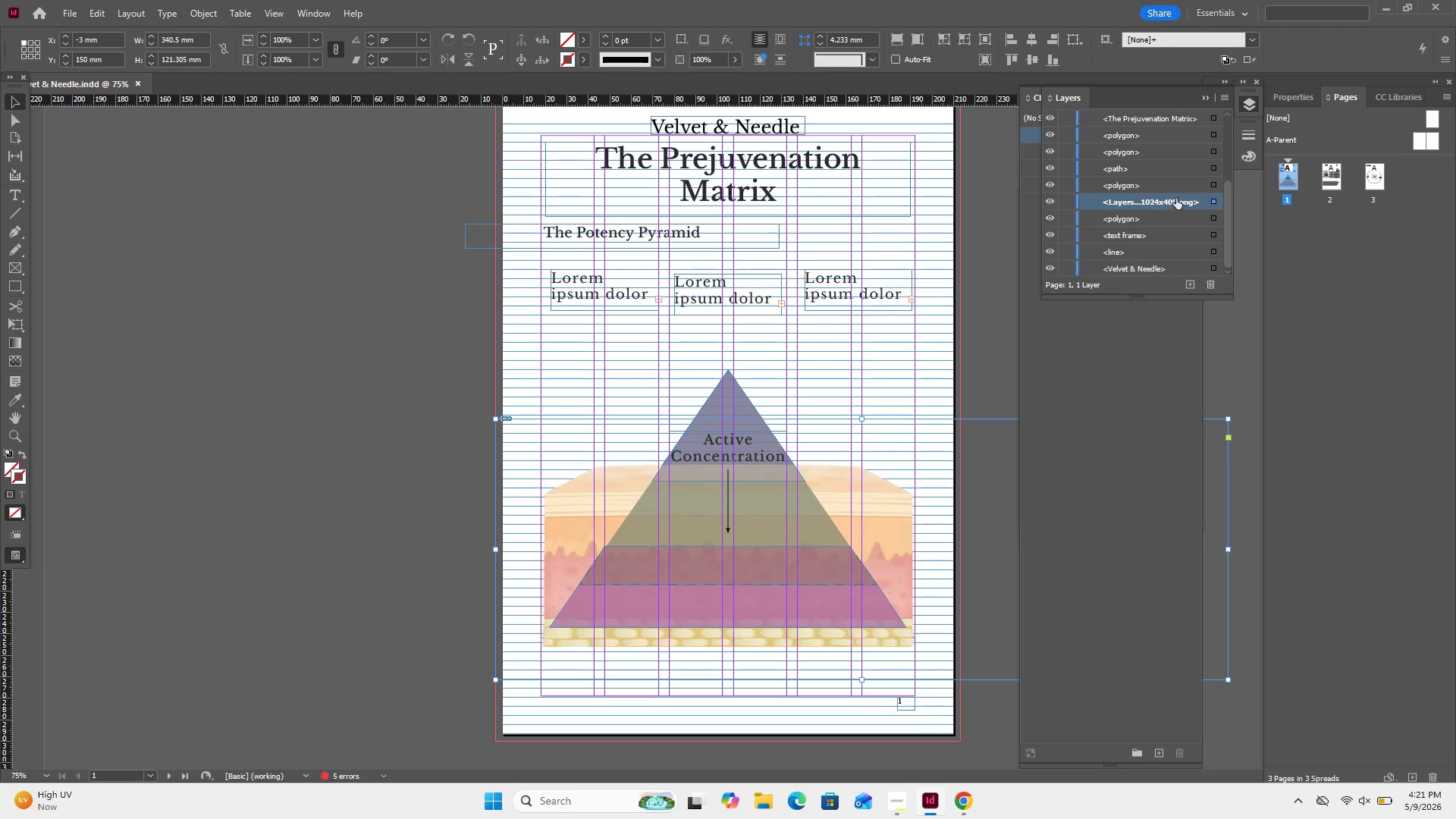 
left_click_drag(start_coordinate=[1176, 197], to_coordinate=[1175, 268])
 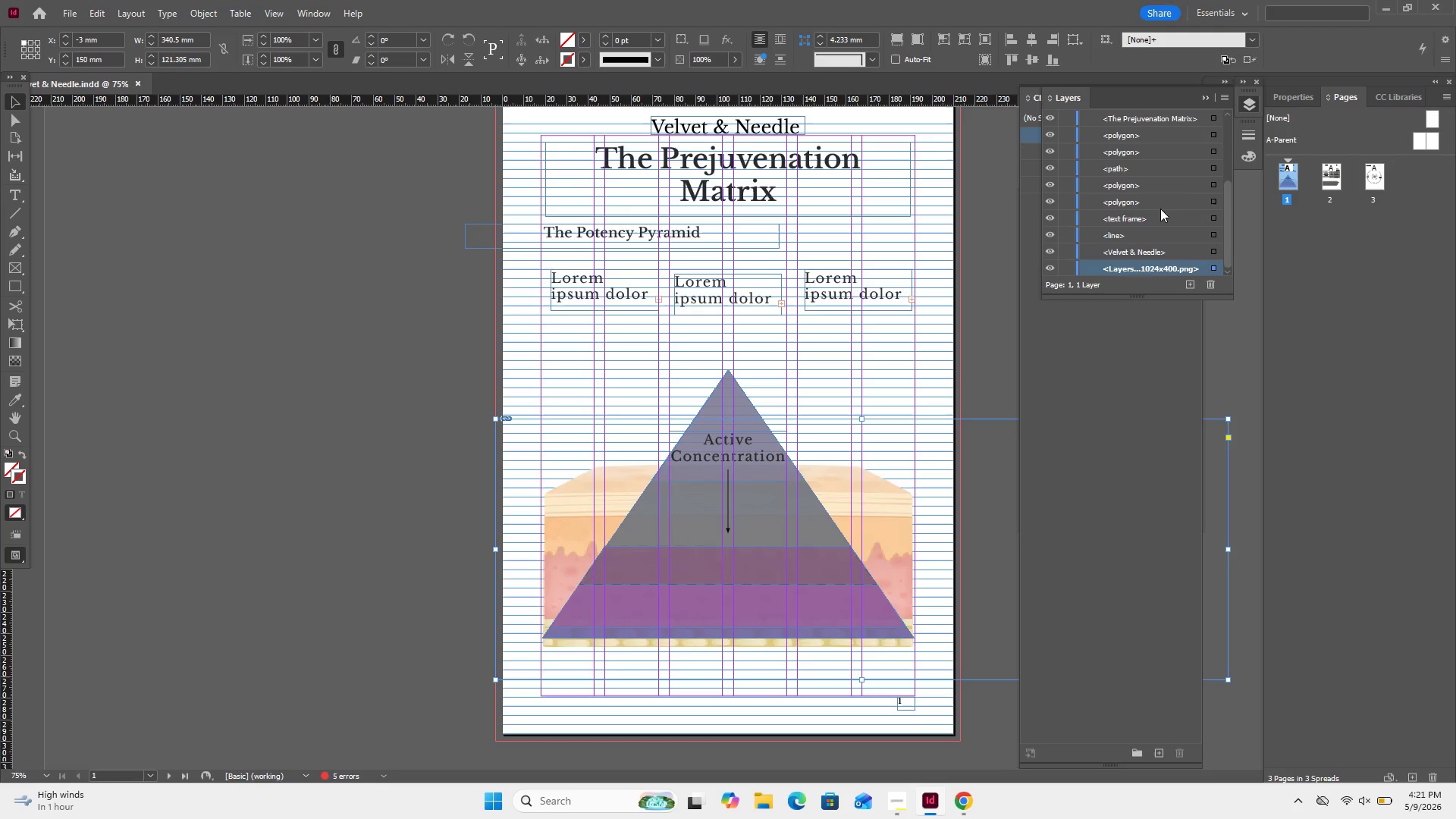 
scroll: coordinate [1160, 191], scroll_direction: down, amount: 8.0
 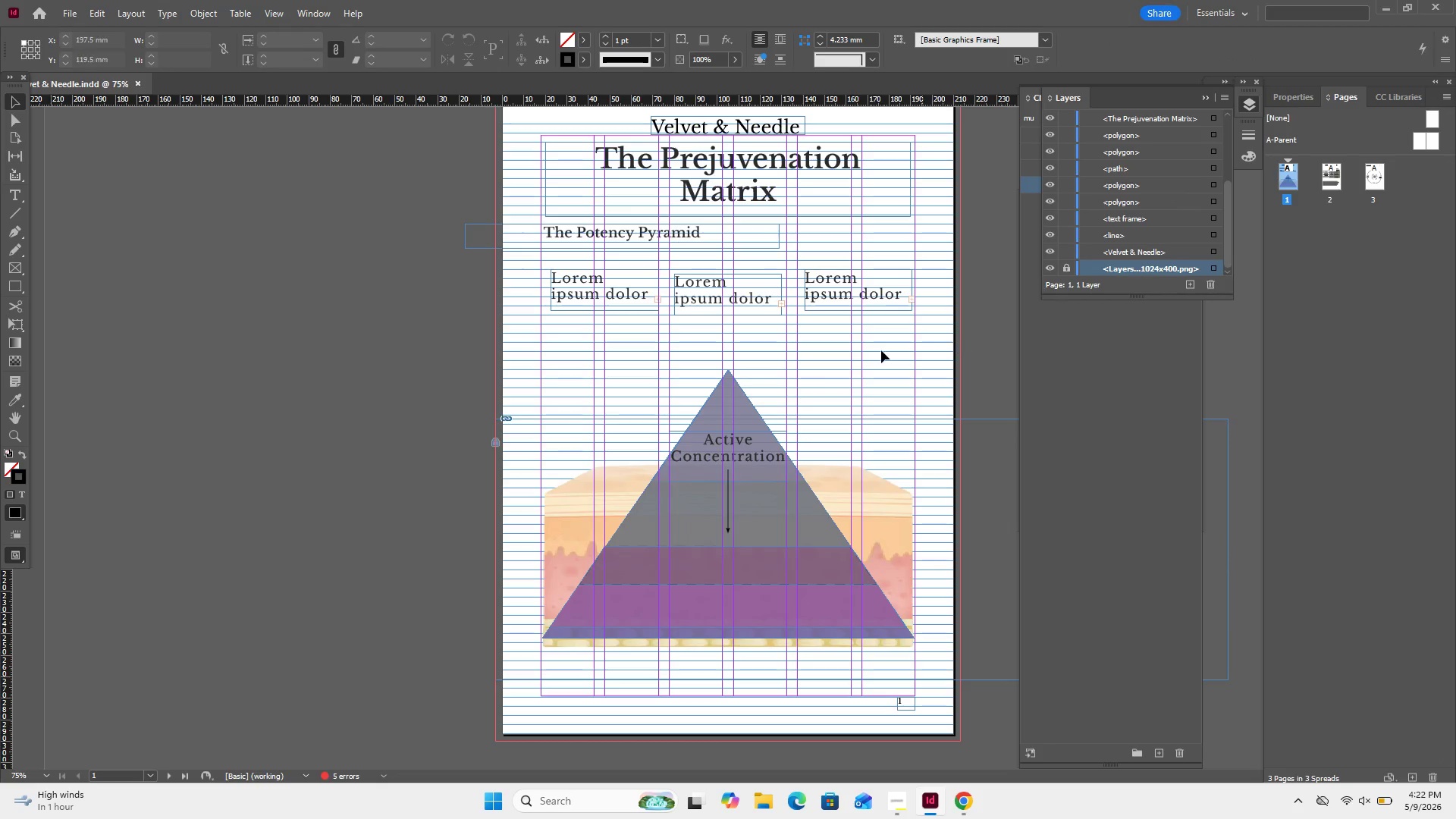 
left_click_drag(start_coordinate=[667, 349], to_coordinate=[753, 617])
 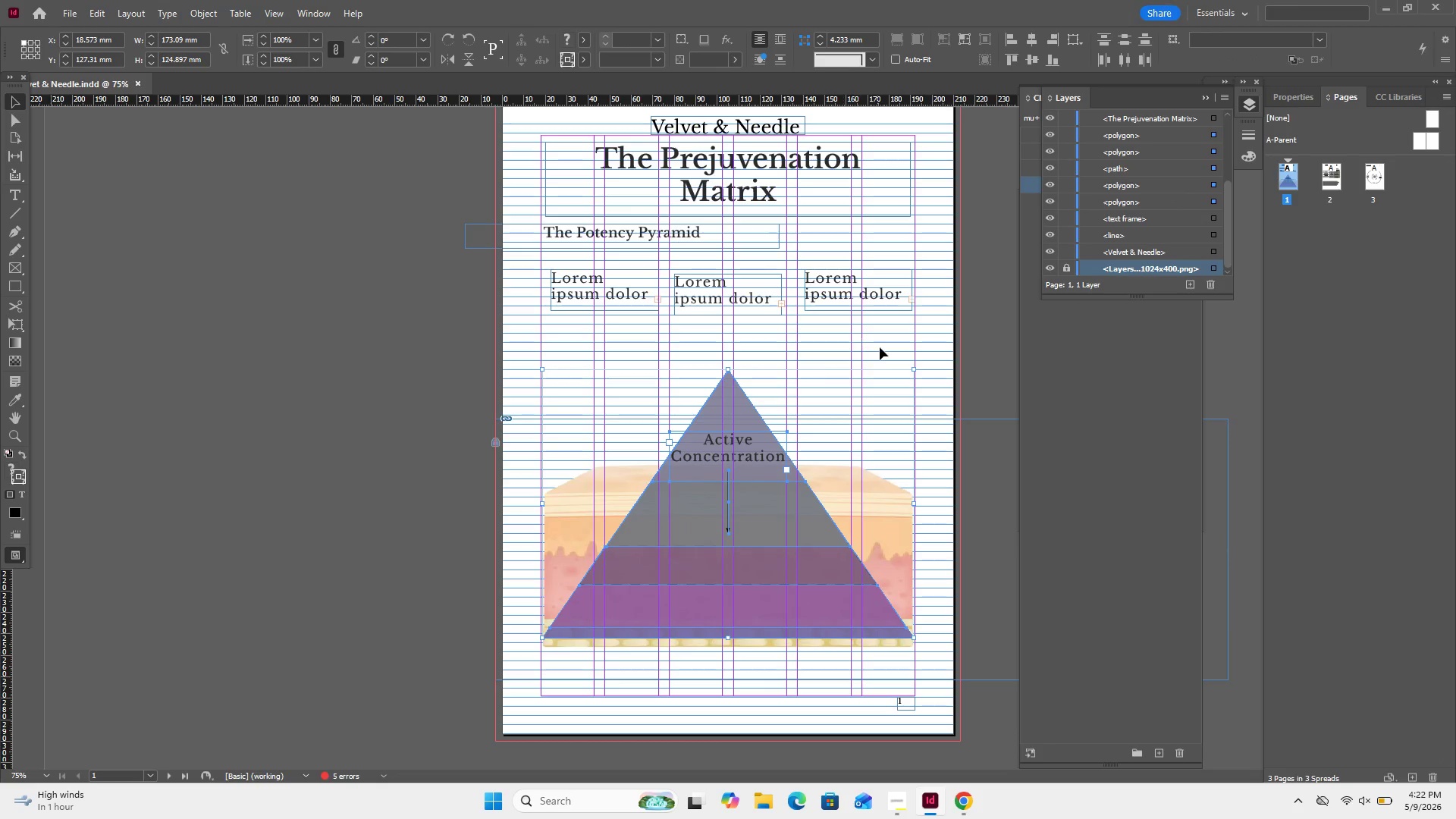 
left_click([883, 348])
 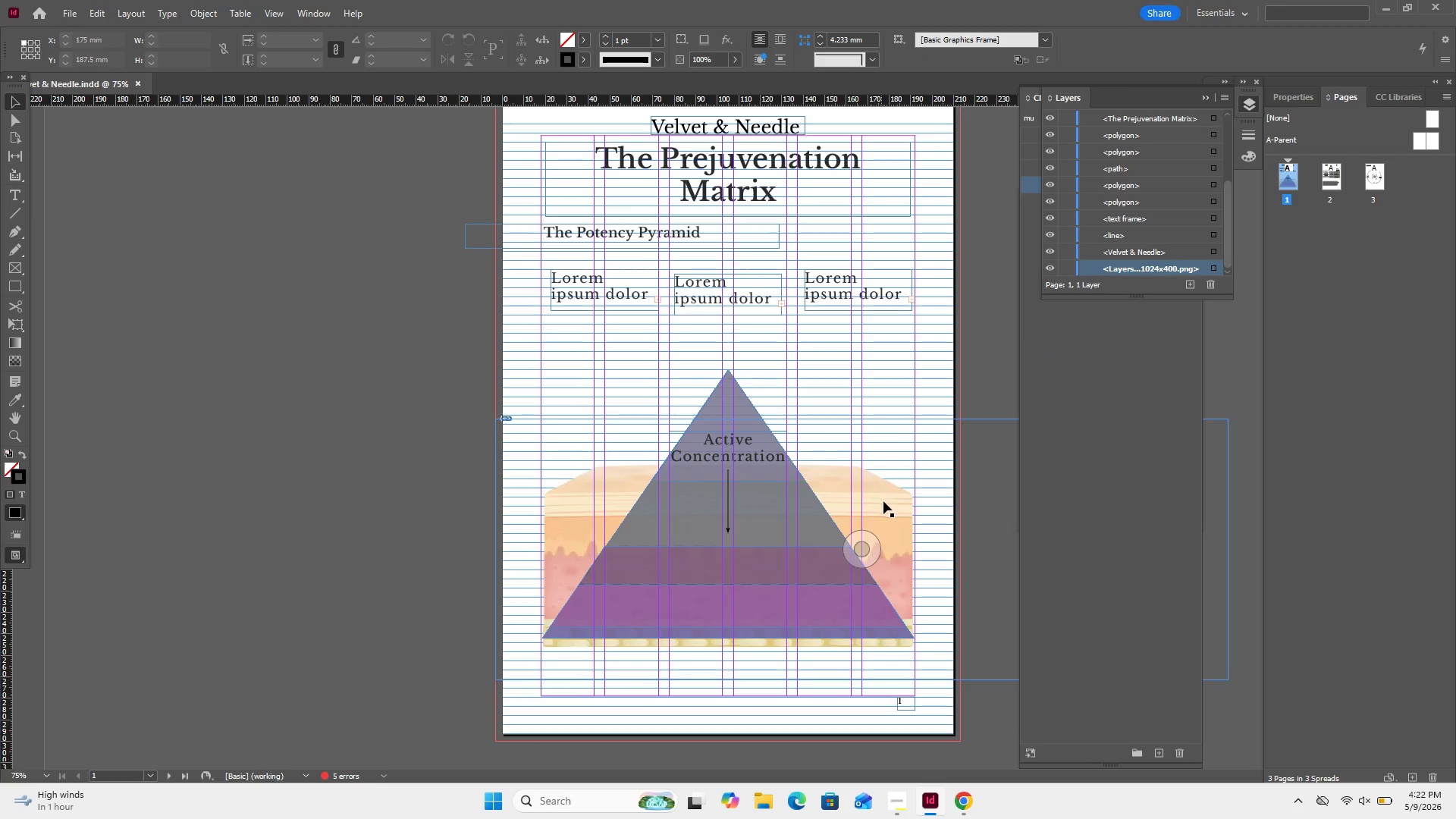 
wait(7.09)
 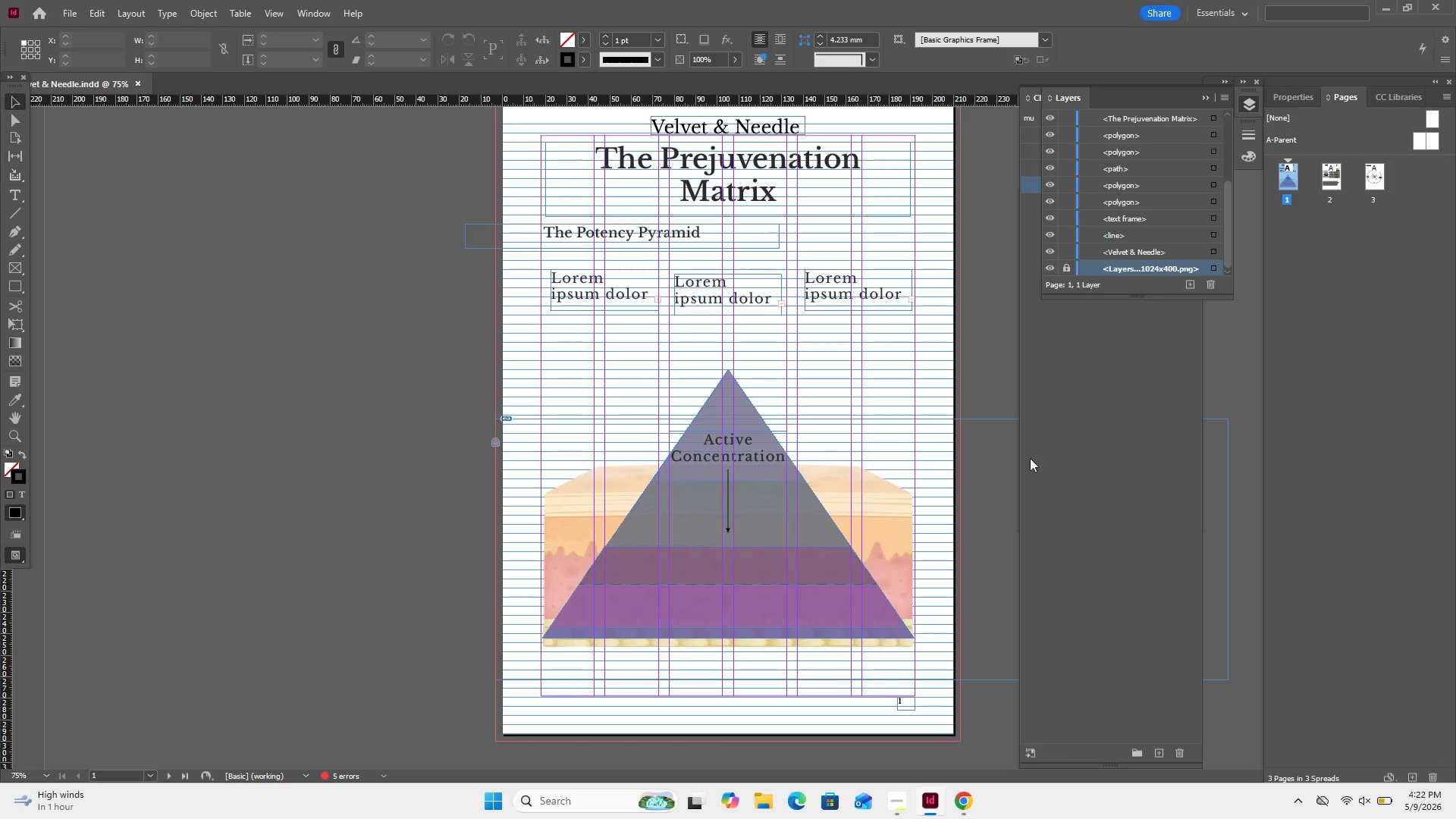 
key(ArrowUp)
 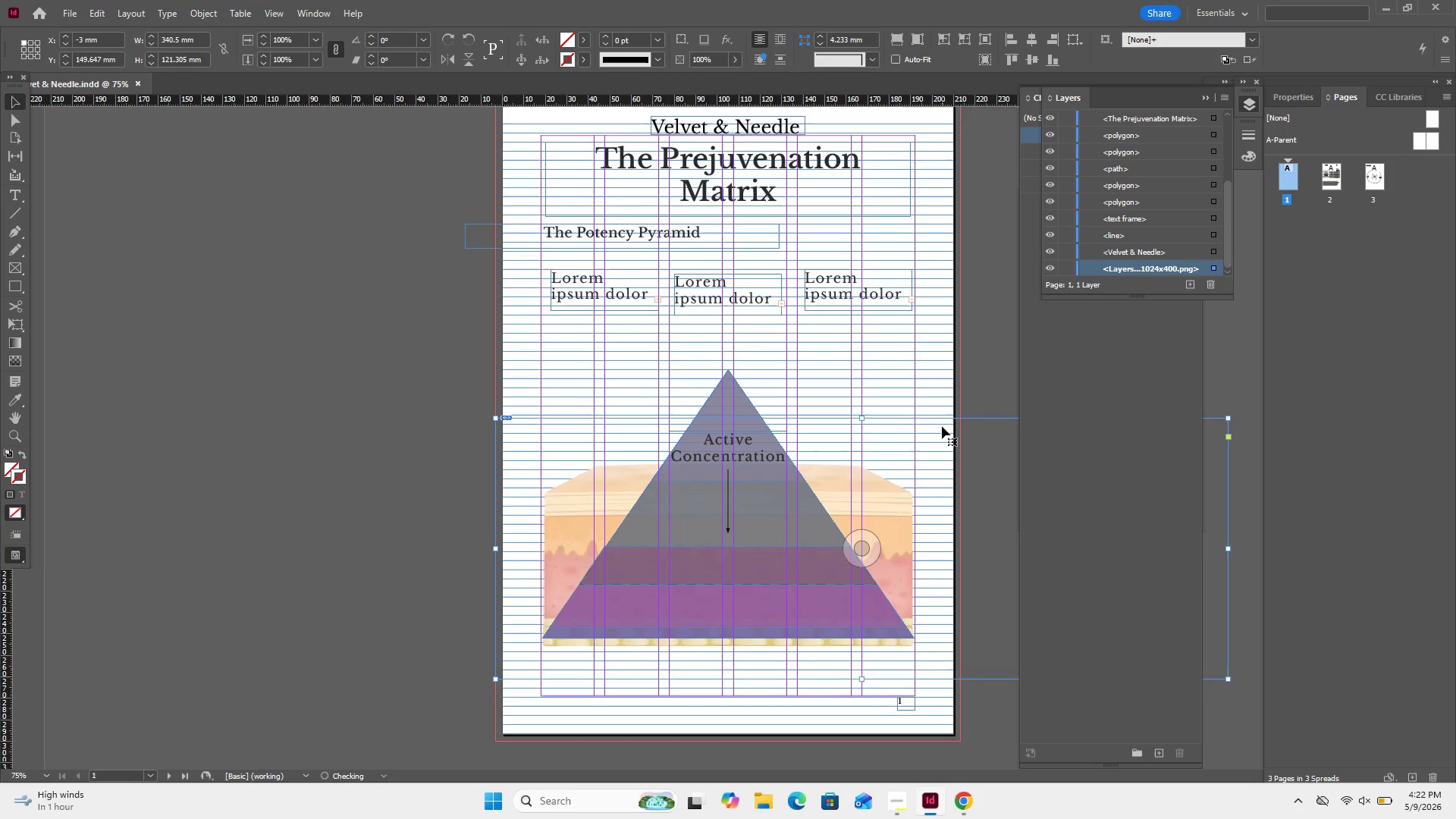 
key(ArrowUp)
 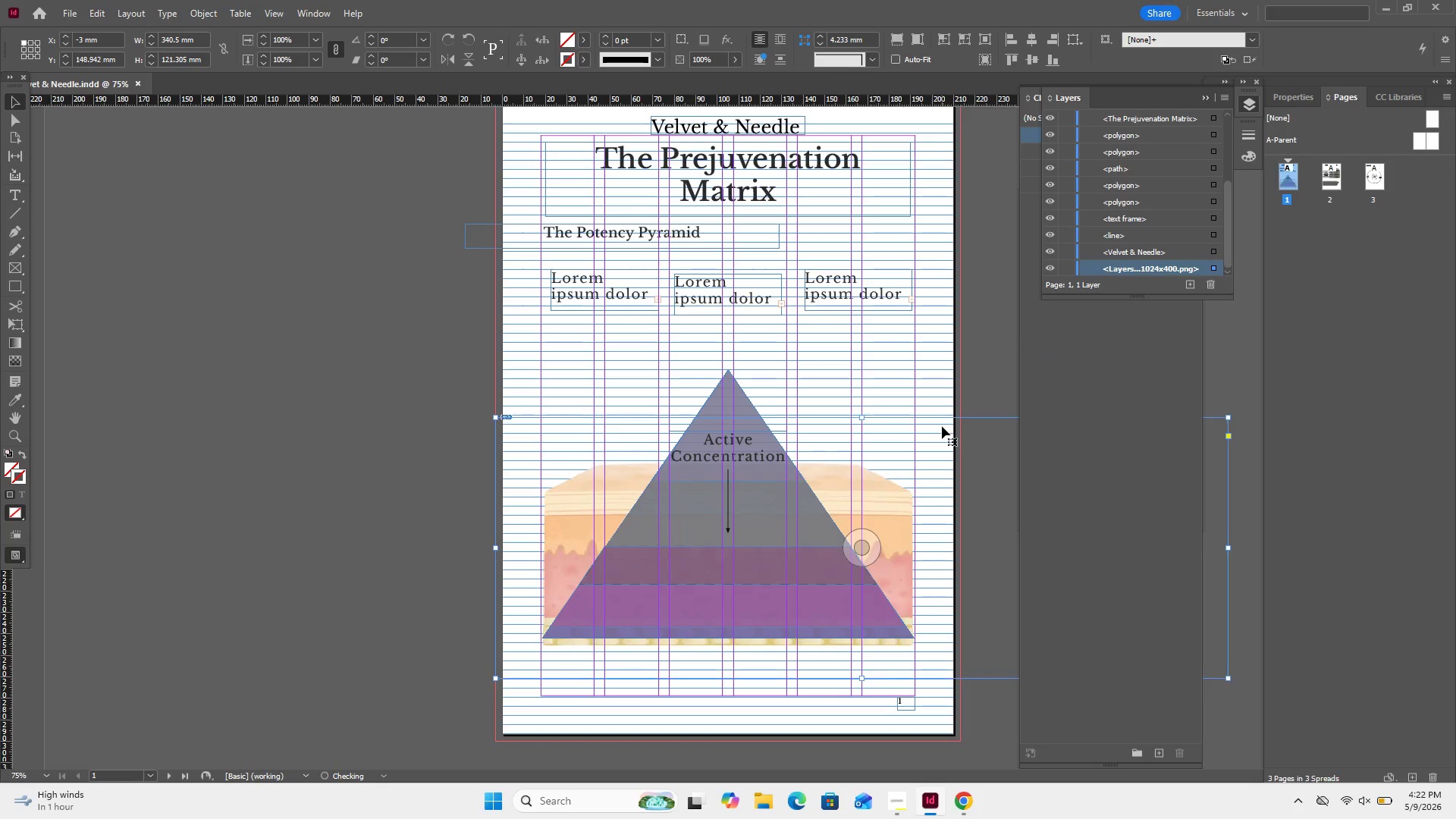 
key(ArrowUp)
 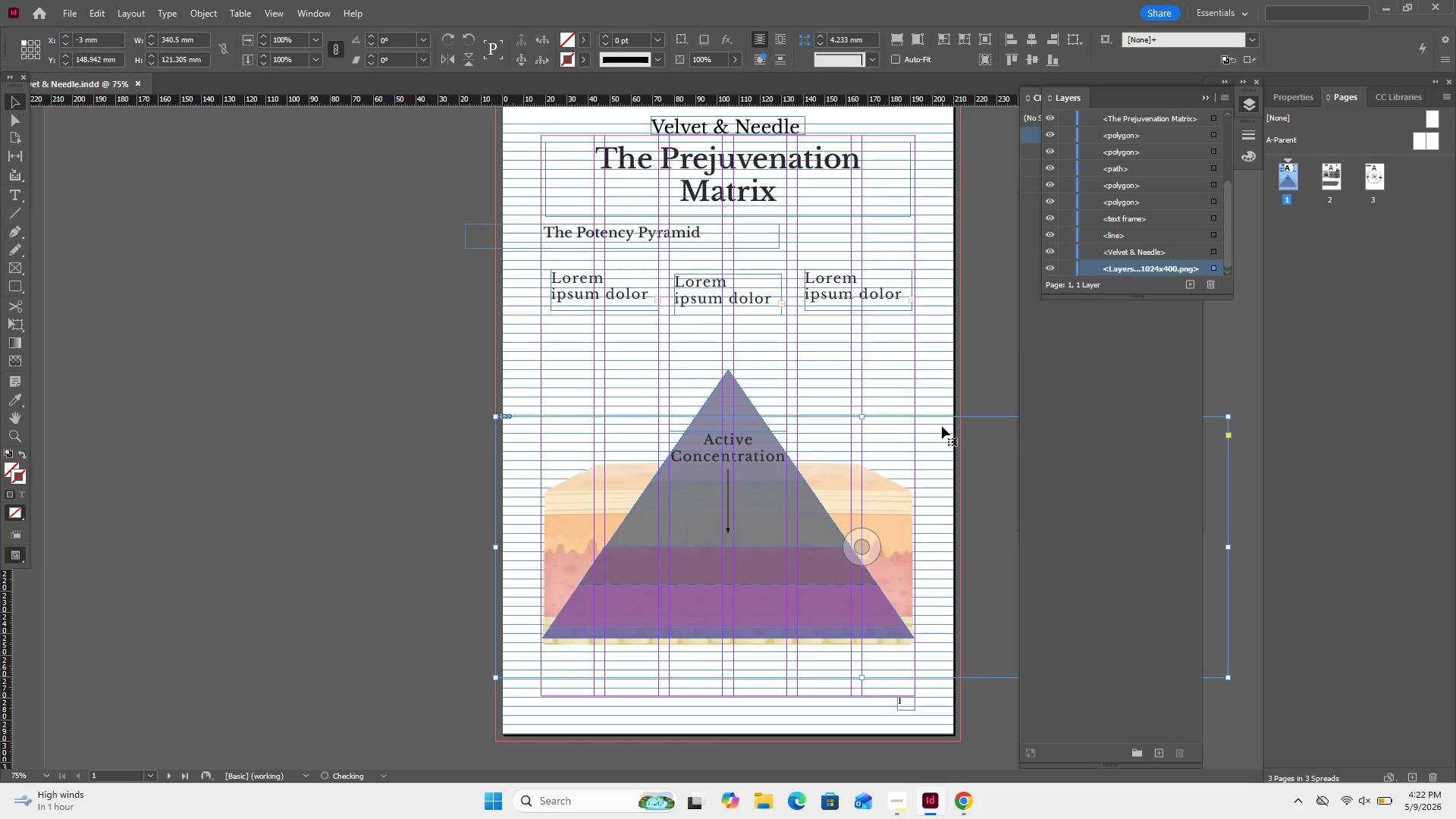 
key(ArrowUp)
 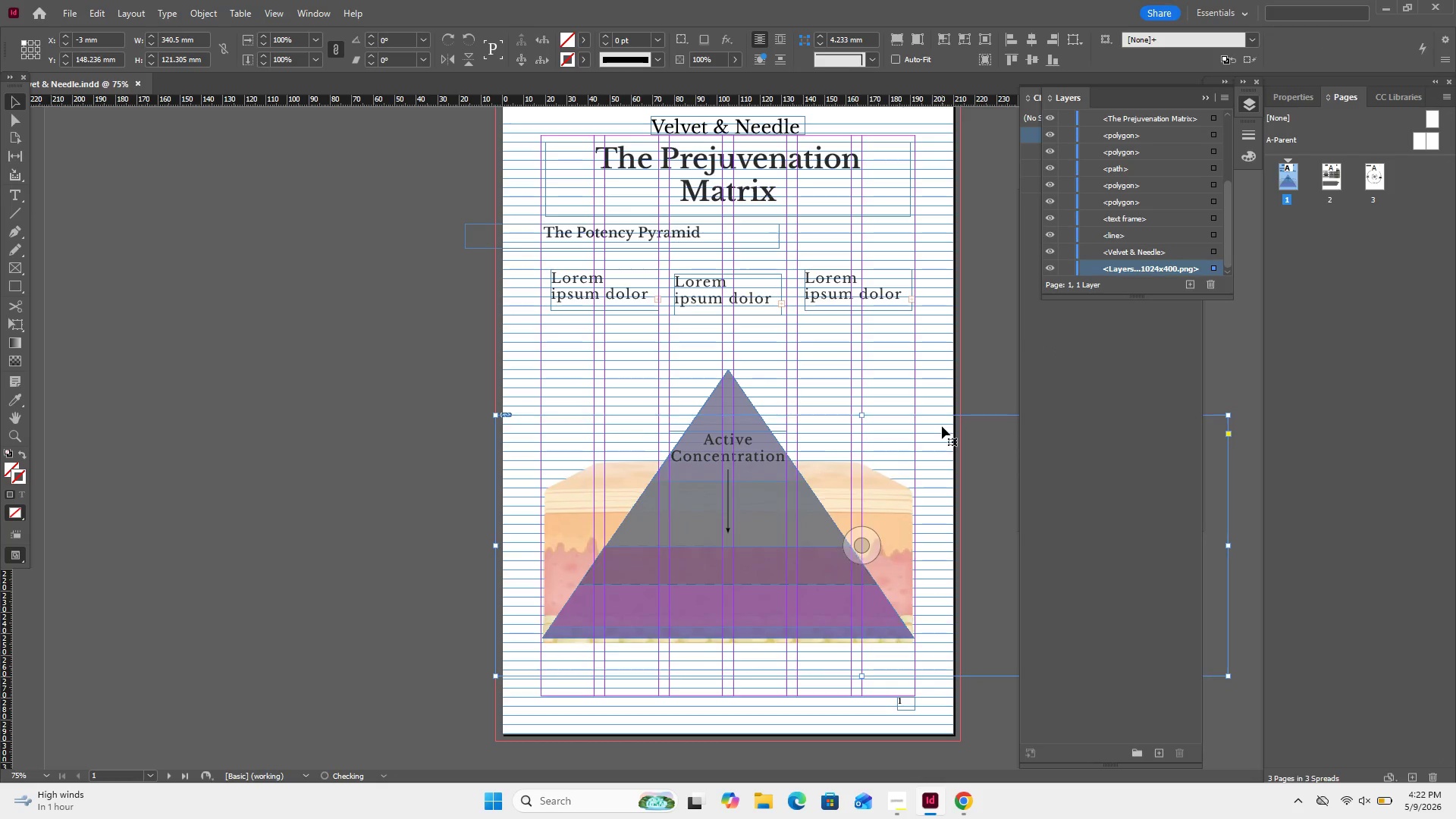 
key(ArrowUp)
 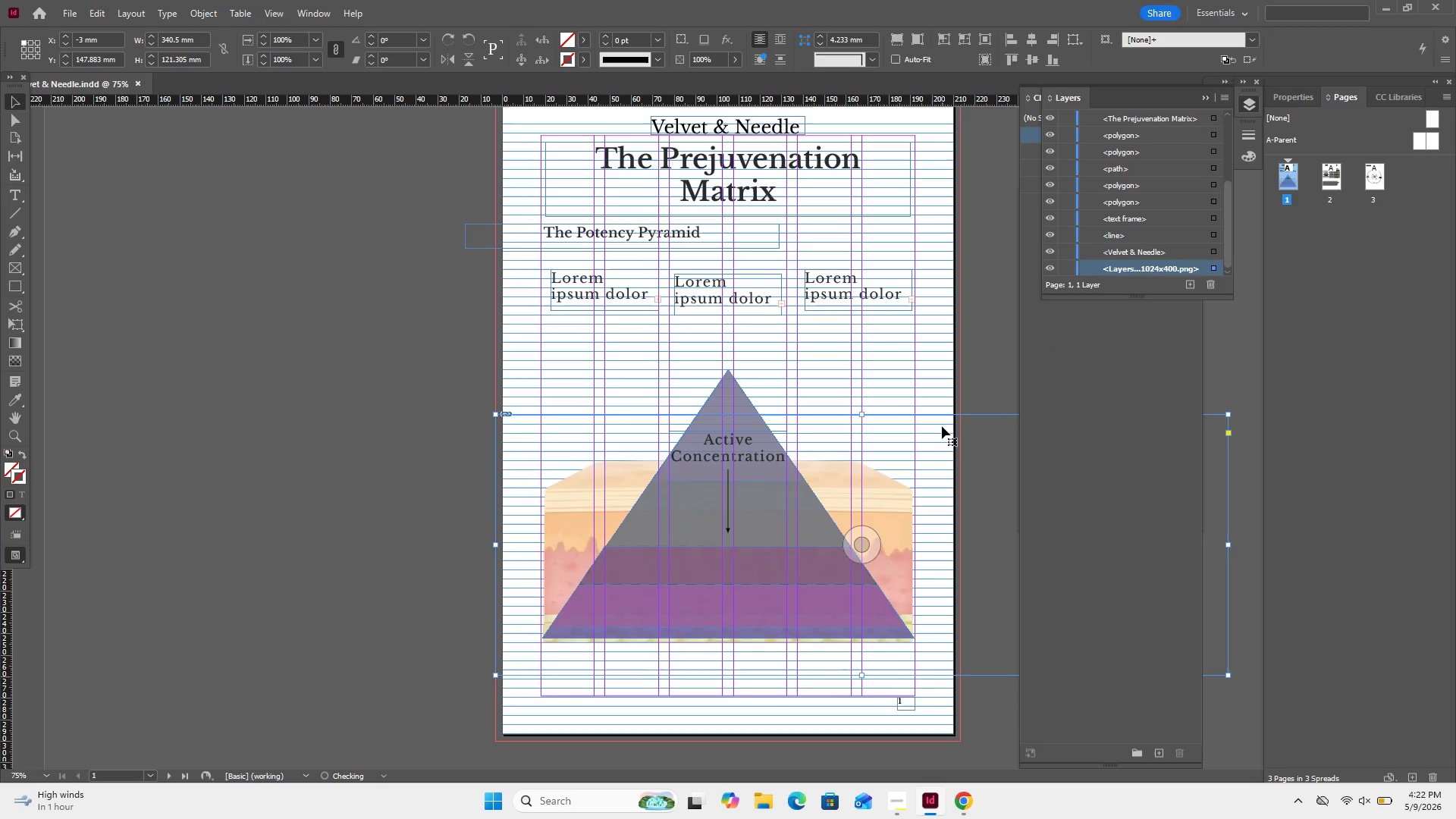 
key(ArrowUp)
 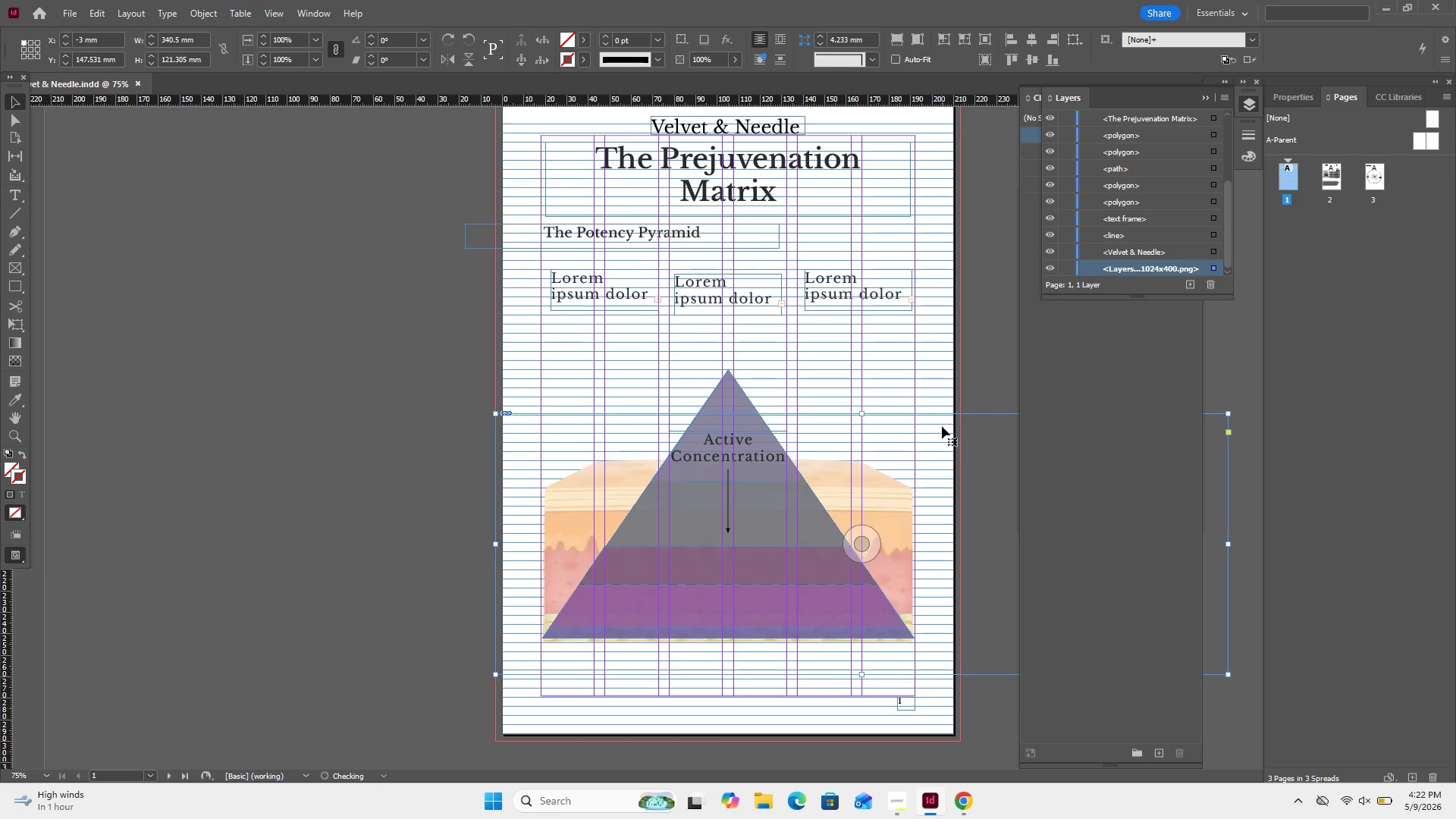 
key(ArrowUp)
 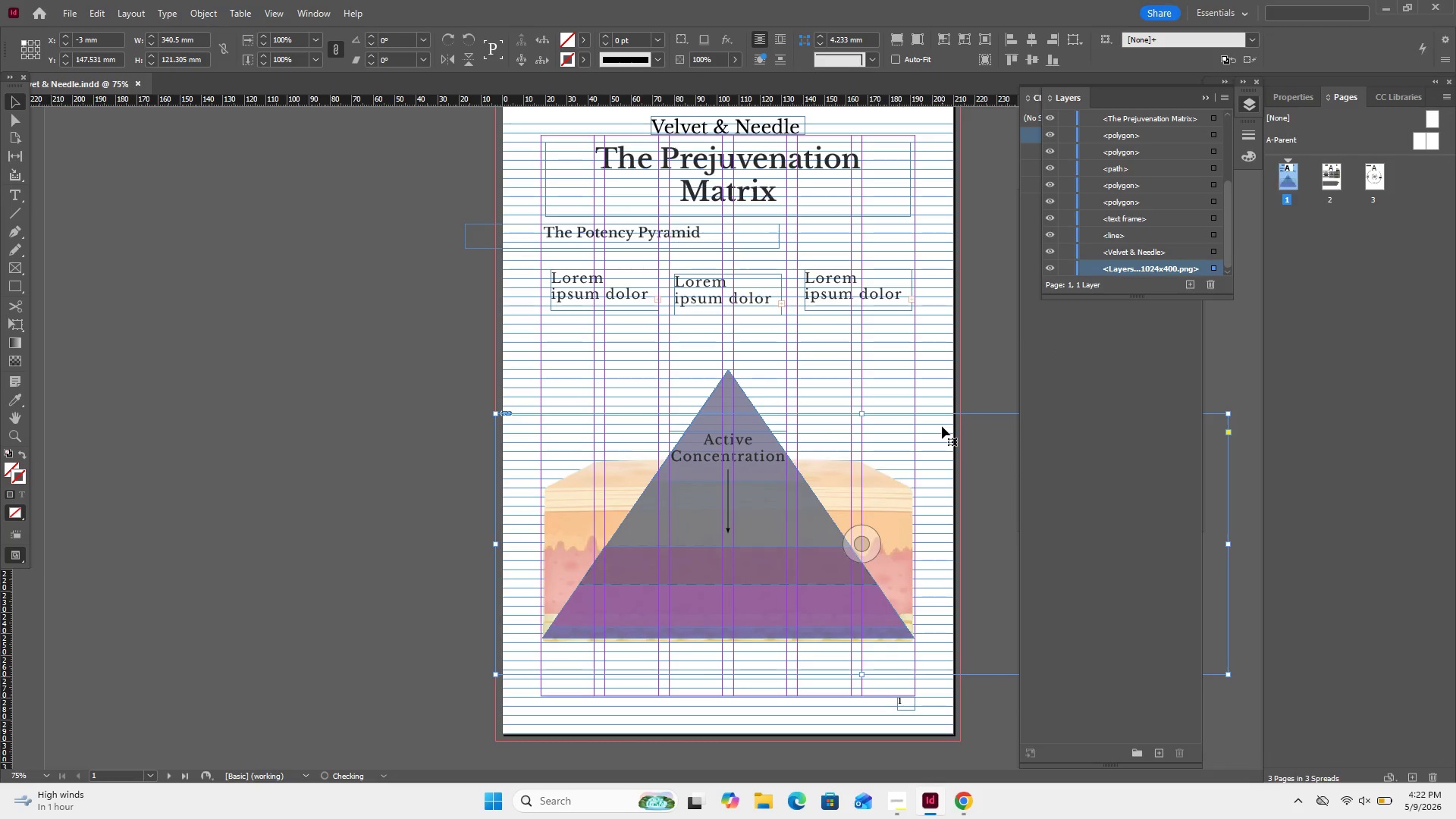 
key(ArrowUp)
 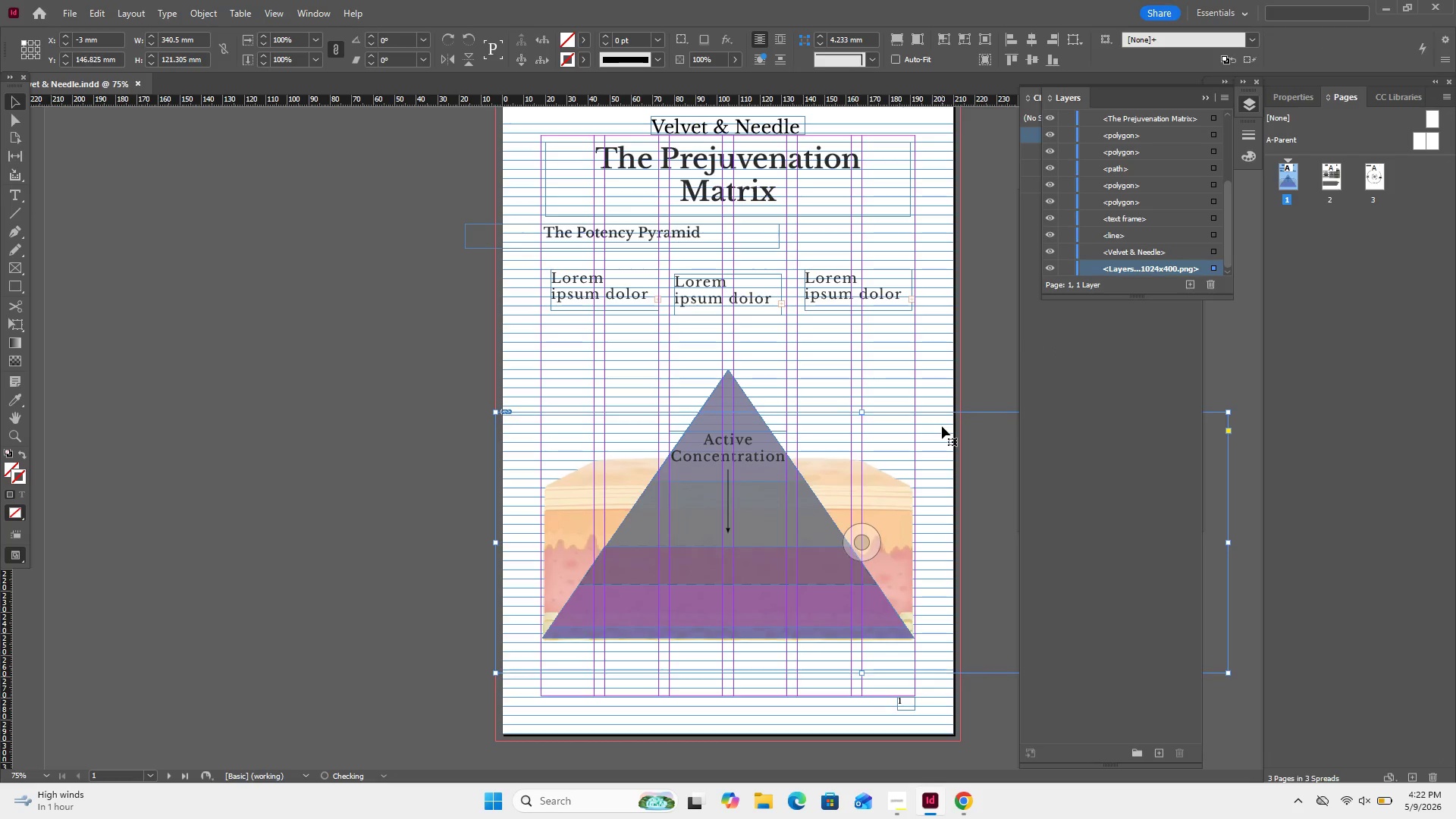 
key(ArrowUp)
 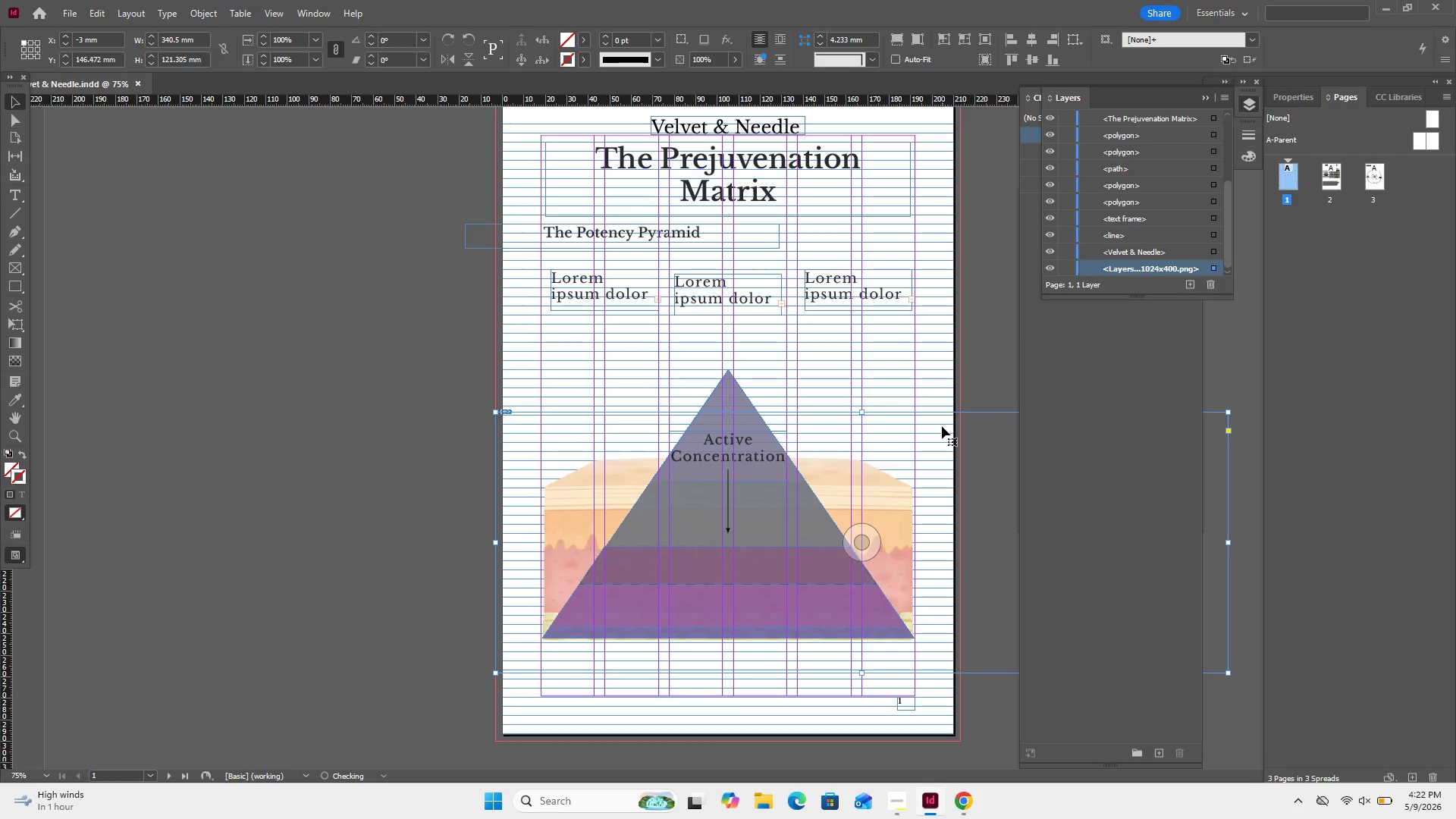 
key(ArrowUp)
 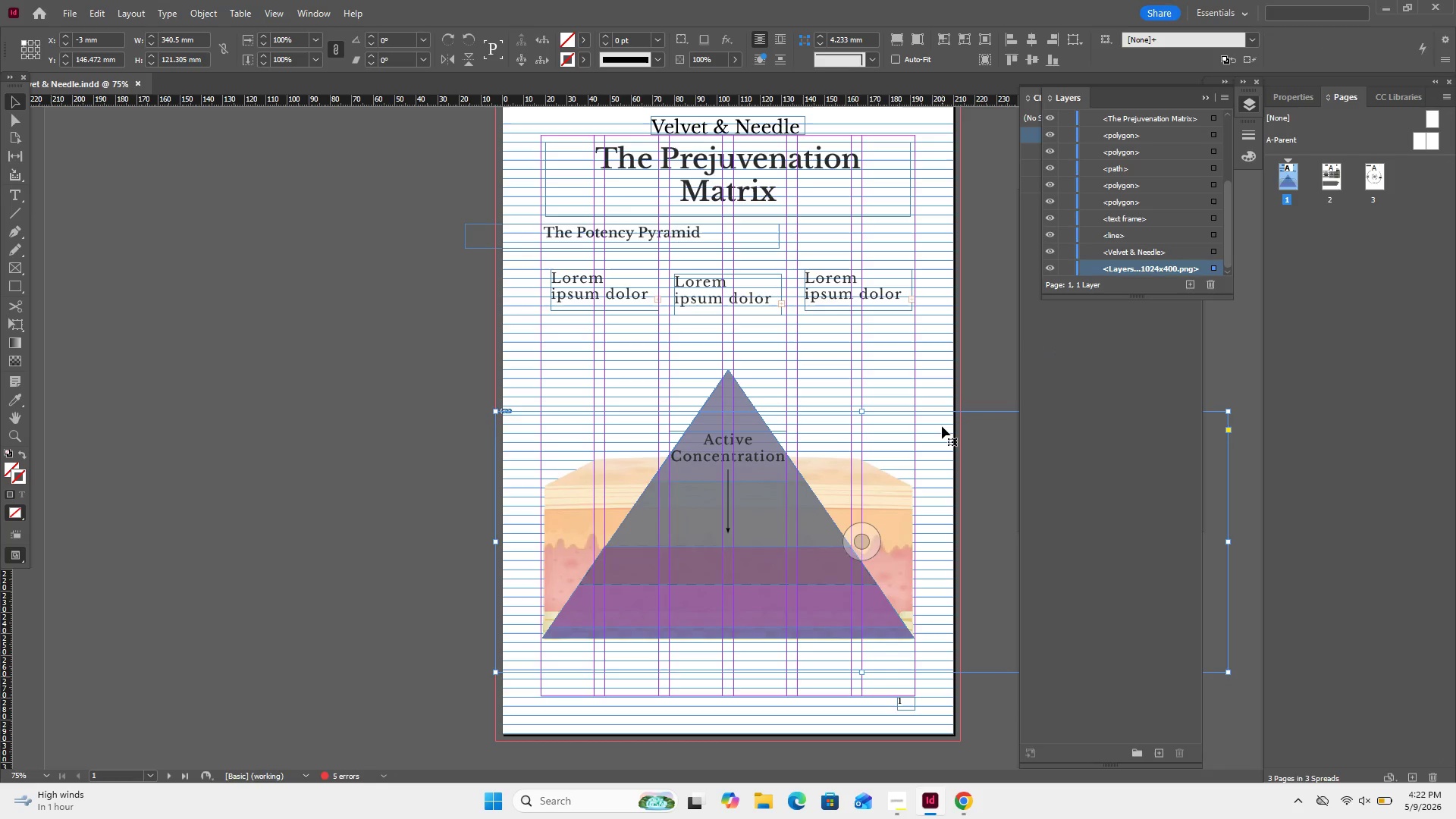 
key(ArrowUp)
 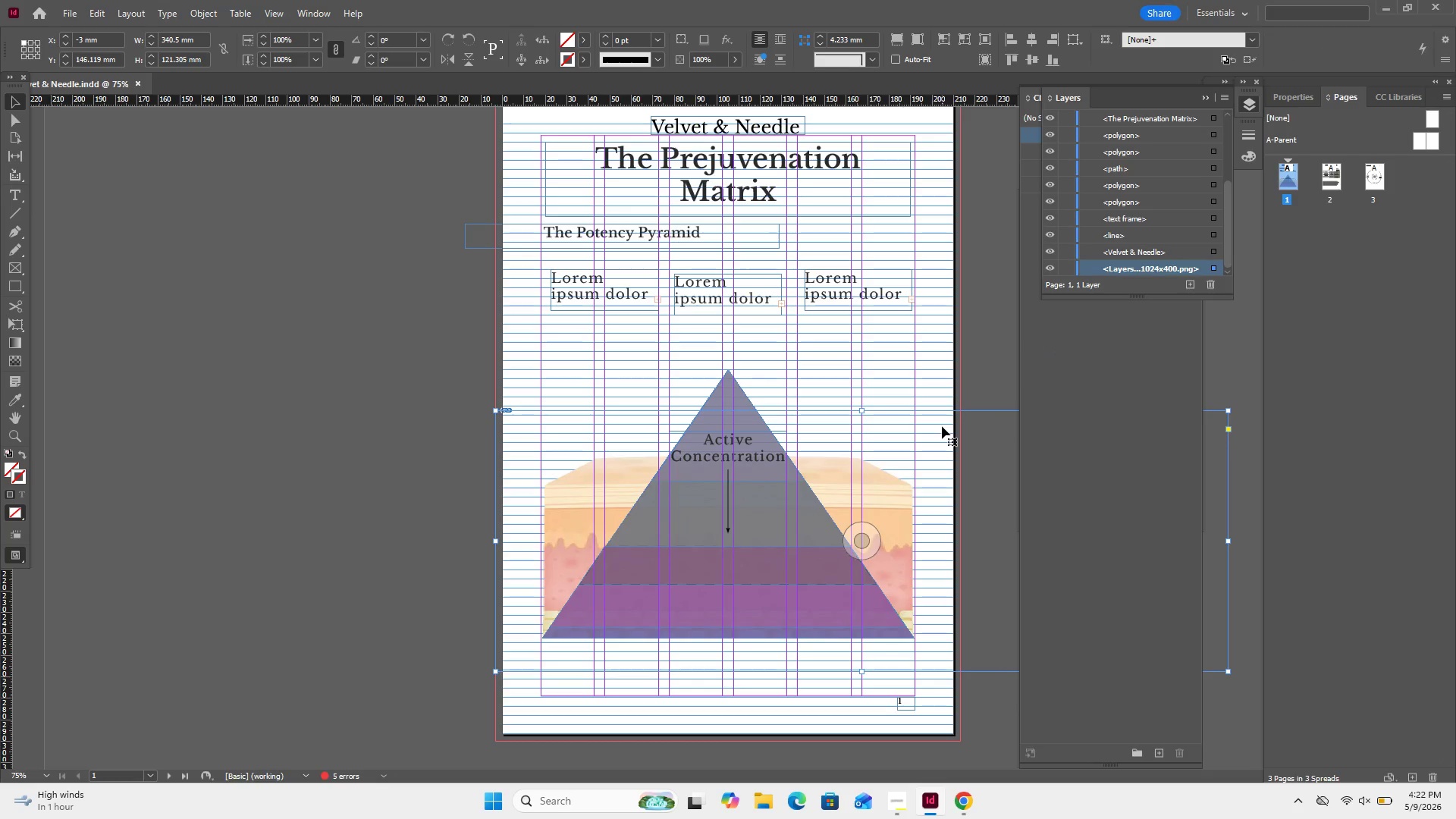 
key(ArrowLeft)
 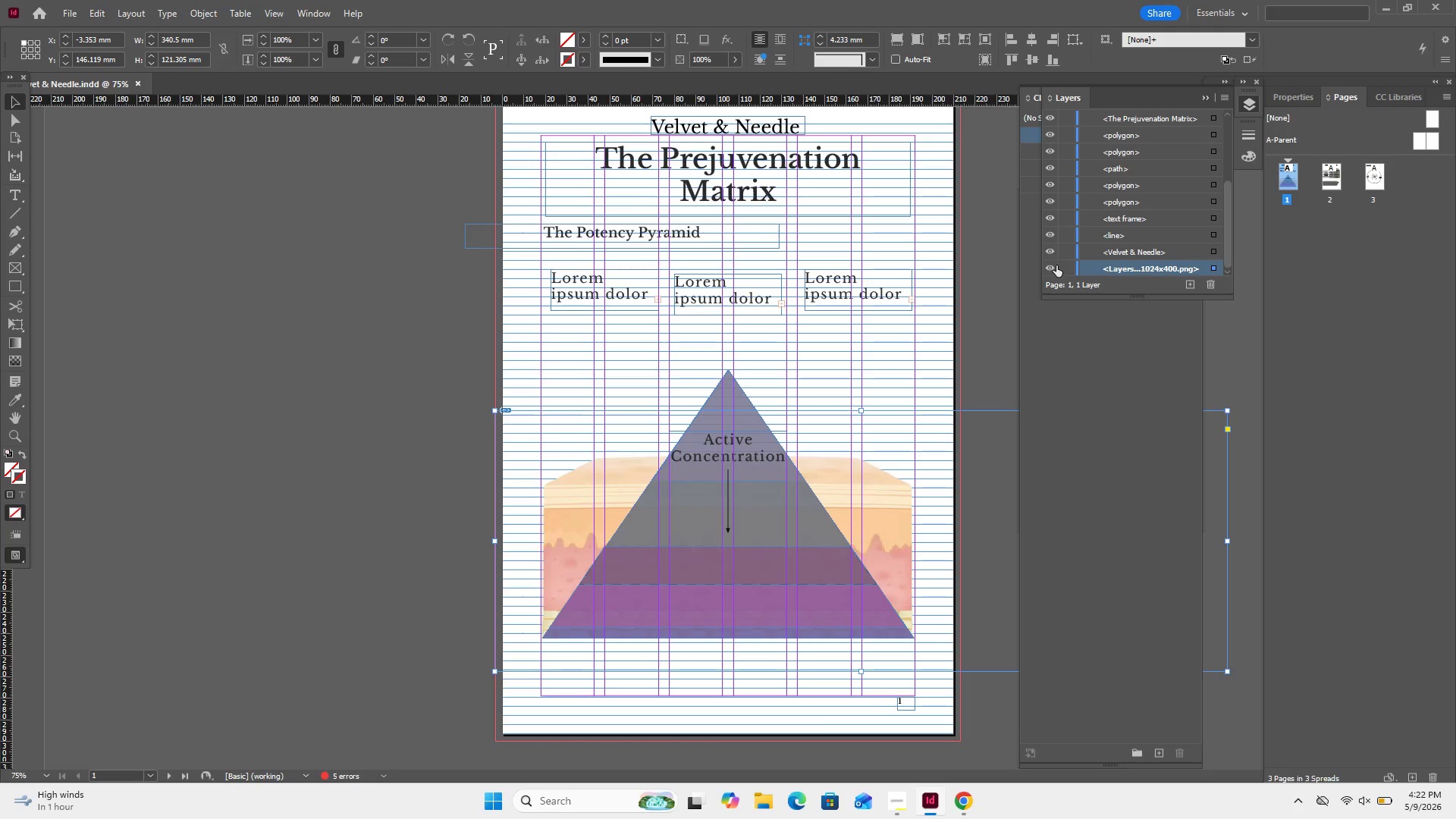 
wait(5.55)
 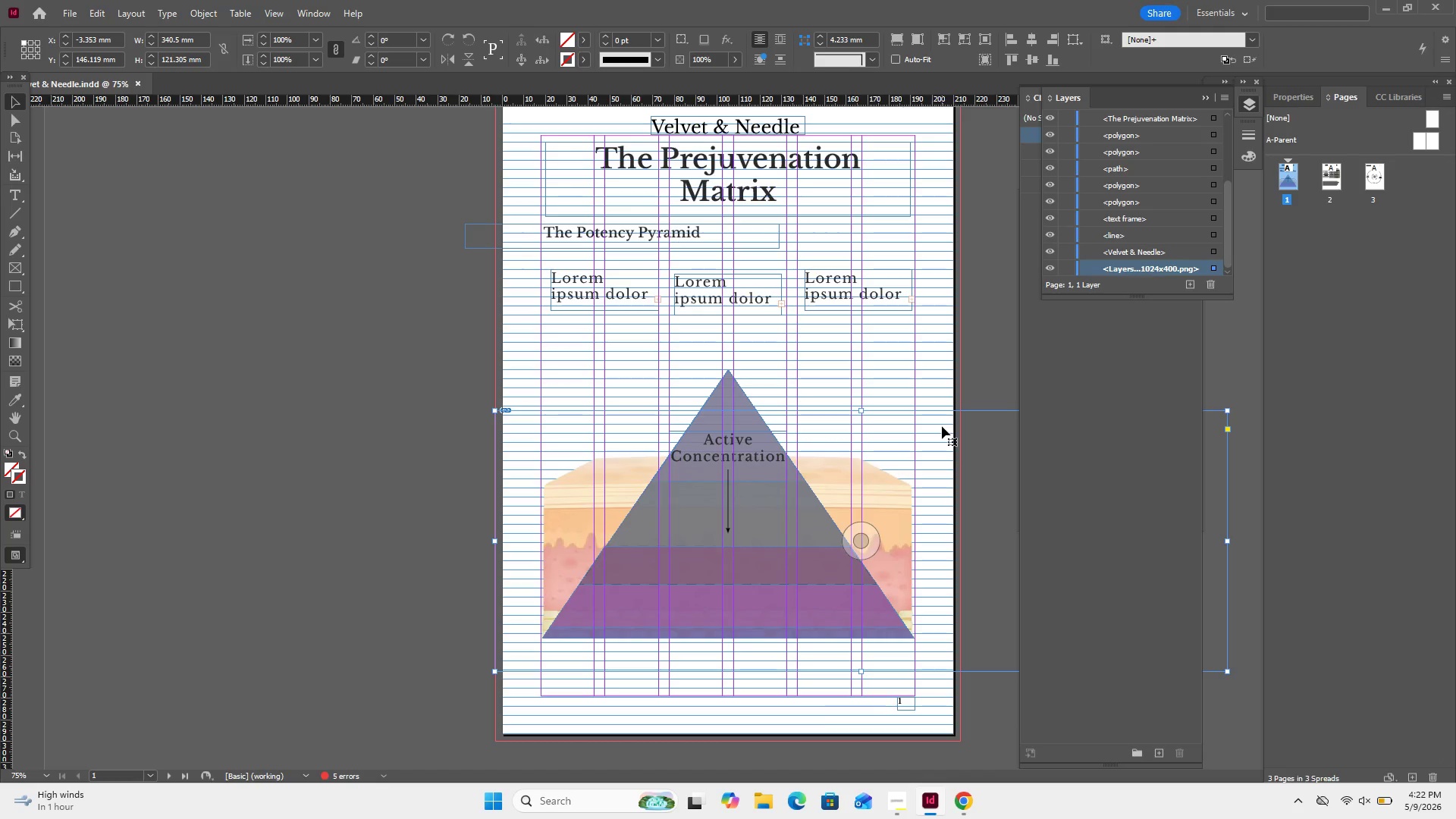 
left_click([1069, 268])
 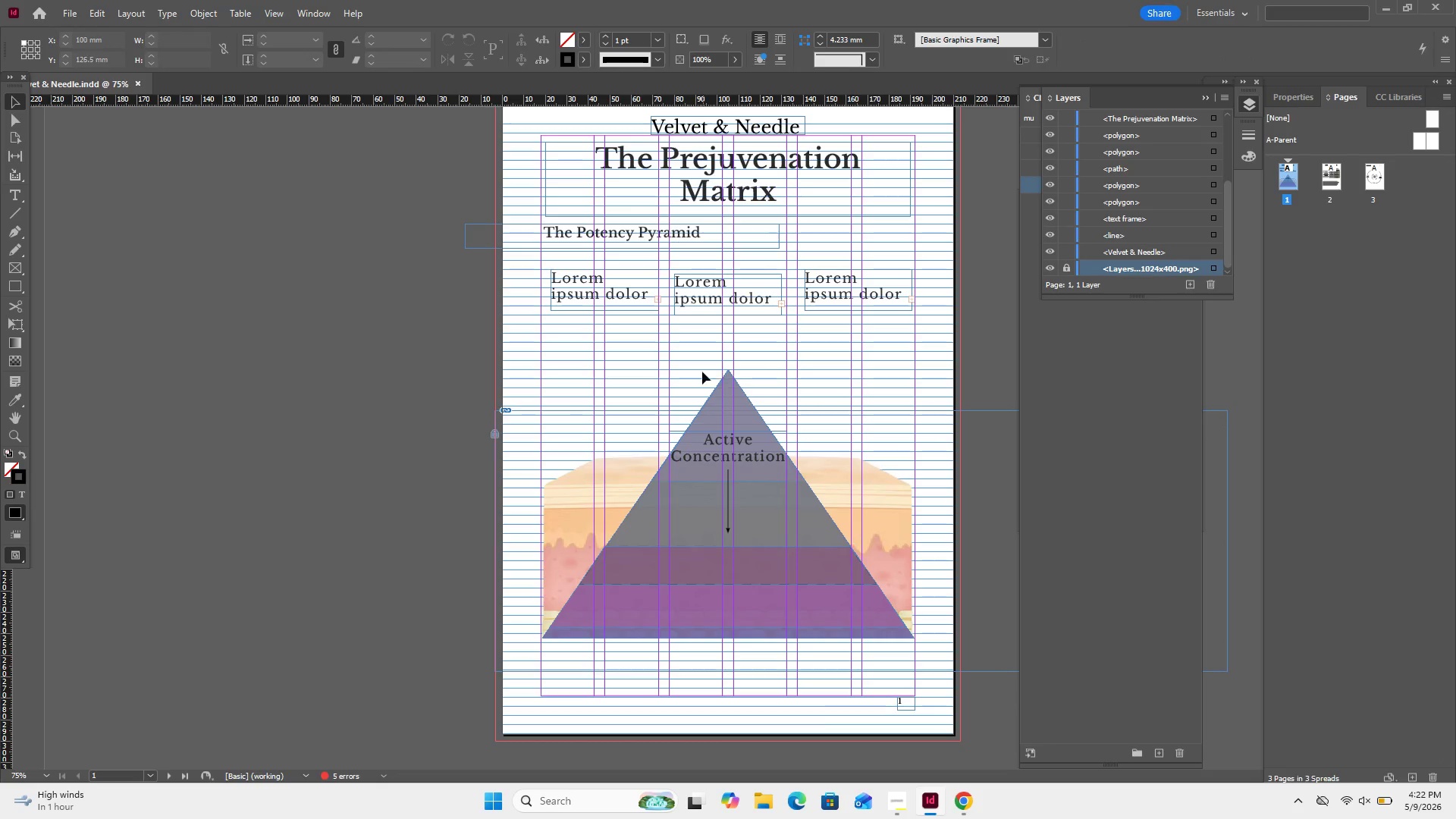 
left_click_drag(start_coordinate=[701, 369], to_coordinate=[771, 608])
 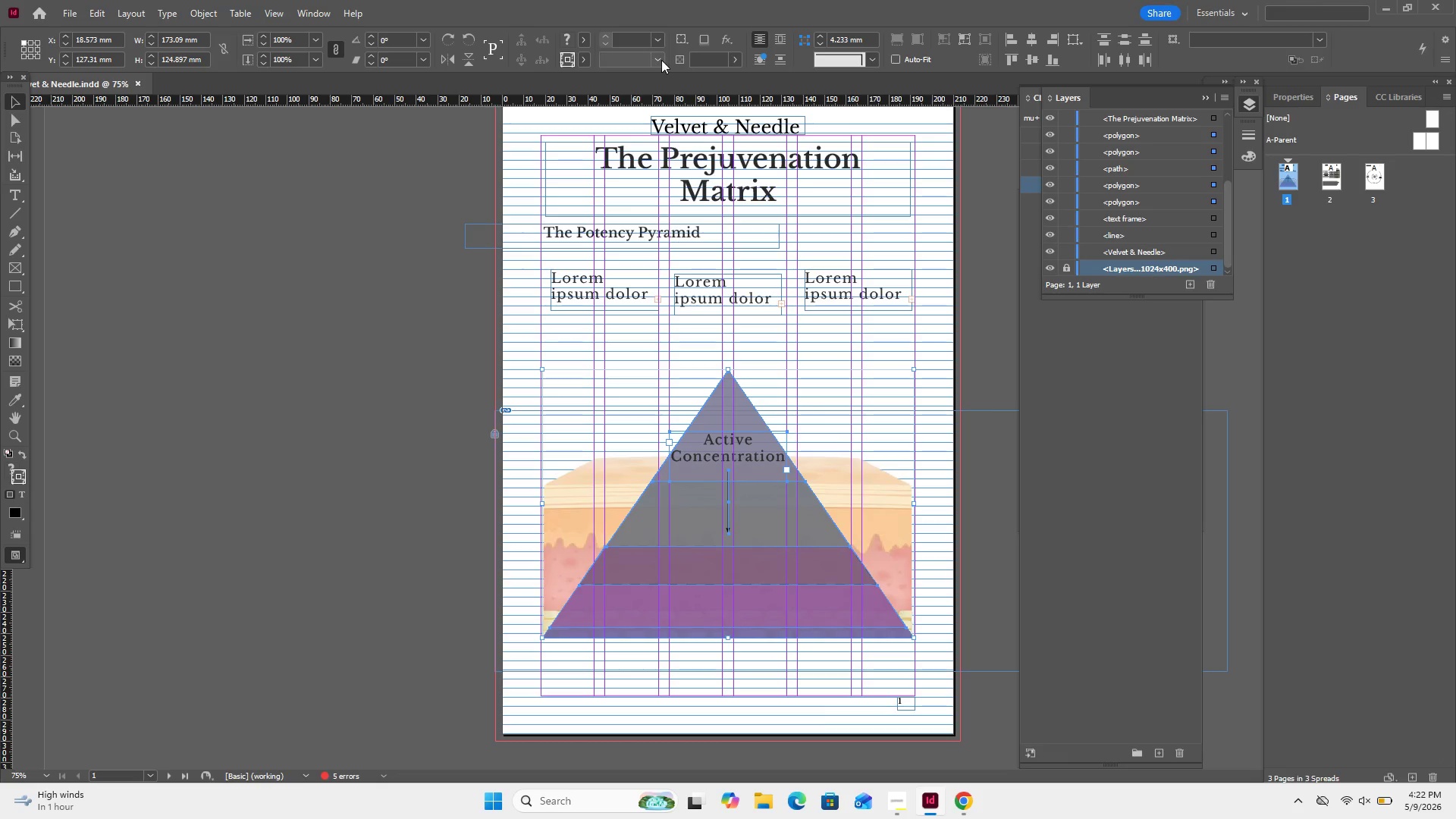 
wait(5.83)
 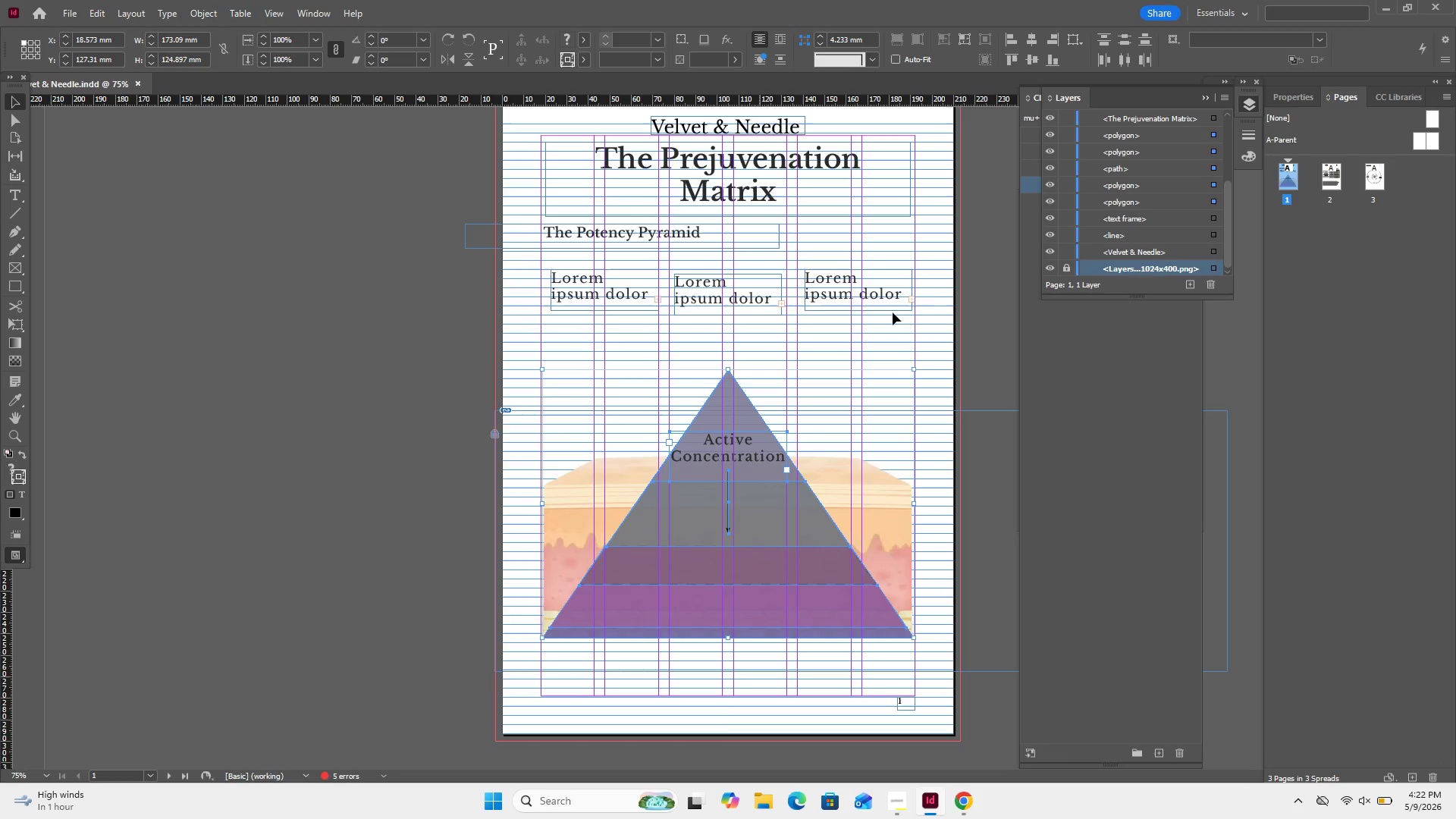 
left_click([730, 56])
 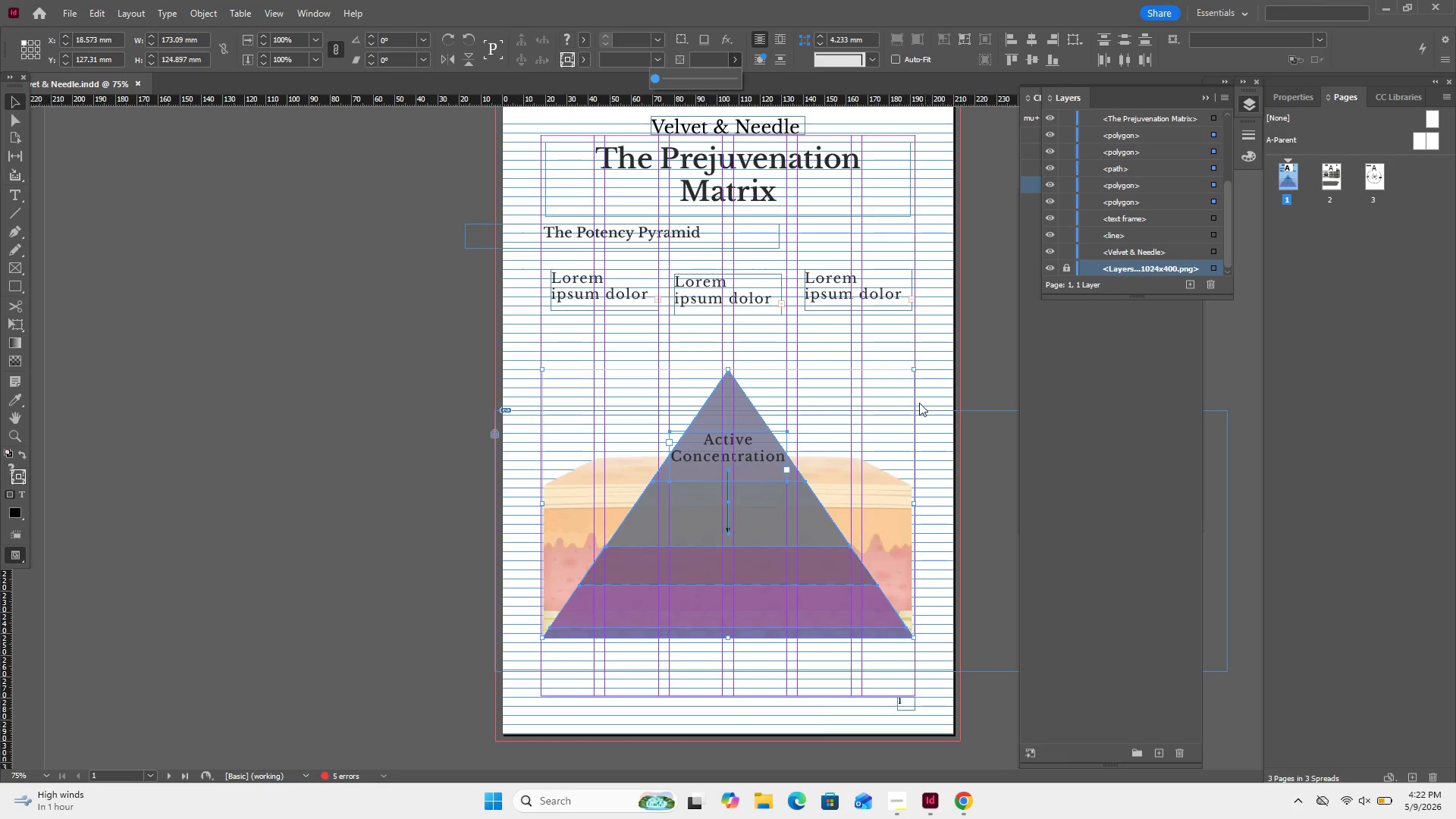 
left_click([892, 362])
 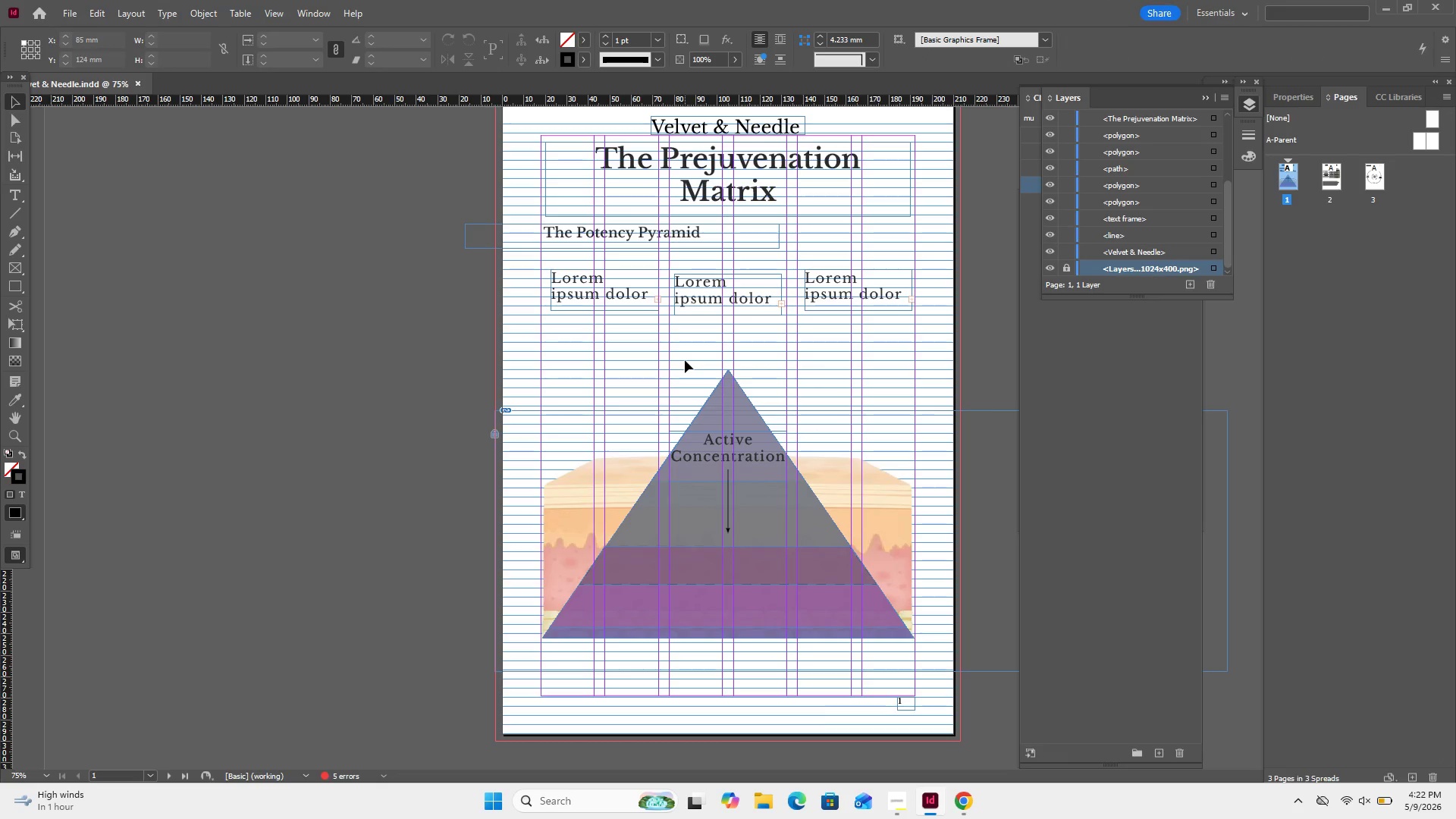 
left_click_drag(start_coordinate=[685, 358], to_coordinate=[773, 635])
 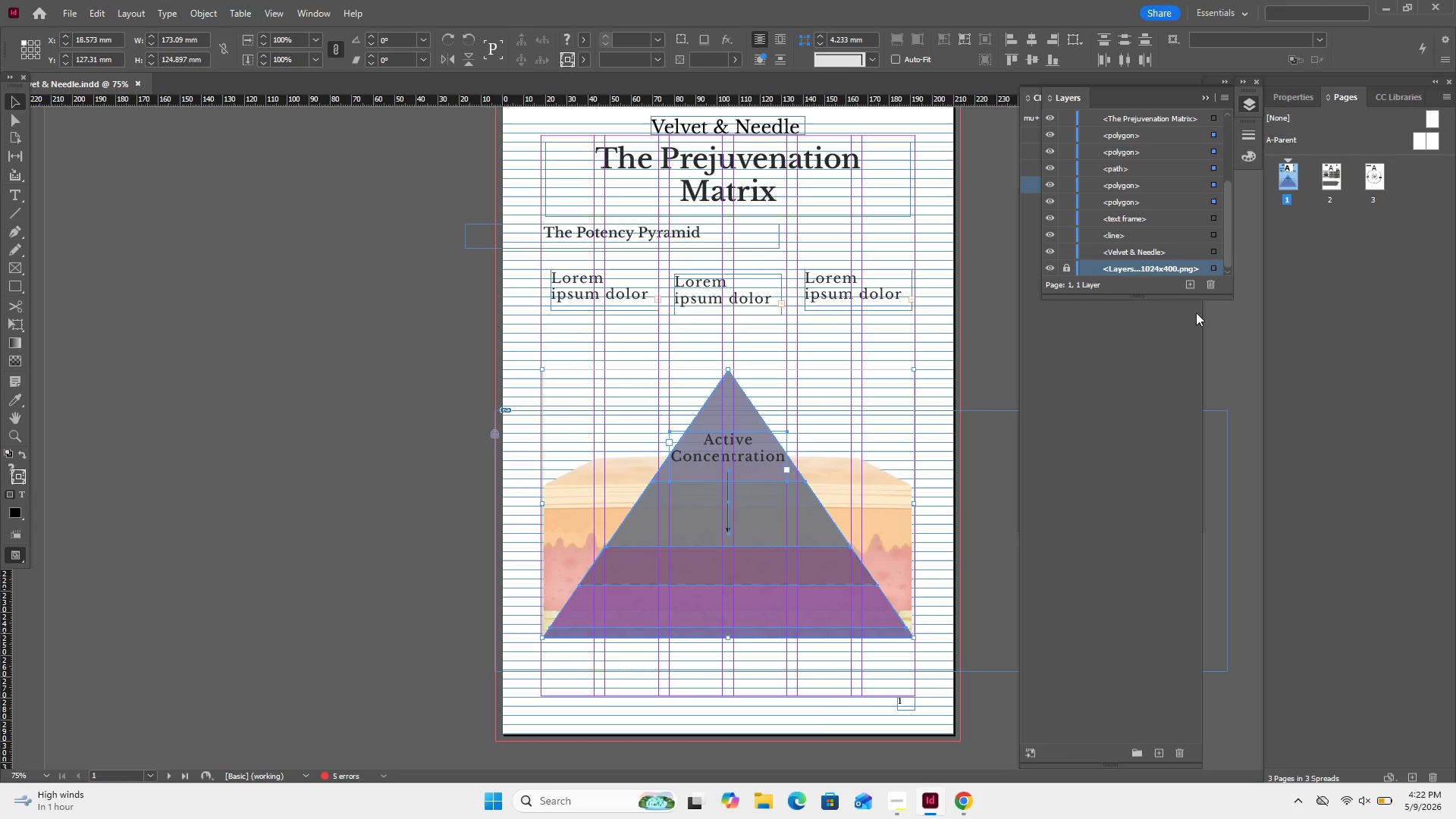 
scroll: coordinate [1128, 207], scroll_direction: up, amount: 7.0
 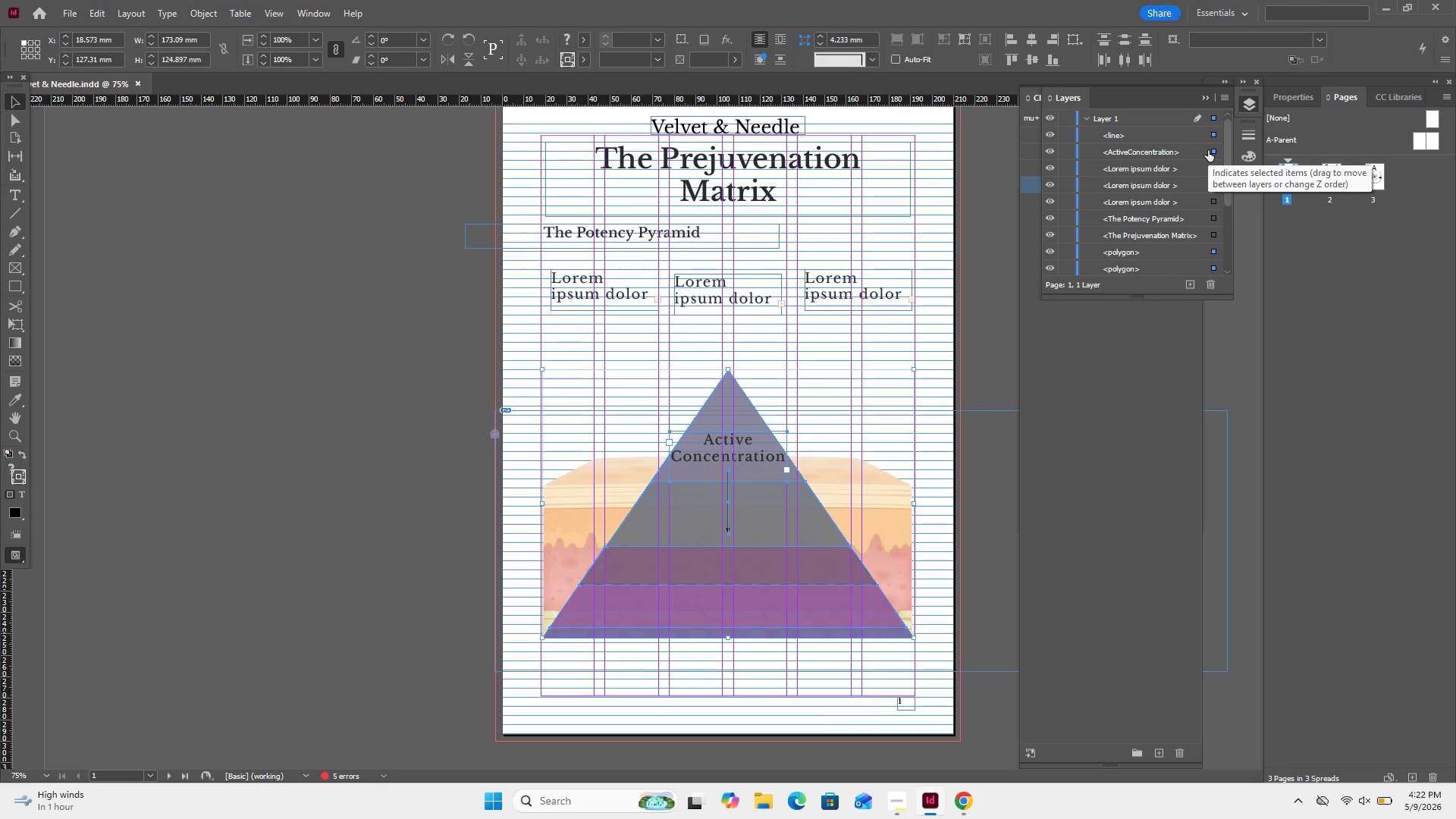 
wait(6.44)
 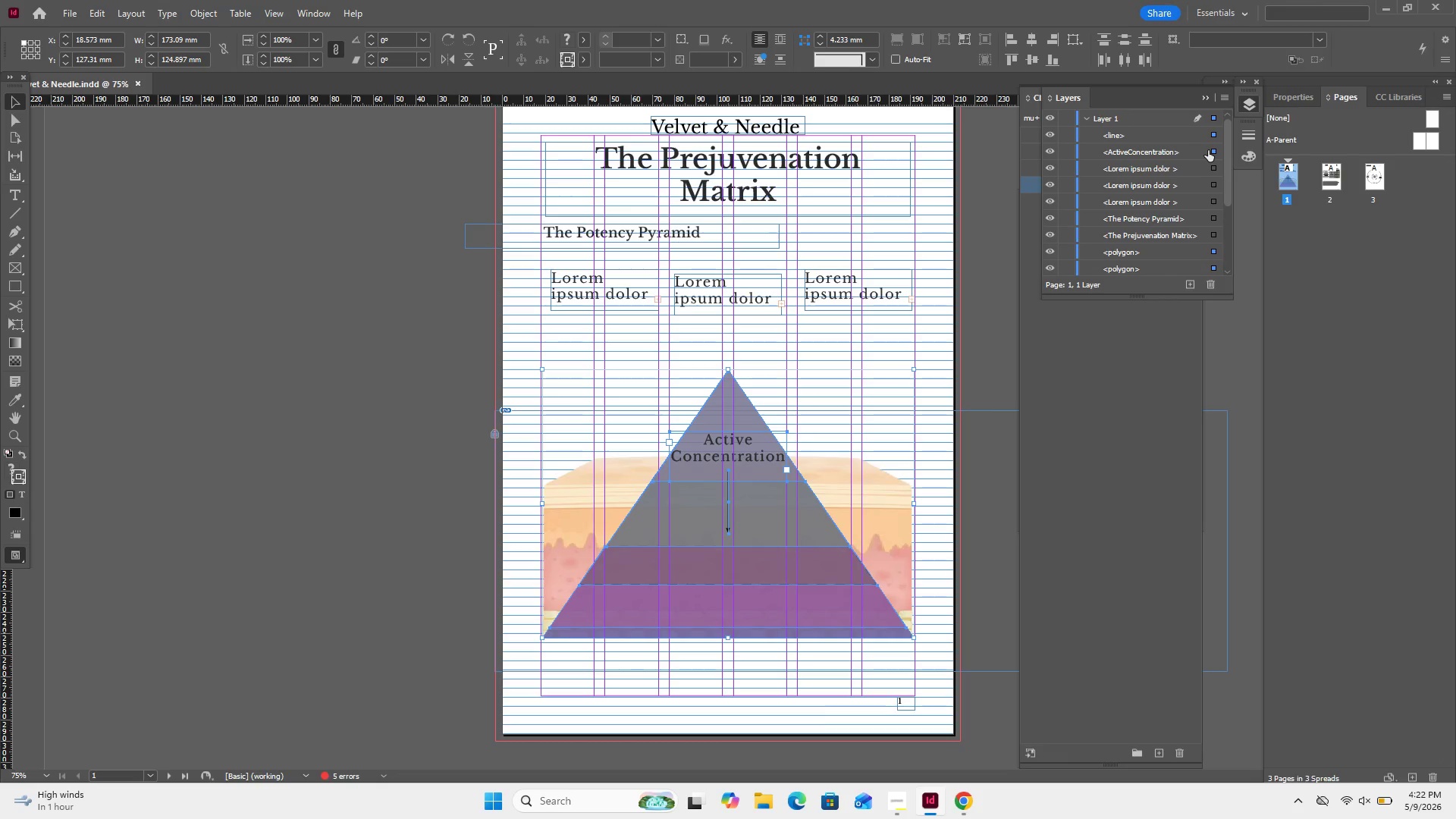 
hold_key(key=ShiftLeft, duration=2.09)
left_click([1213, 153])
 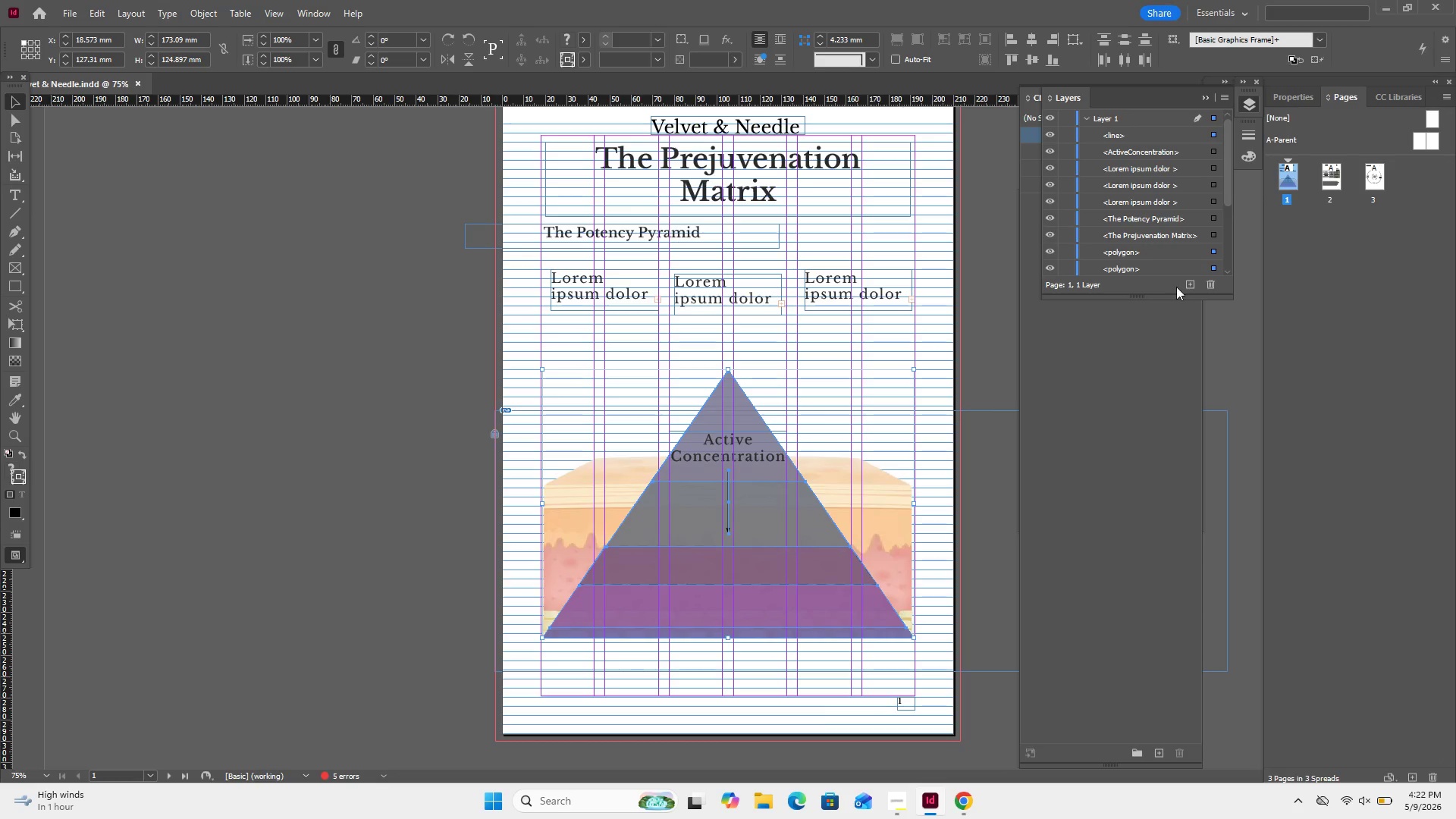 
scroll: coordinate [1177, 204], scroll_direction: down, amount: 10.0
 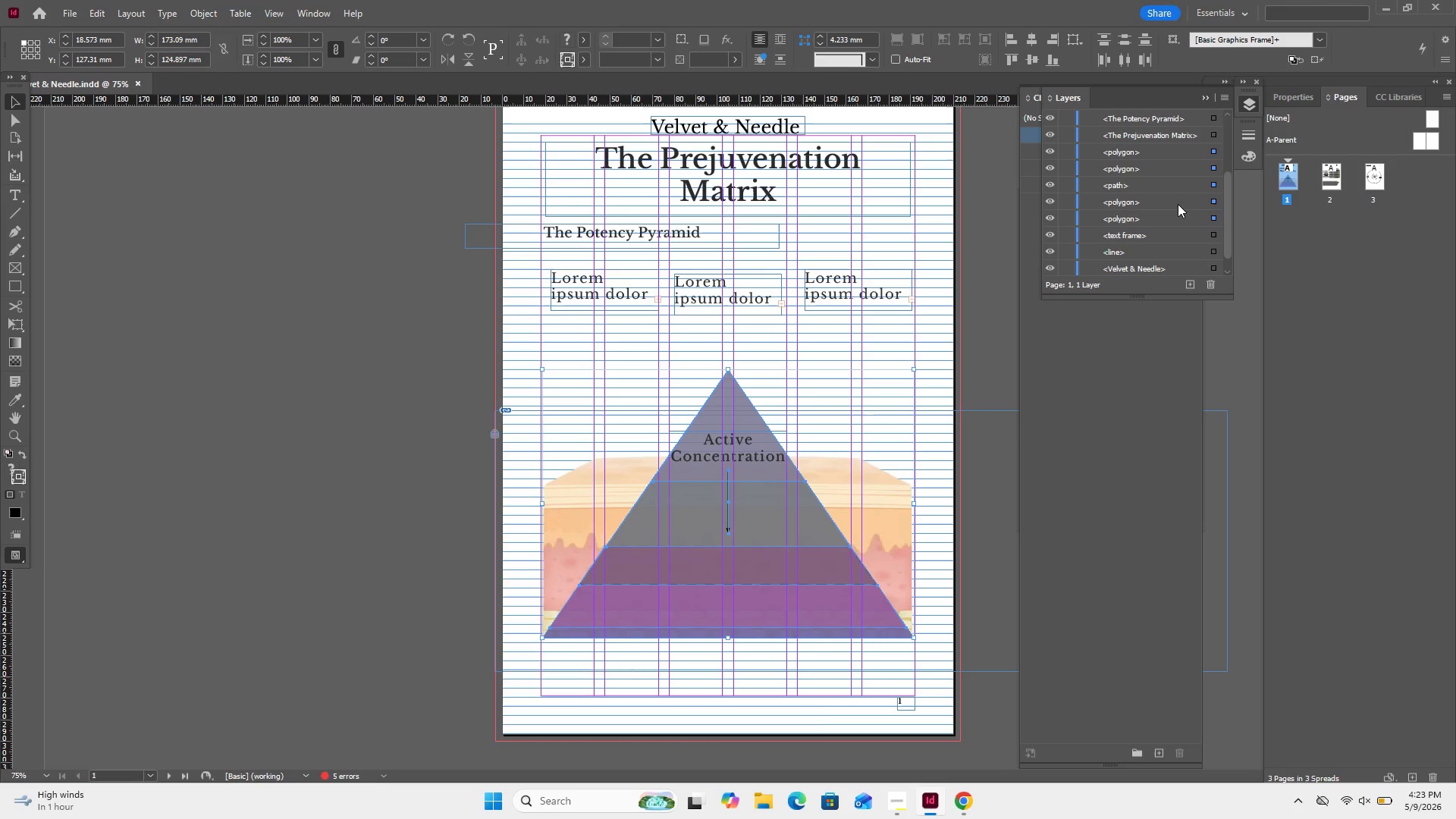 
scroll: coordinate [1178, 204], scroll_direction: none, amount: 0.0
 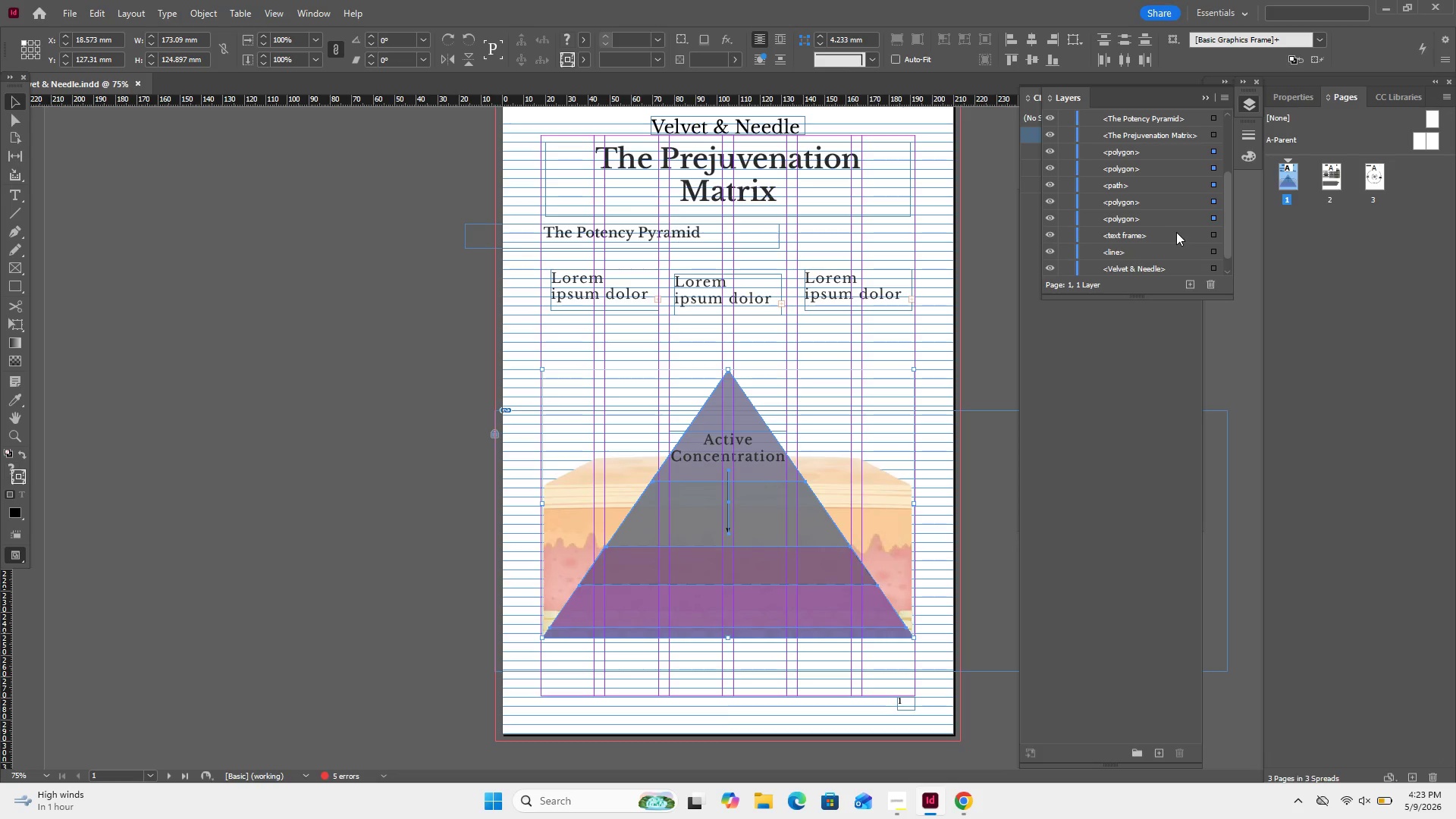 
wait(11.24)
 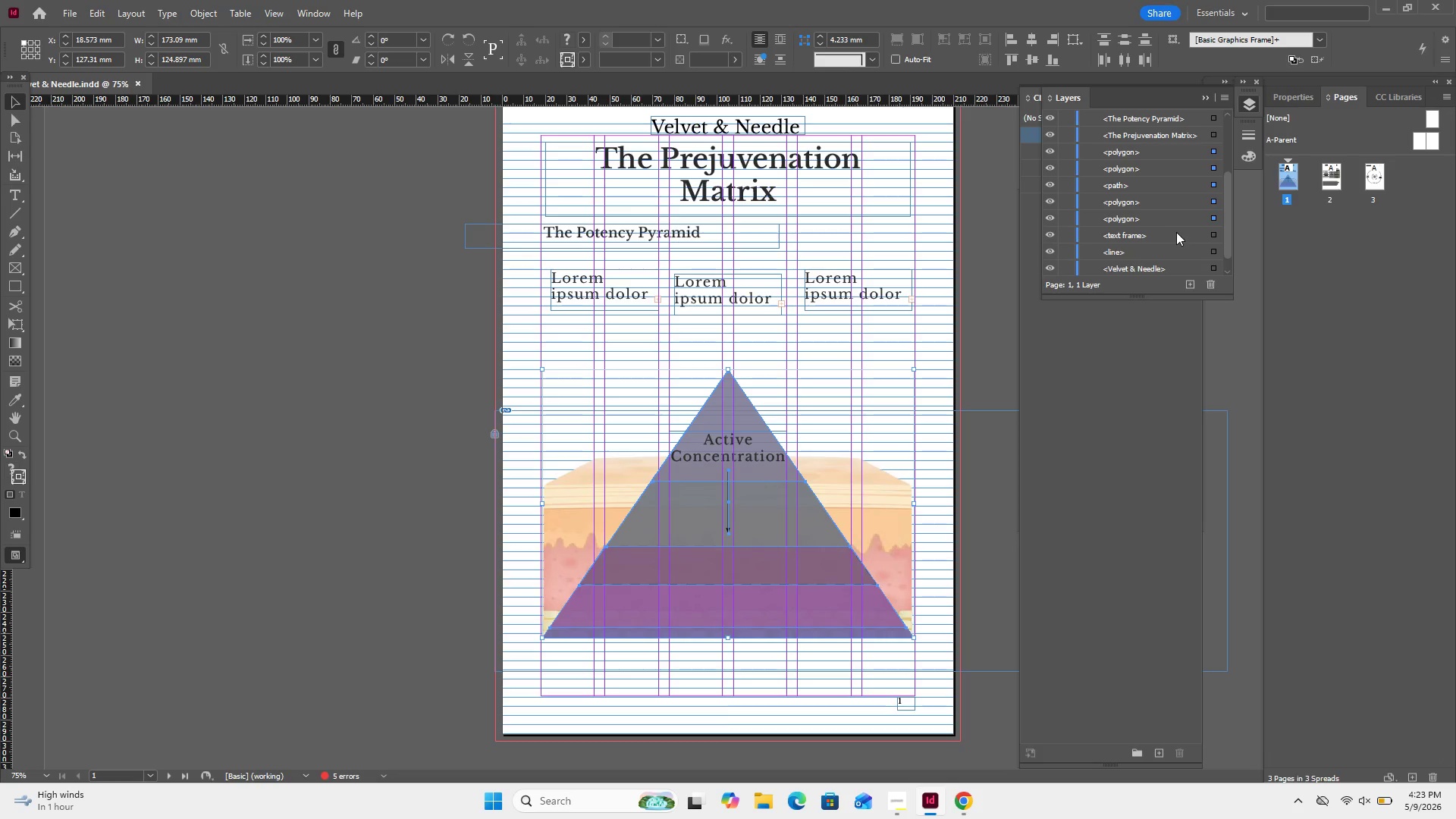 
hold_key(key=ShiftLeft, duration=2.86)
left_click([1216, 186])
 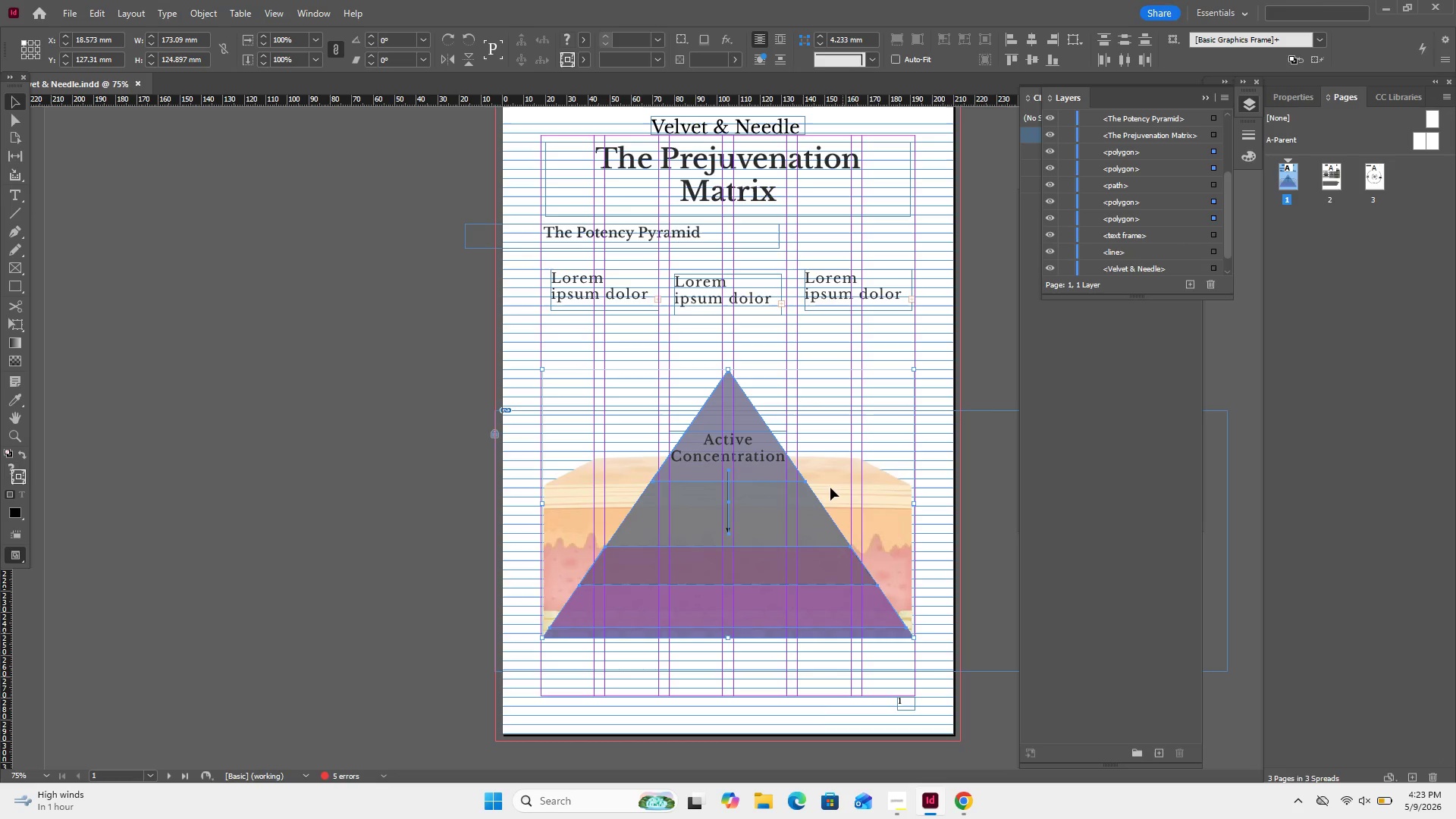 
wait(7.7)
 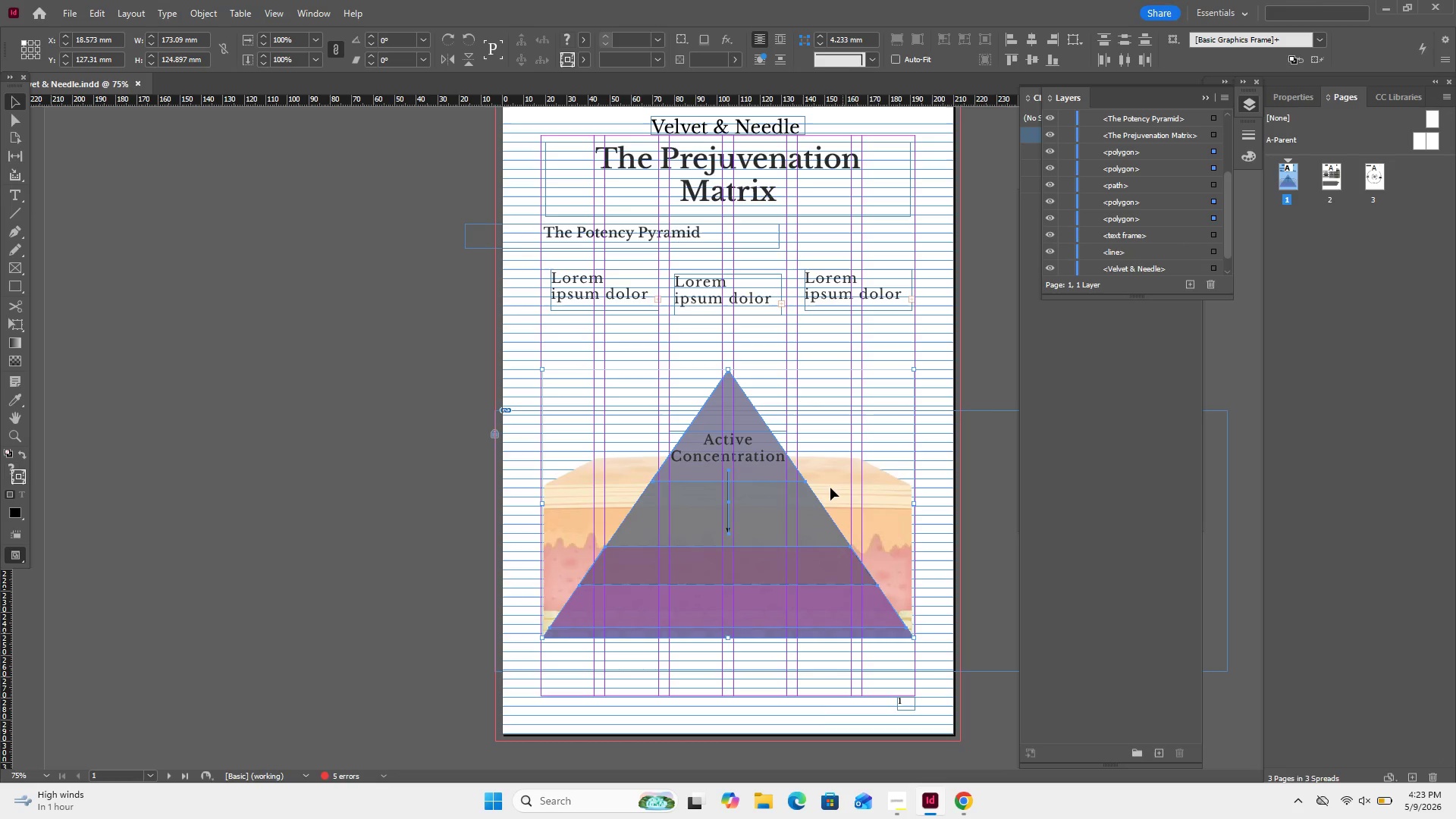 
left_click([765, 356])
 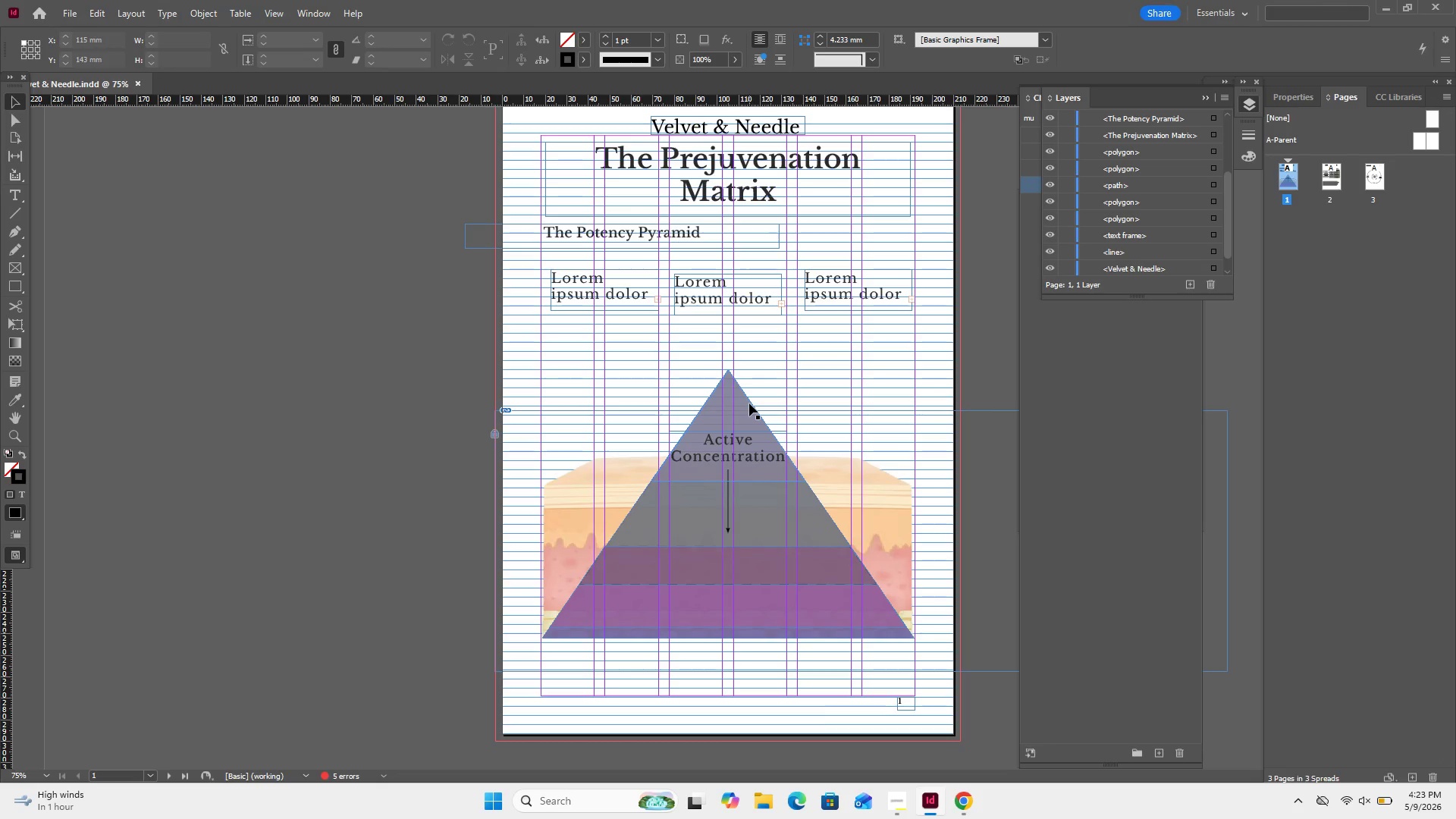 
left_click([749, 403])
 